 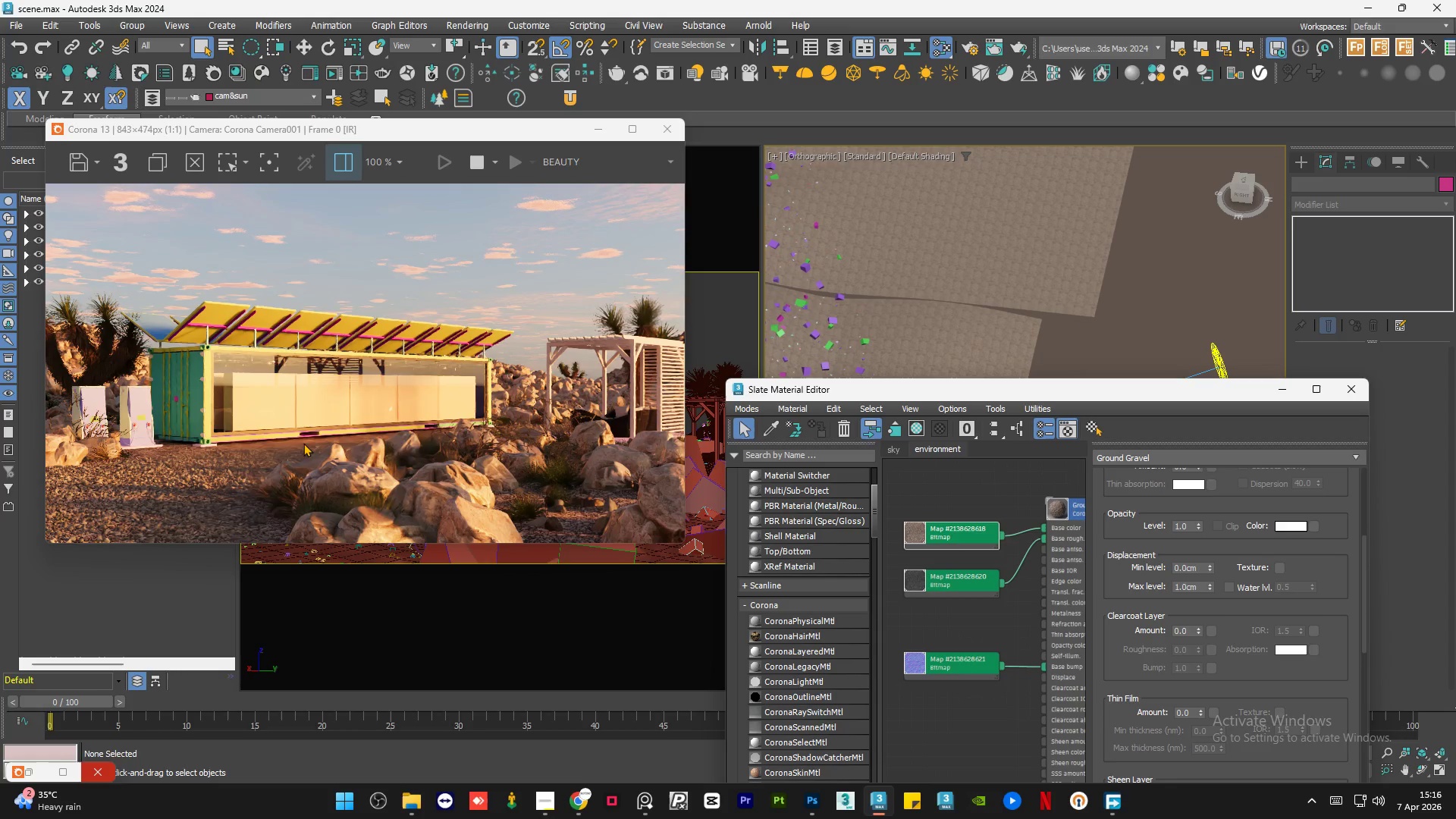 
scroll: coordinate [154, 457], scroll_direction: up, amount: 2.0
 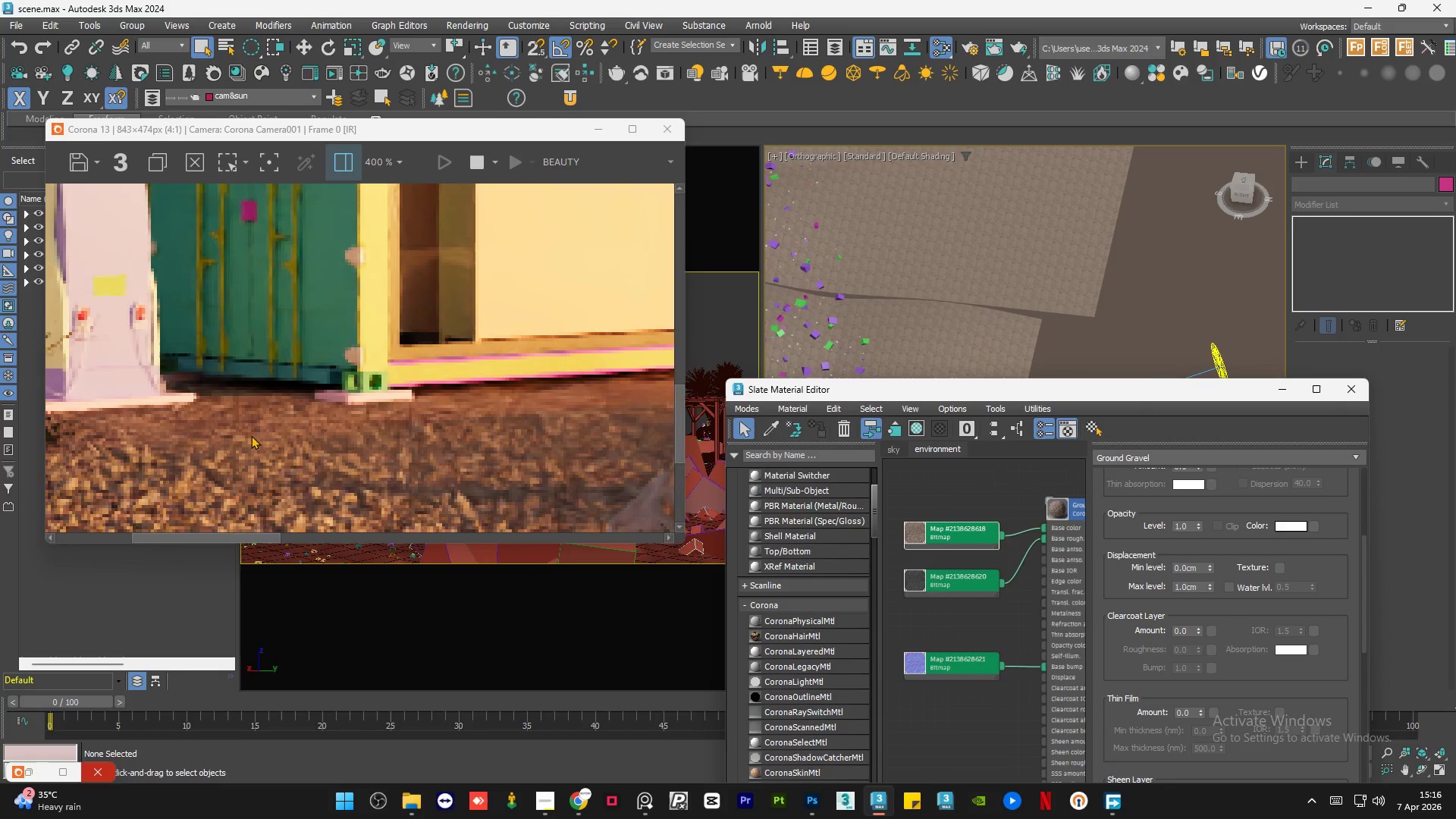 
scroll: coordinate [256, 435], scroll_direction: down, amount: 1.0
 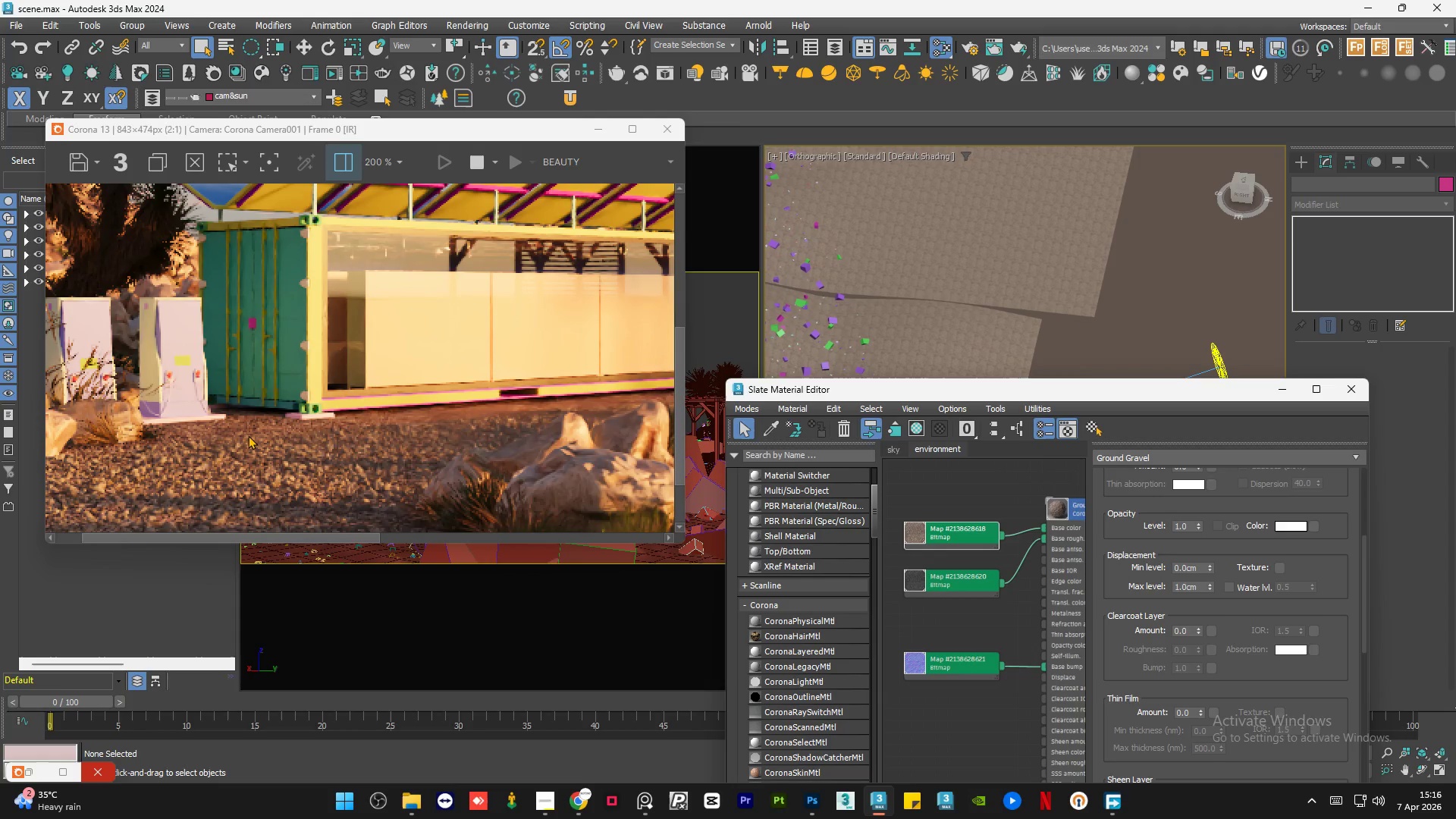 
scroll: coordinate [248, 435], scroll_direction: up, amount: 1.0
 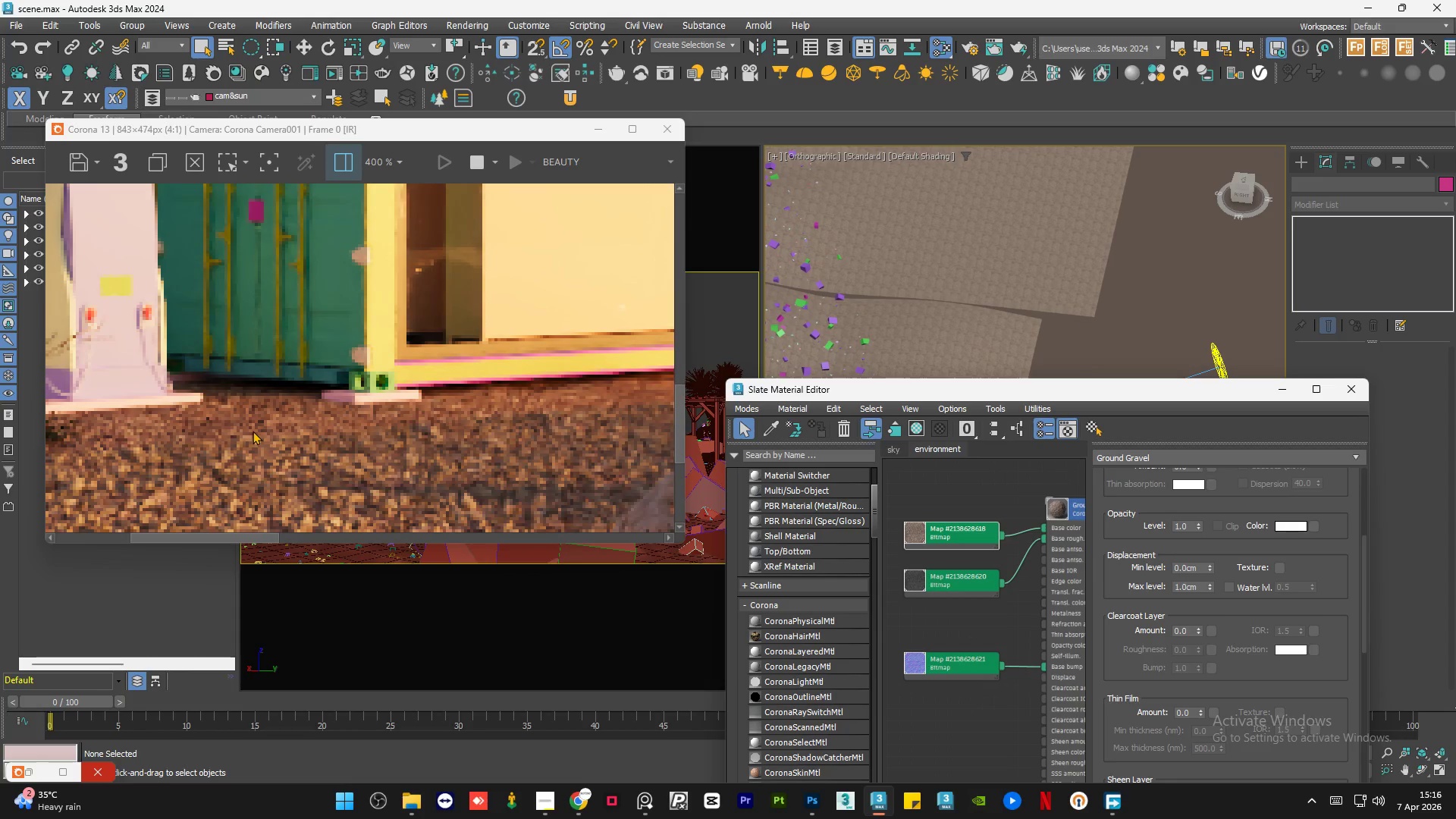 
scroll: coordinate [246, 431], scroll_direction: down, amount: 2.0
 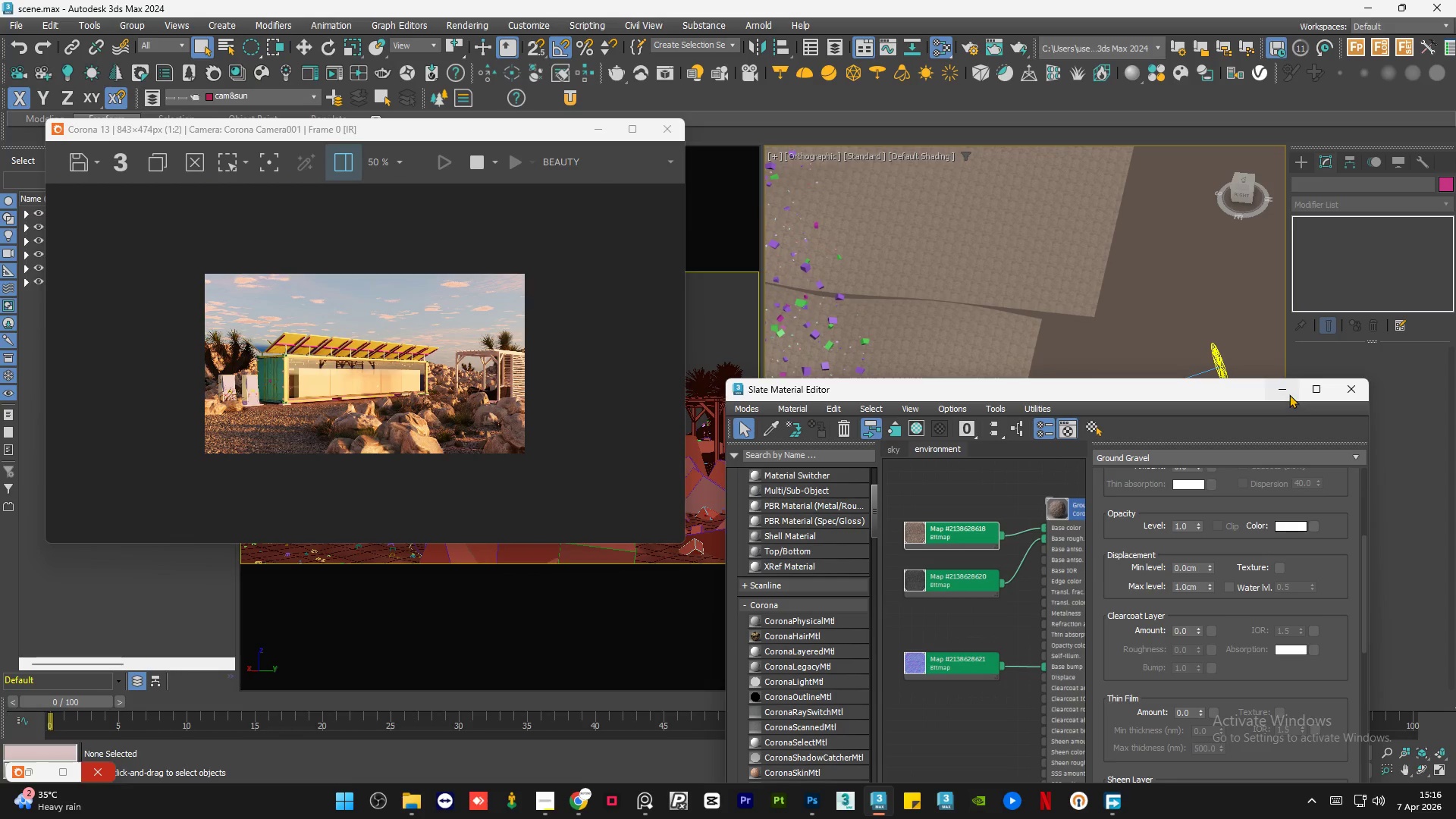 
left_click([1287, 392])
 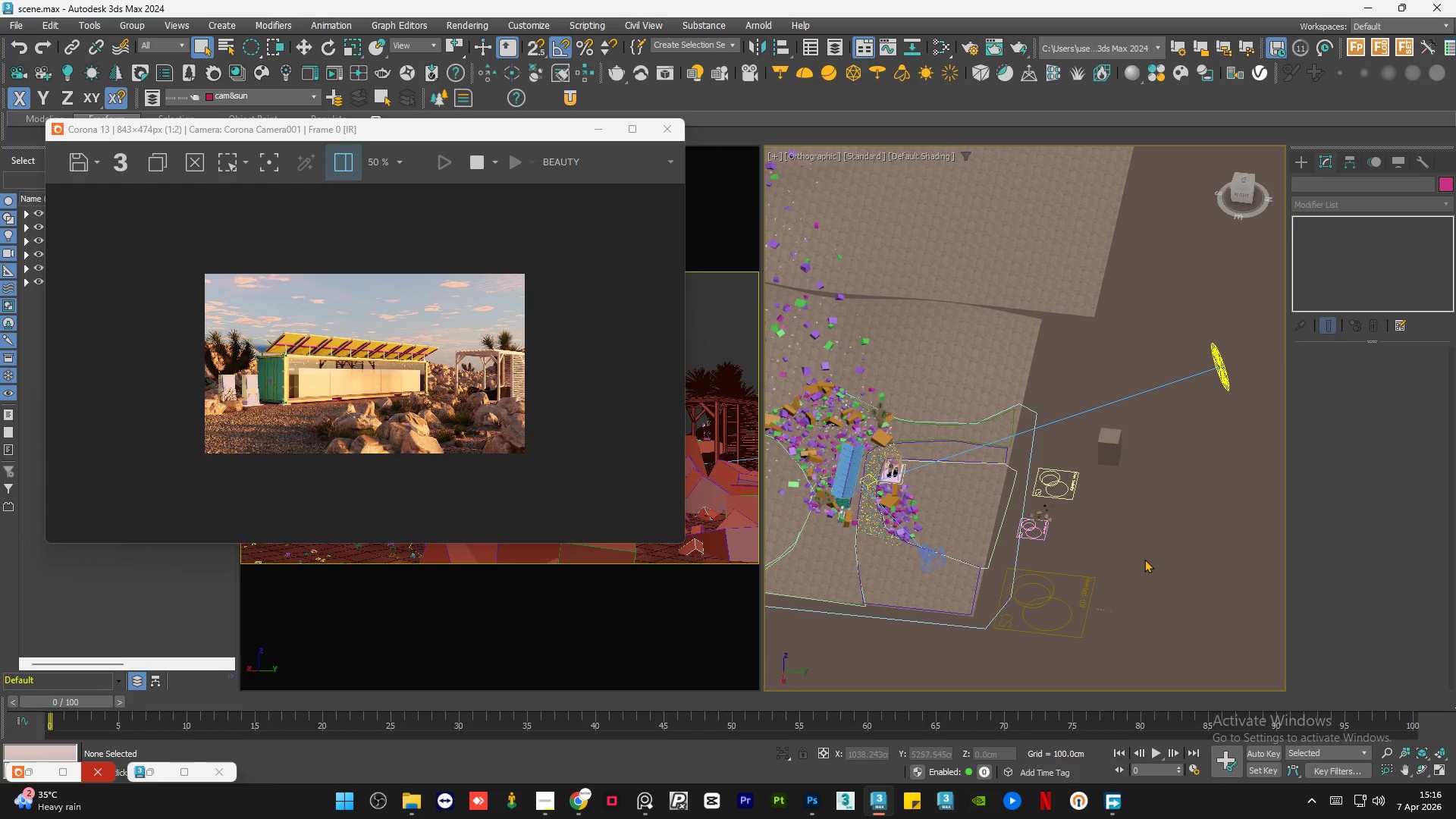 
scroll: coordinate [940, 531], scroll_direction: up, amount: 3.0
 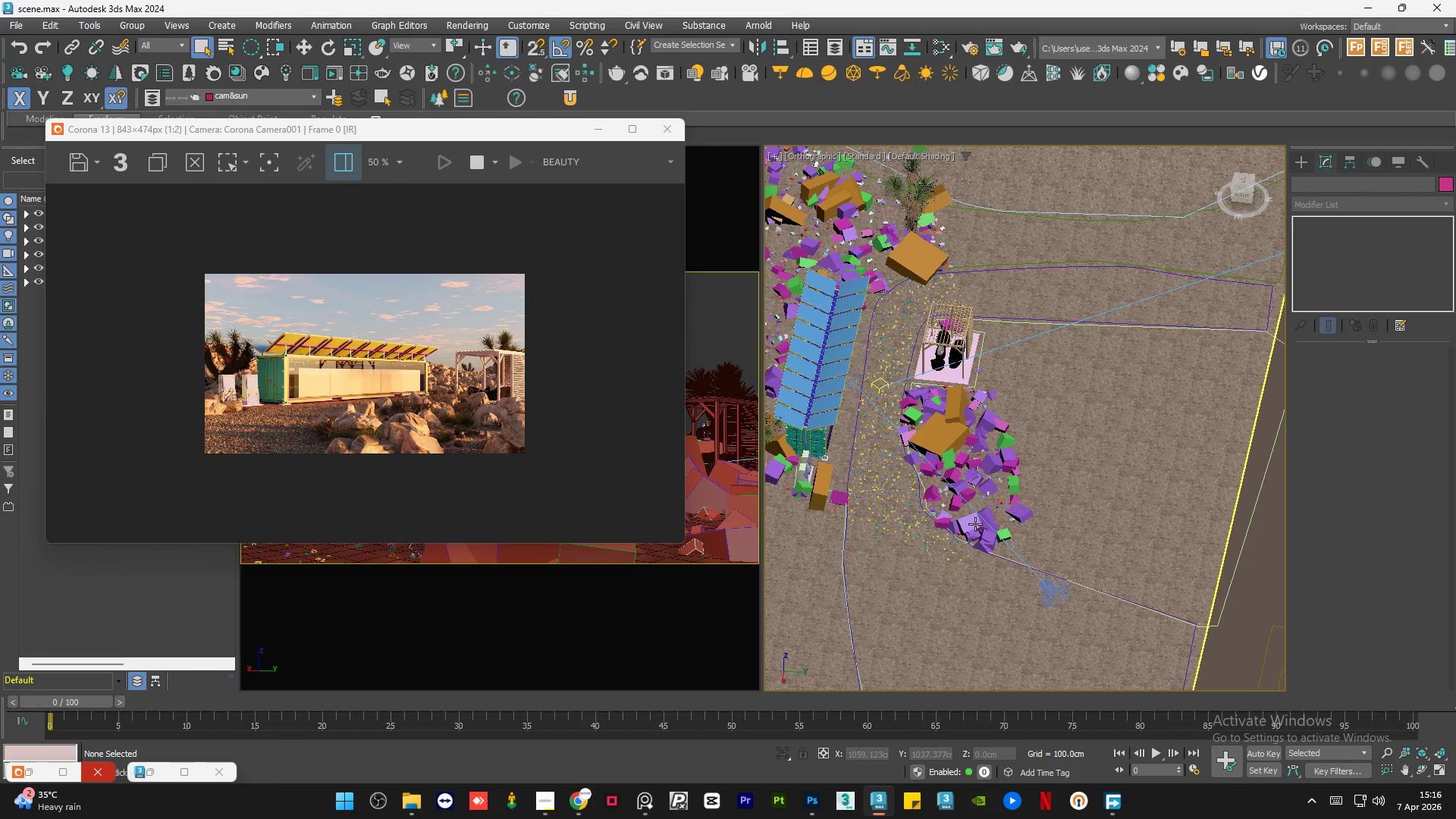 
left_click([971, 525])
 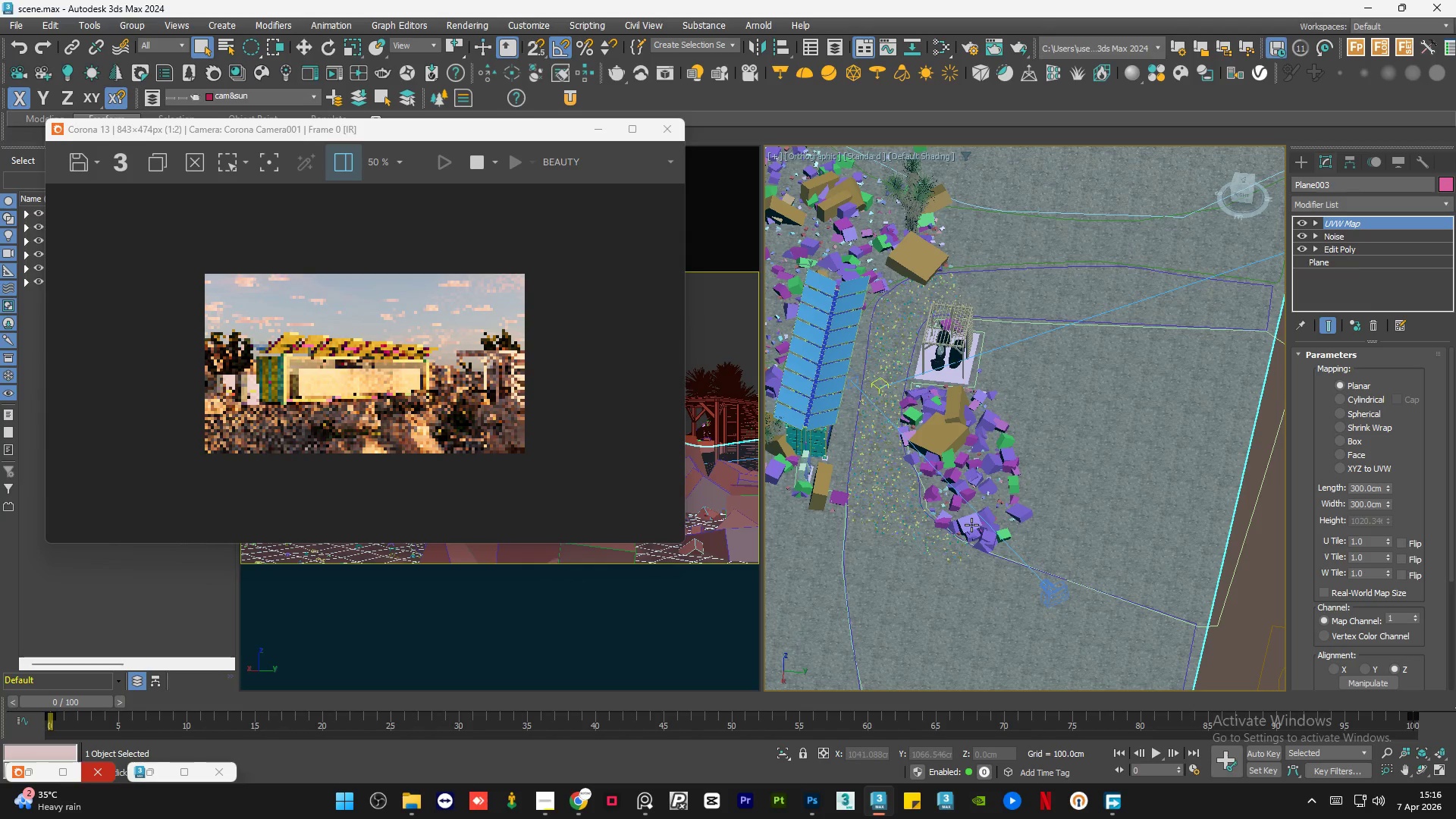 
scroll: coordinate [971, 525], scroll_direction: down, amount: 3.0
 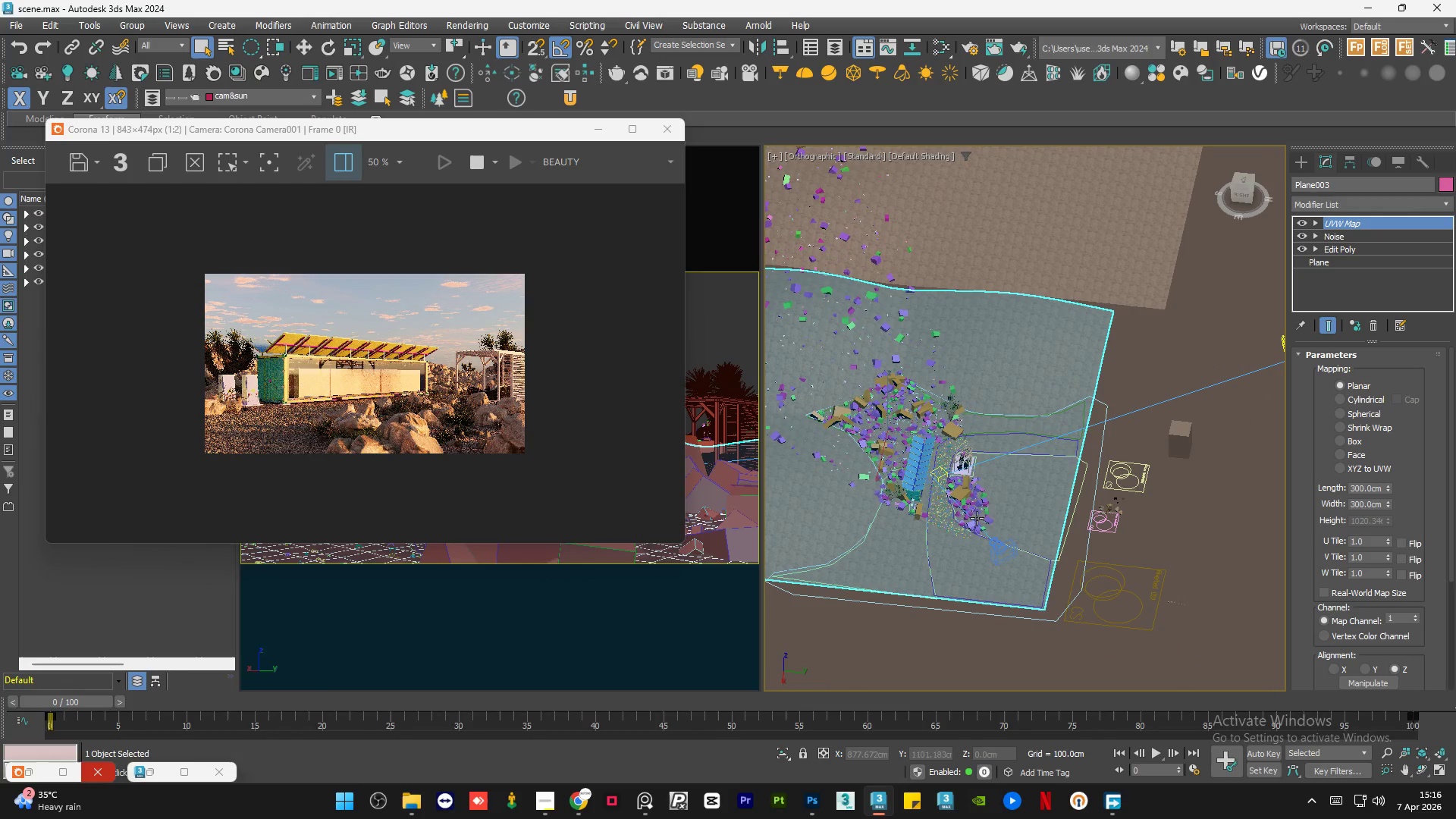 
scroll: coordinate [994, 529], scroll_direction: up, amount: 7.0
 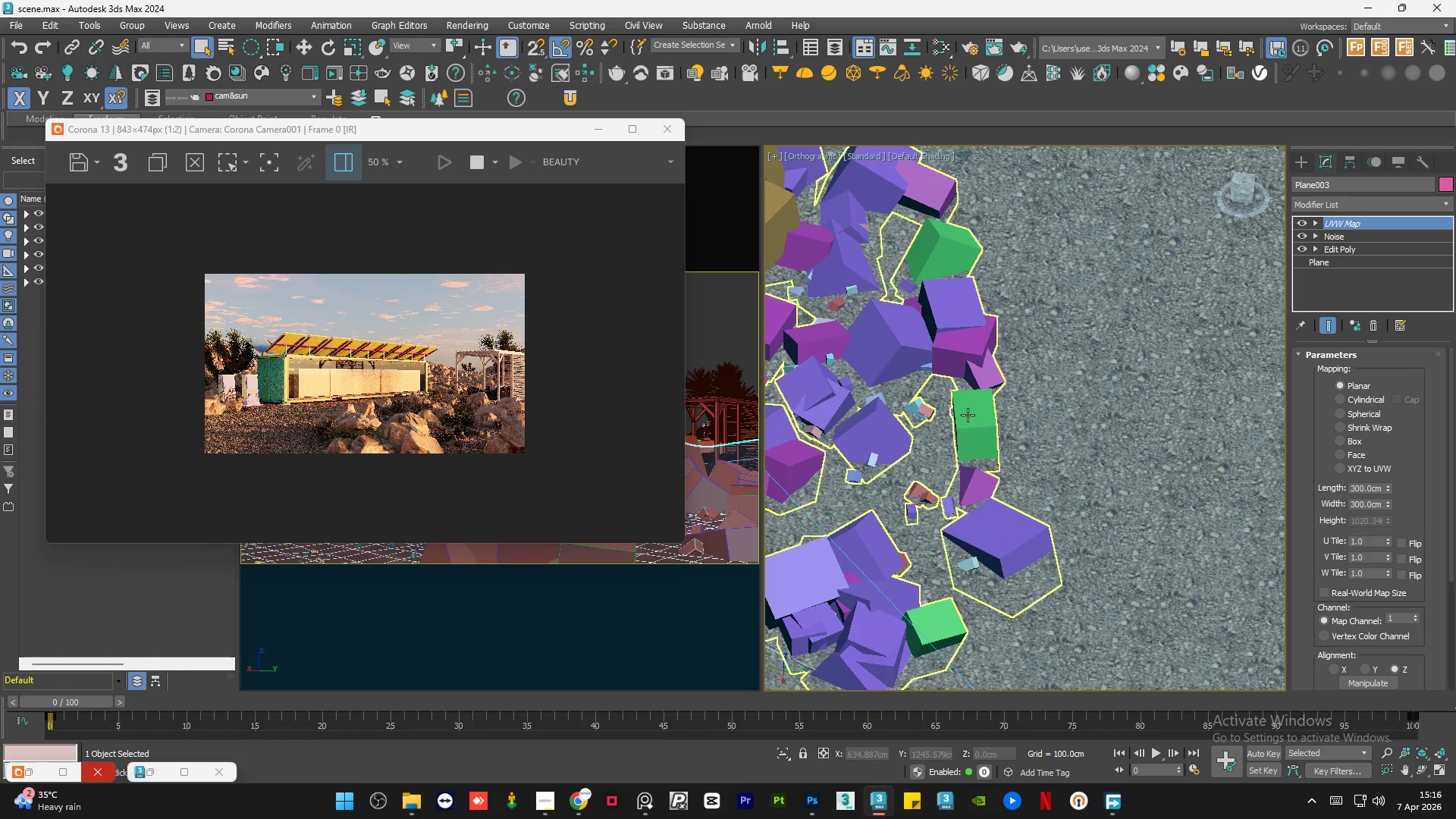 
left_click([968, 414])
 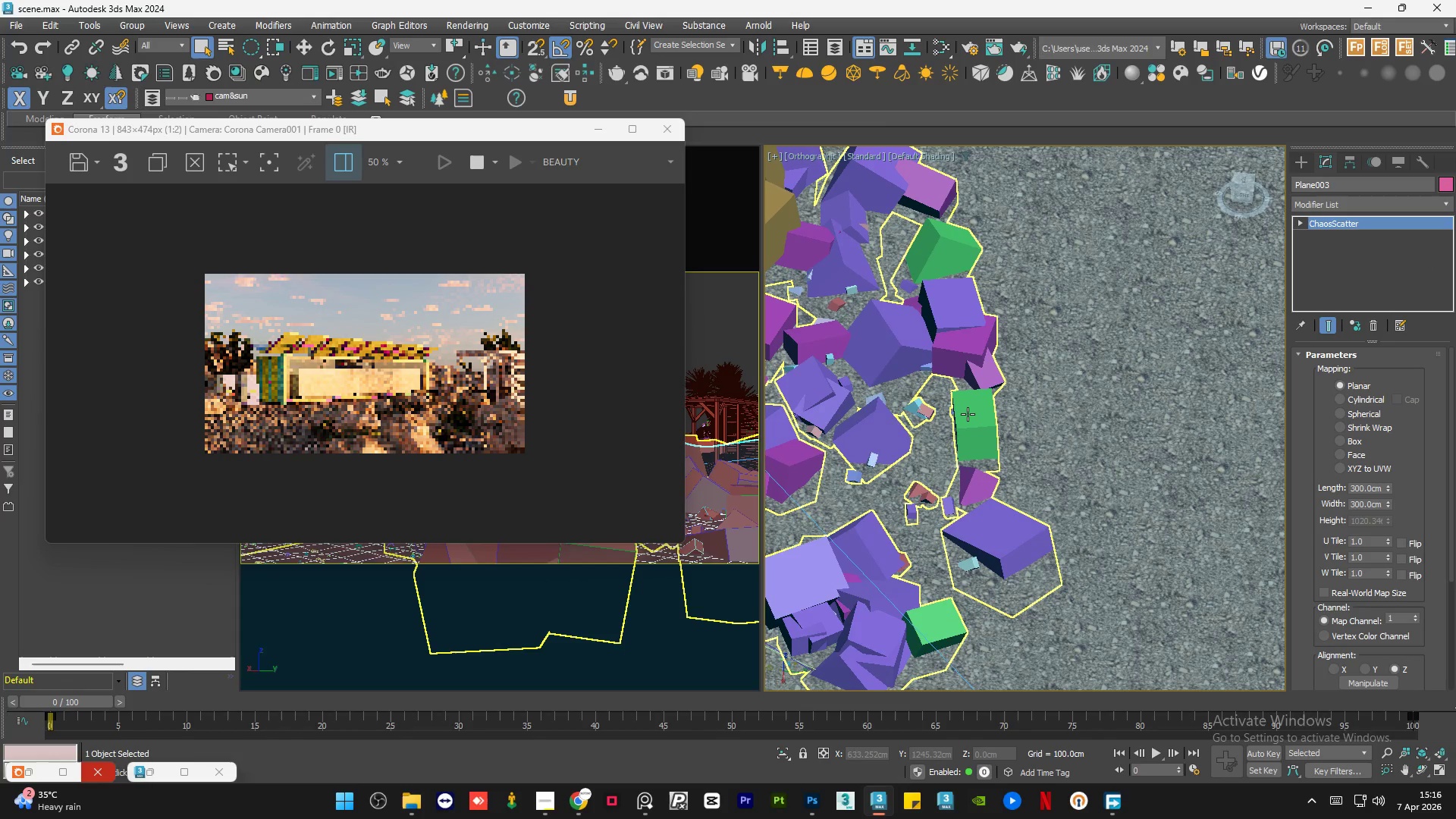 
scroll: coordinate [968, 414], scroll_direction: down, amount: 1.0
 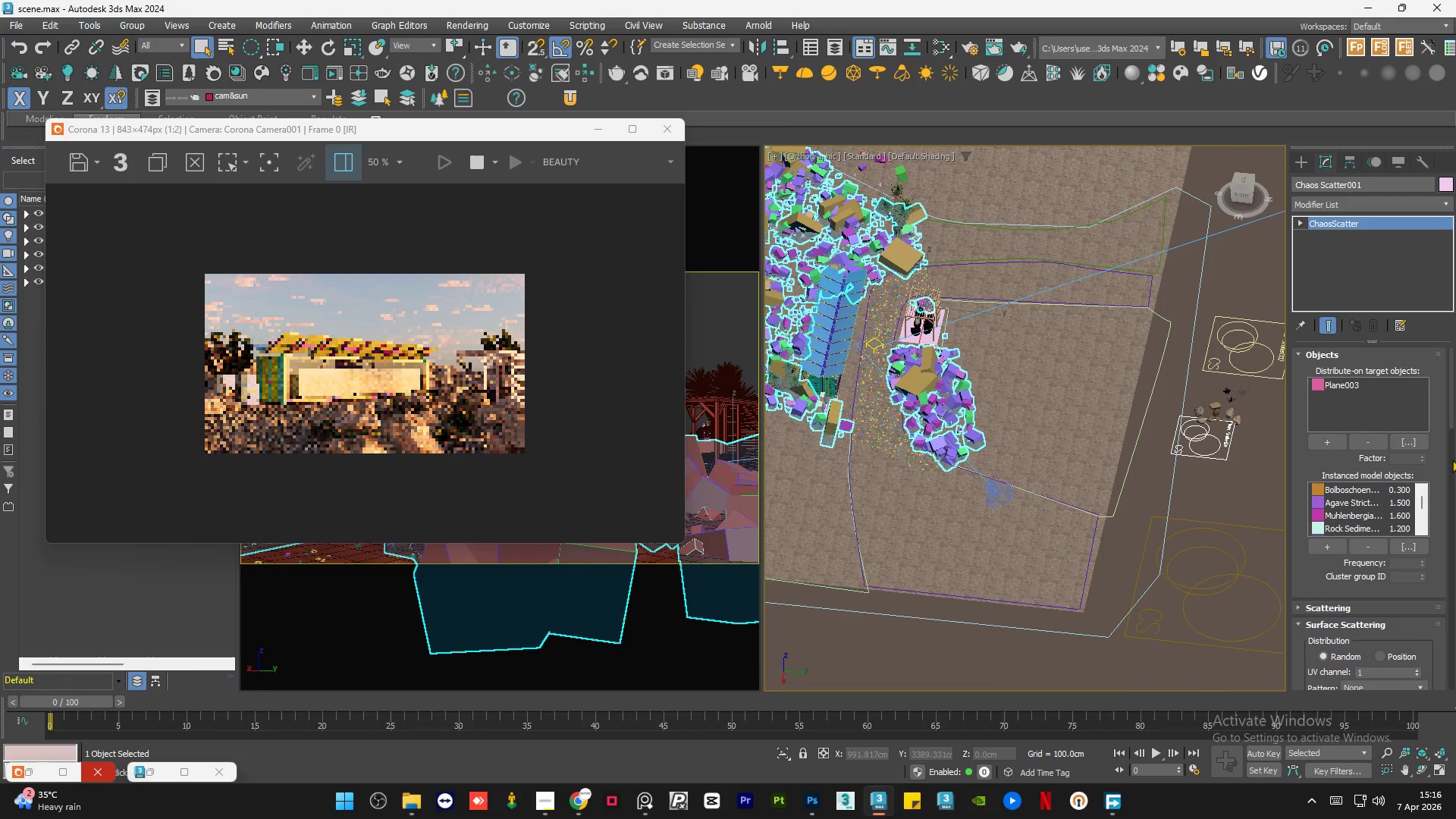 
left_click_drag(start_coordinate=[1451, 409], to_coordinate=[1455, 477])
 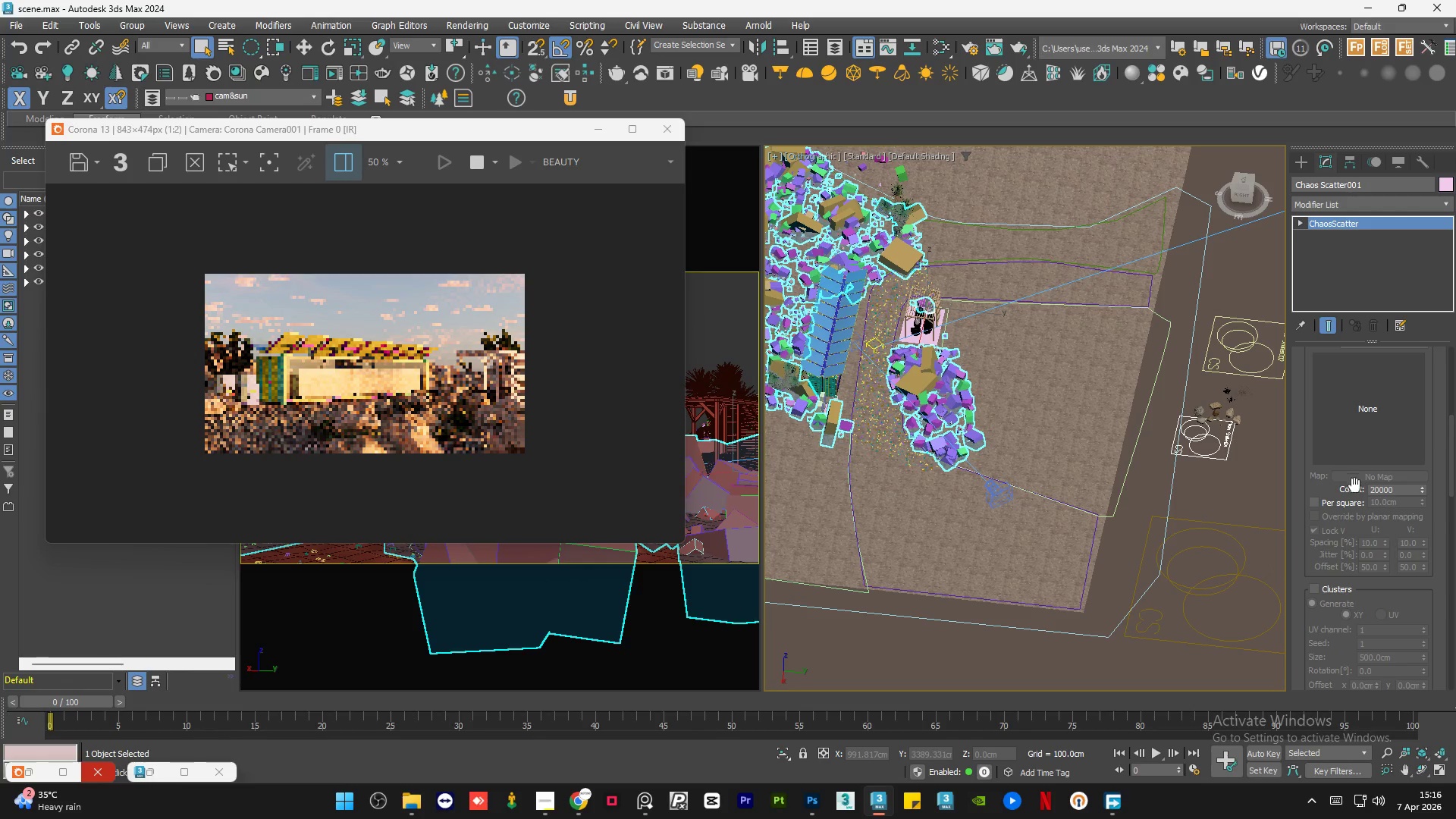 
mouse_move([1388, 487])
 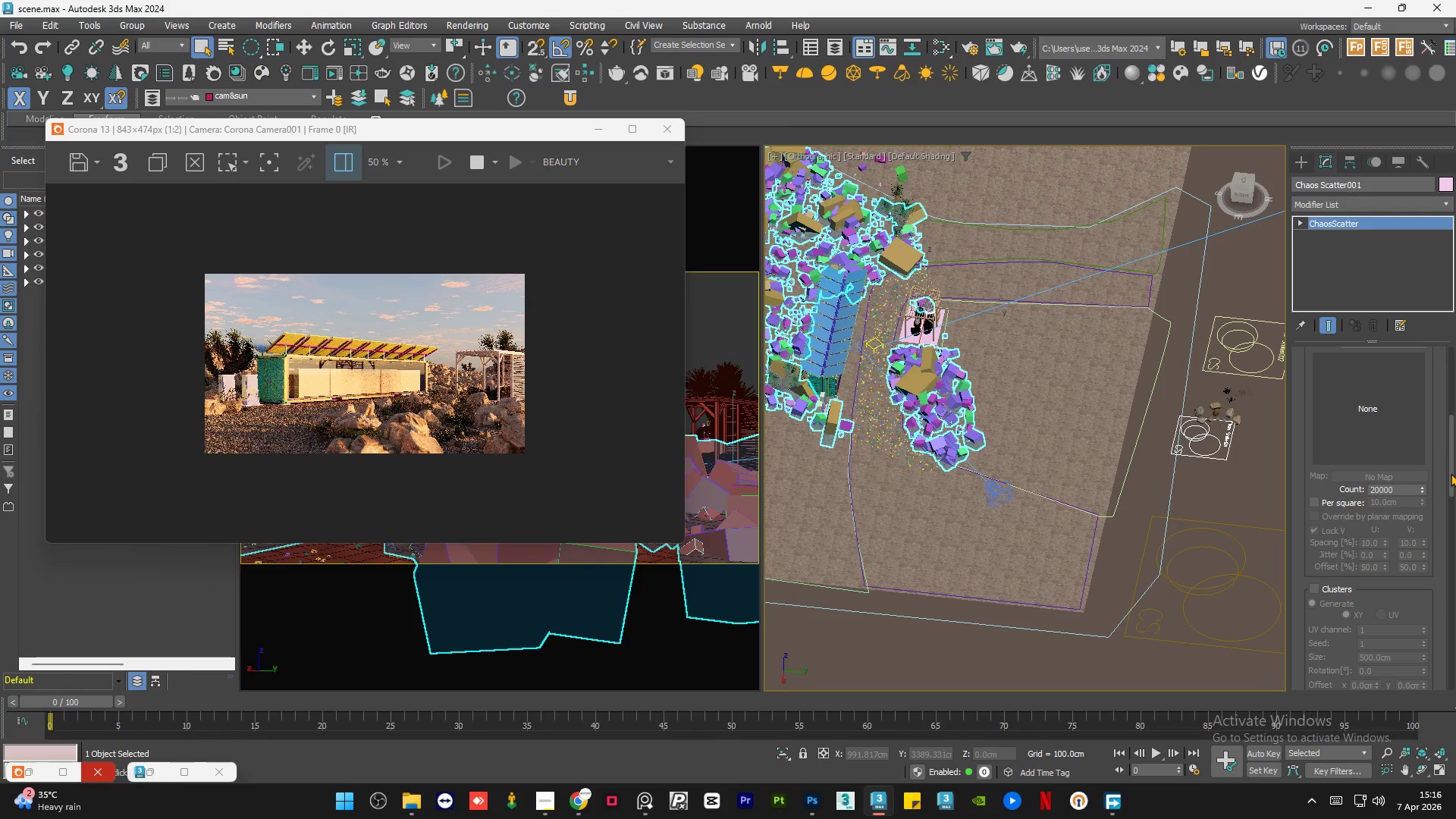 
left_click_drag(start_coordinate=[1451, 473], to_coordinate=[1455, 418])
 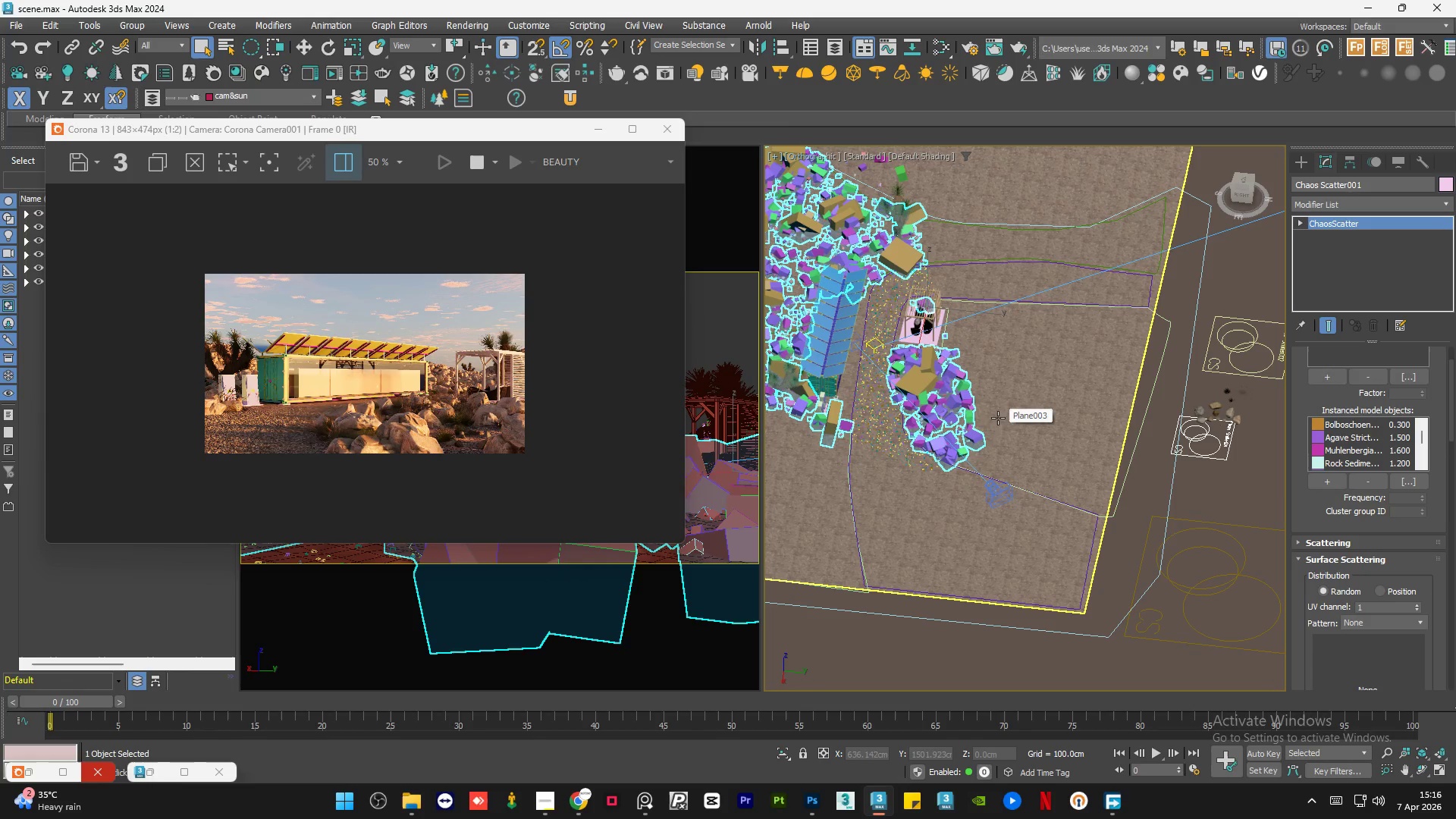 
scroll: coordinate [973, 405], scroll_direction: up, amount: 1.0
 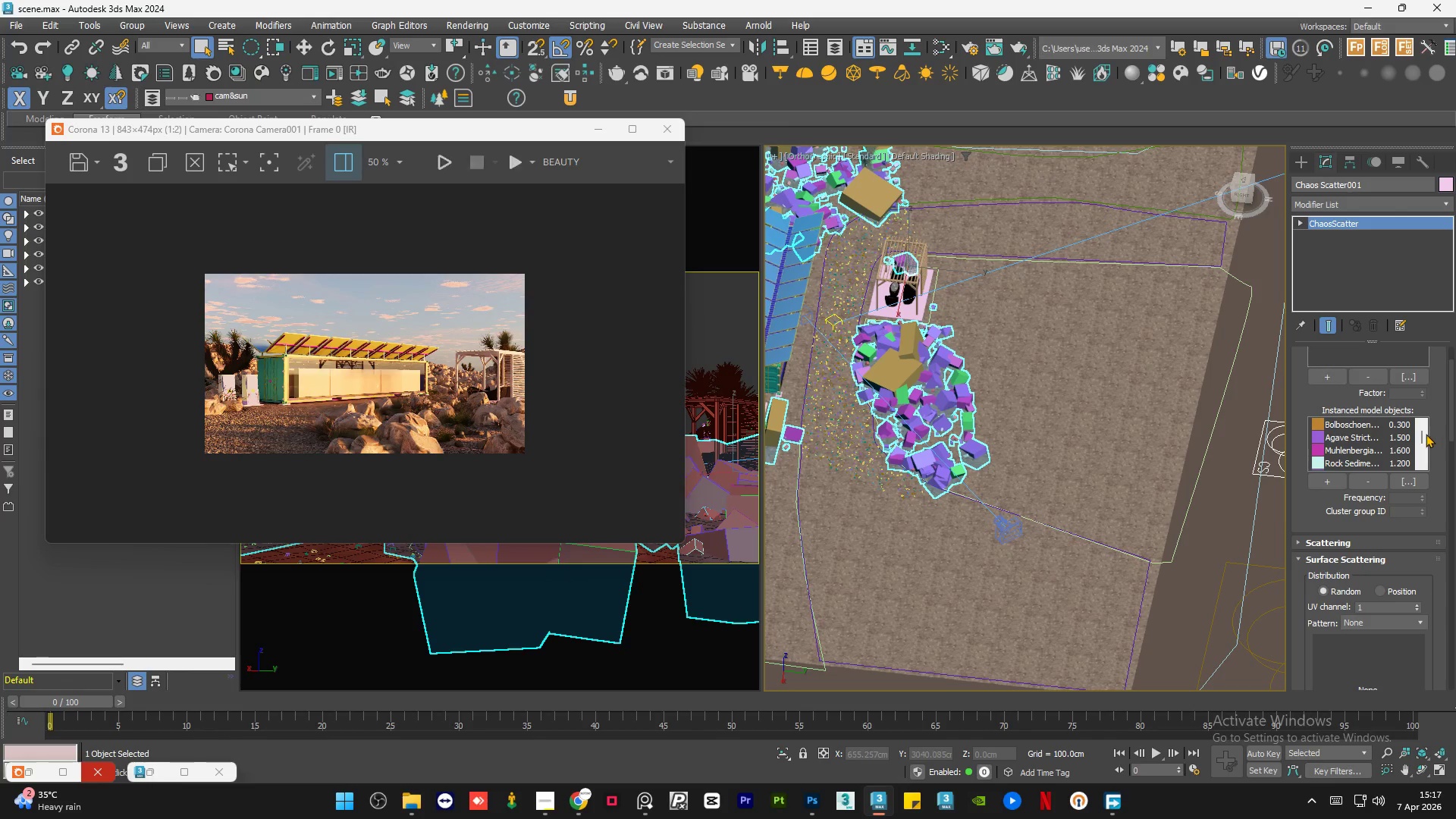 
left_click_drag(start_coordinate=[1424, 435], to_coordinate=[1426, 453])
 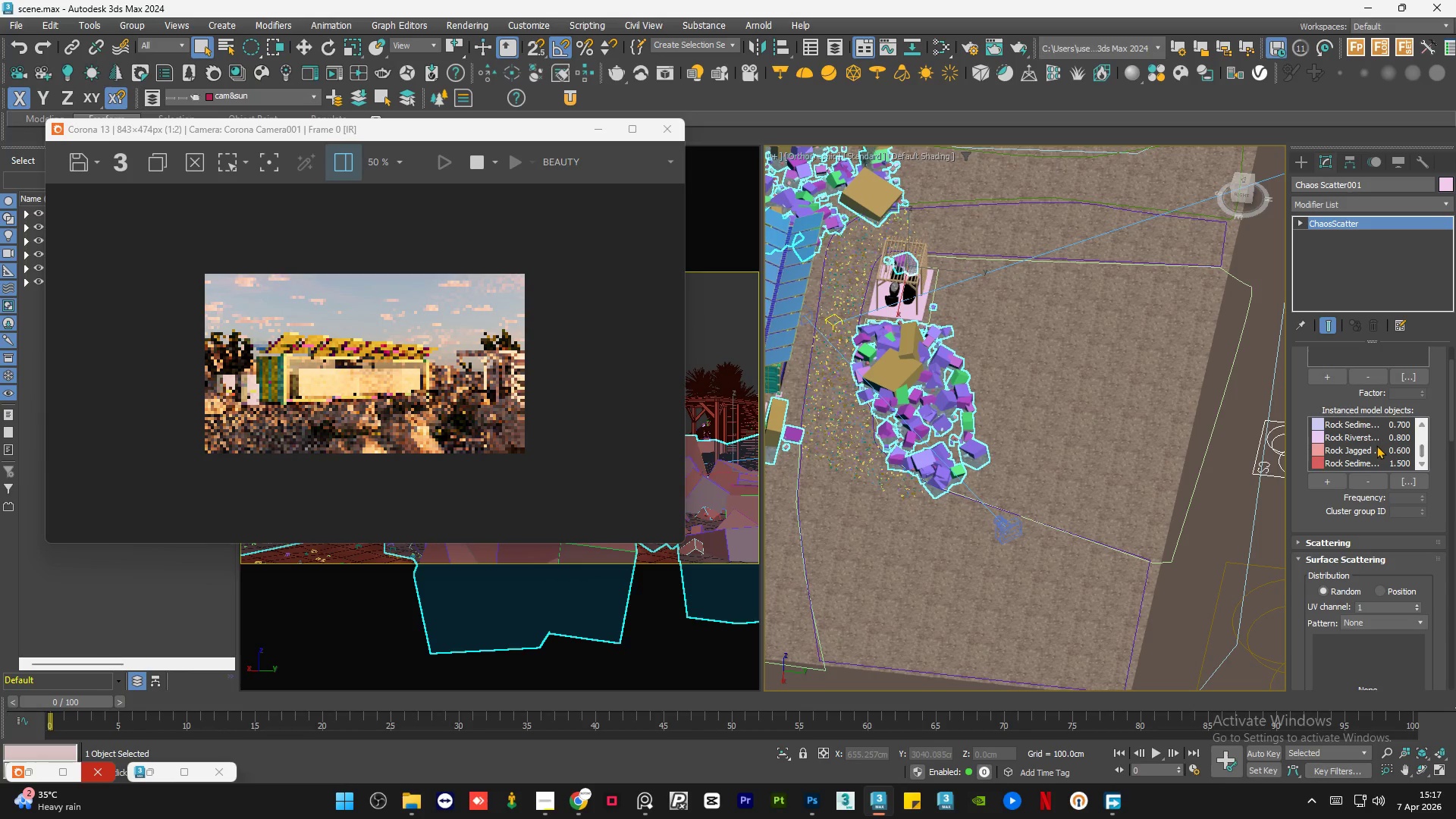 
left_click([1376, 445])
 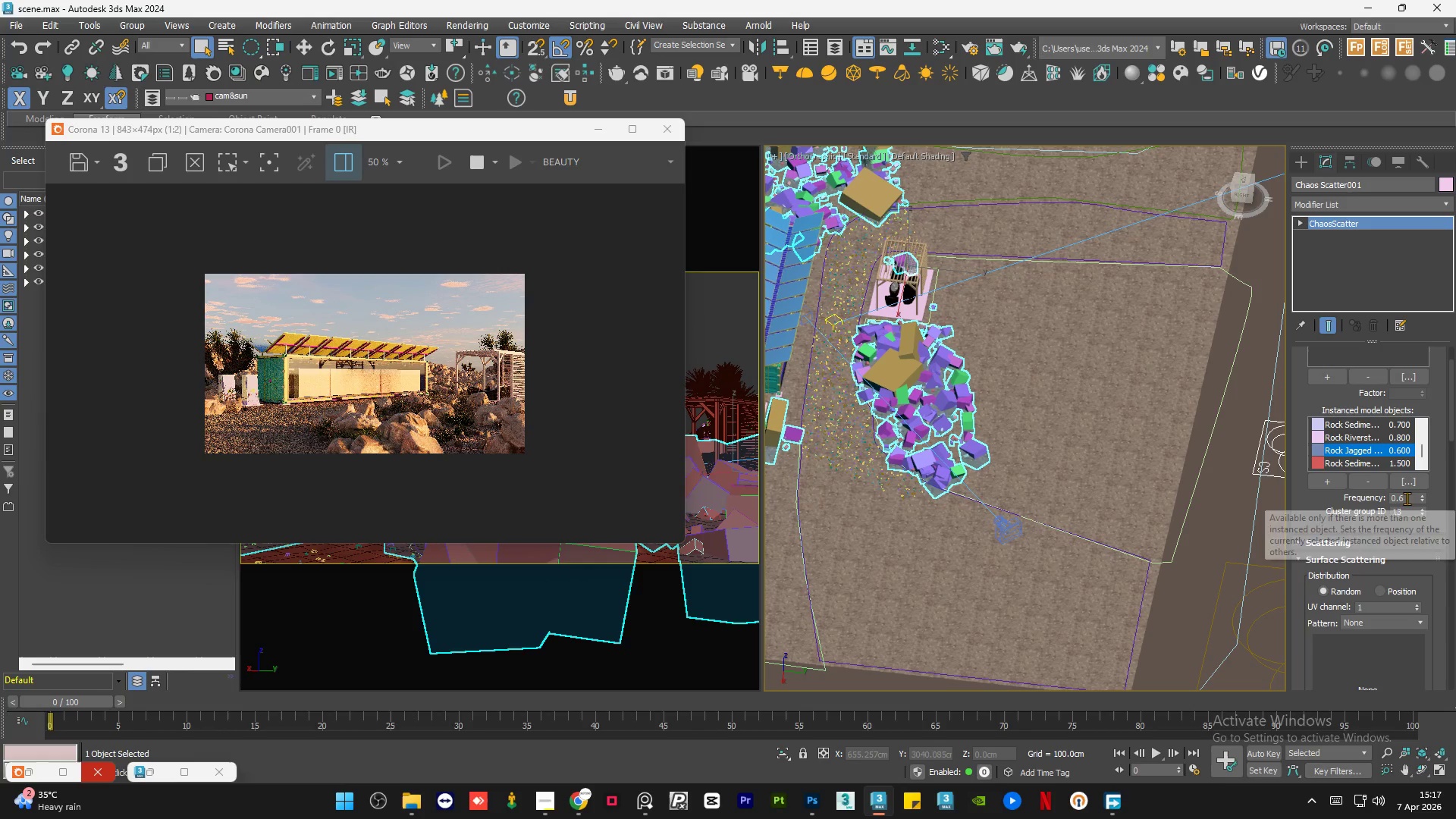 
double_click([1409, 499])
 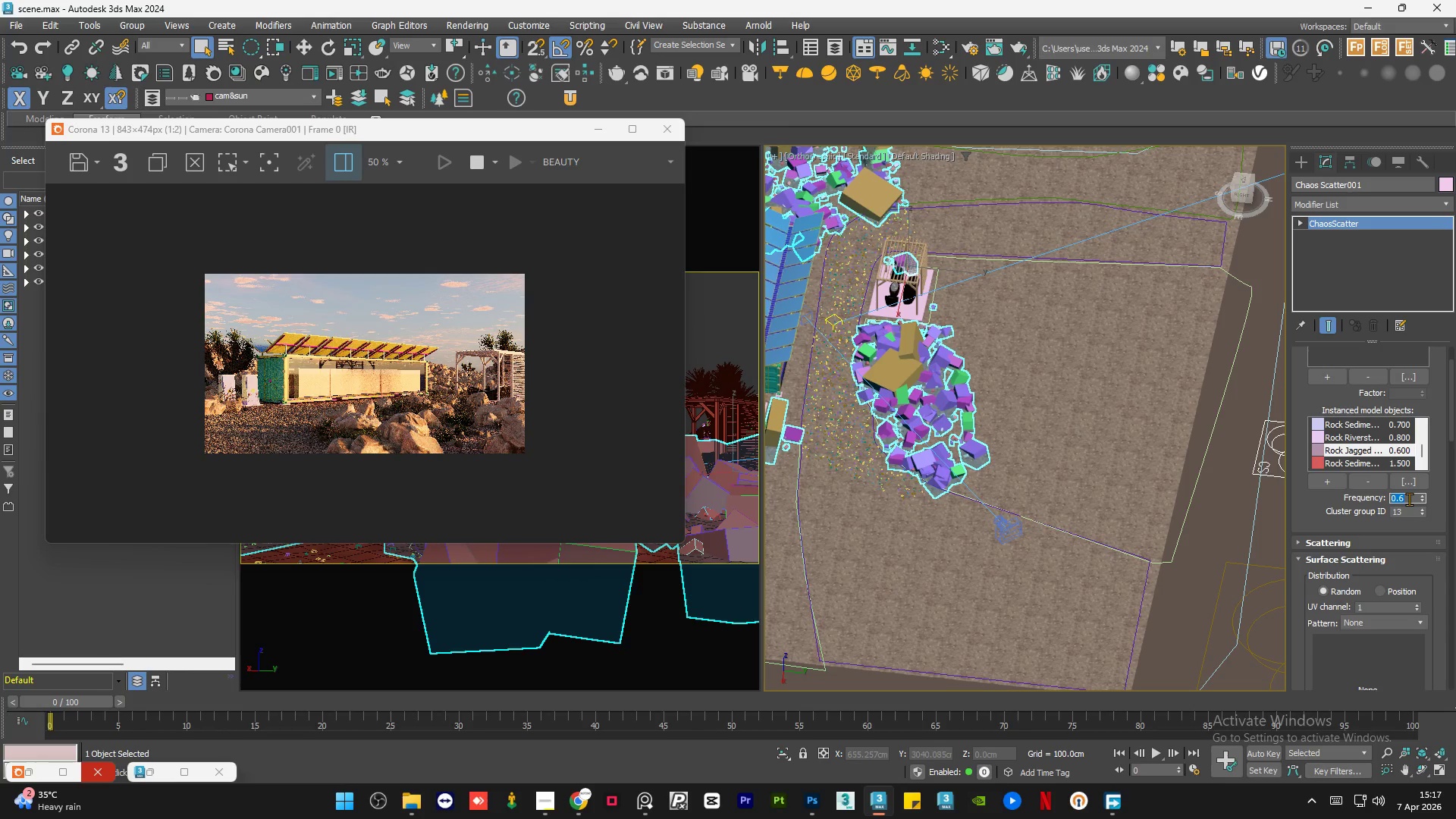 
key(Numpad1)
 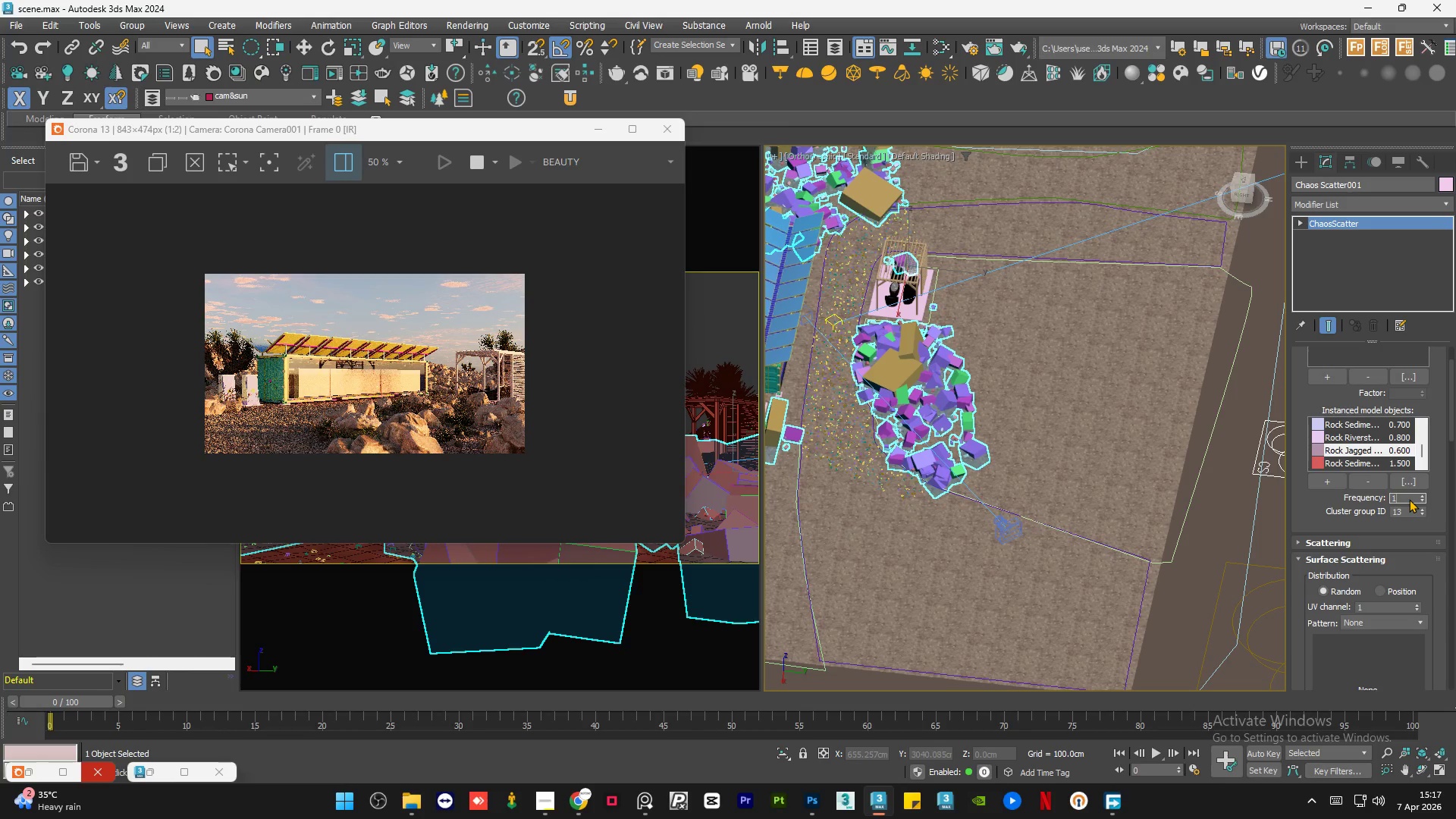 
key(NumpadEnter)
 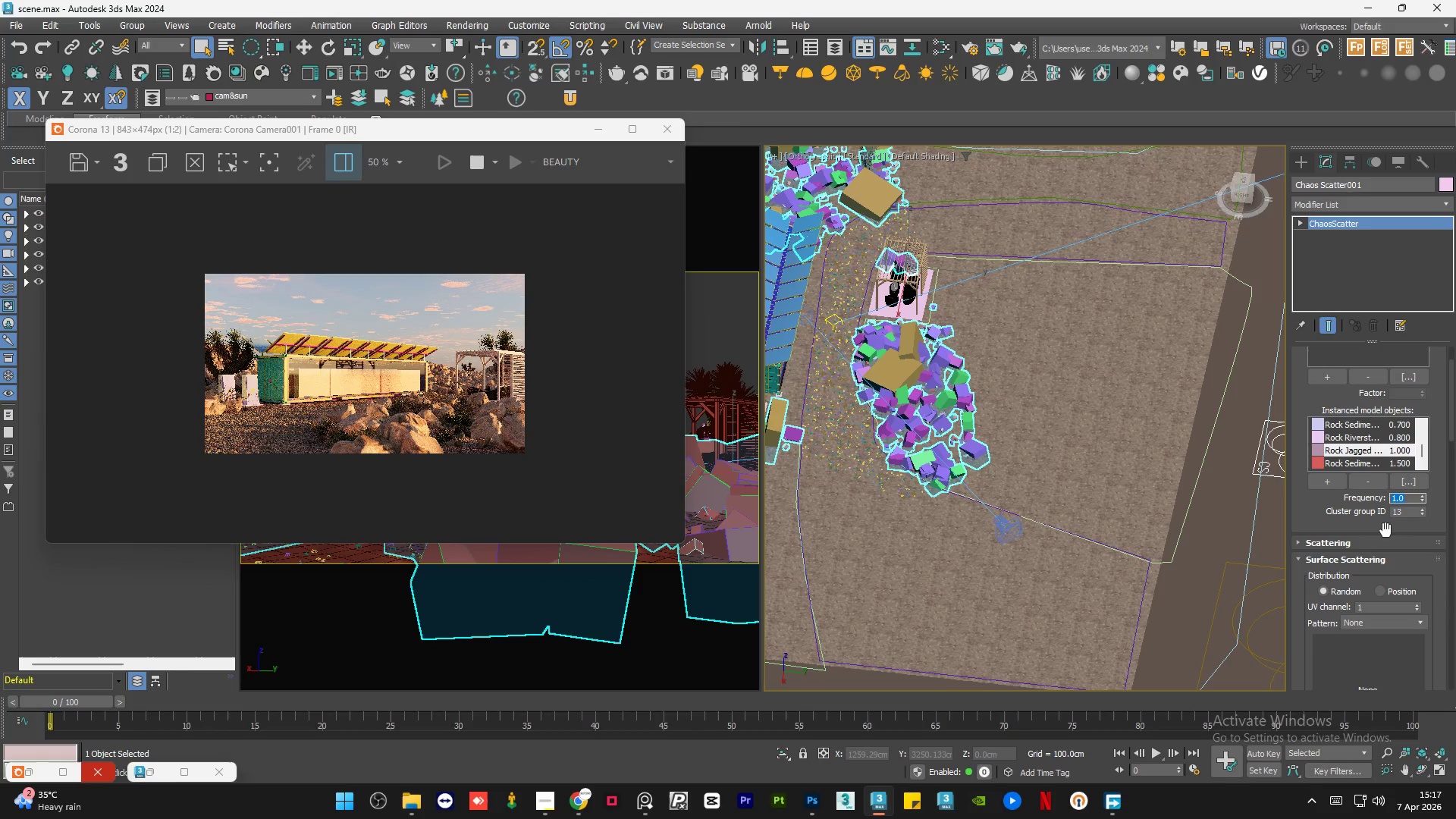 
wait(5.69)
 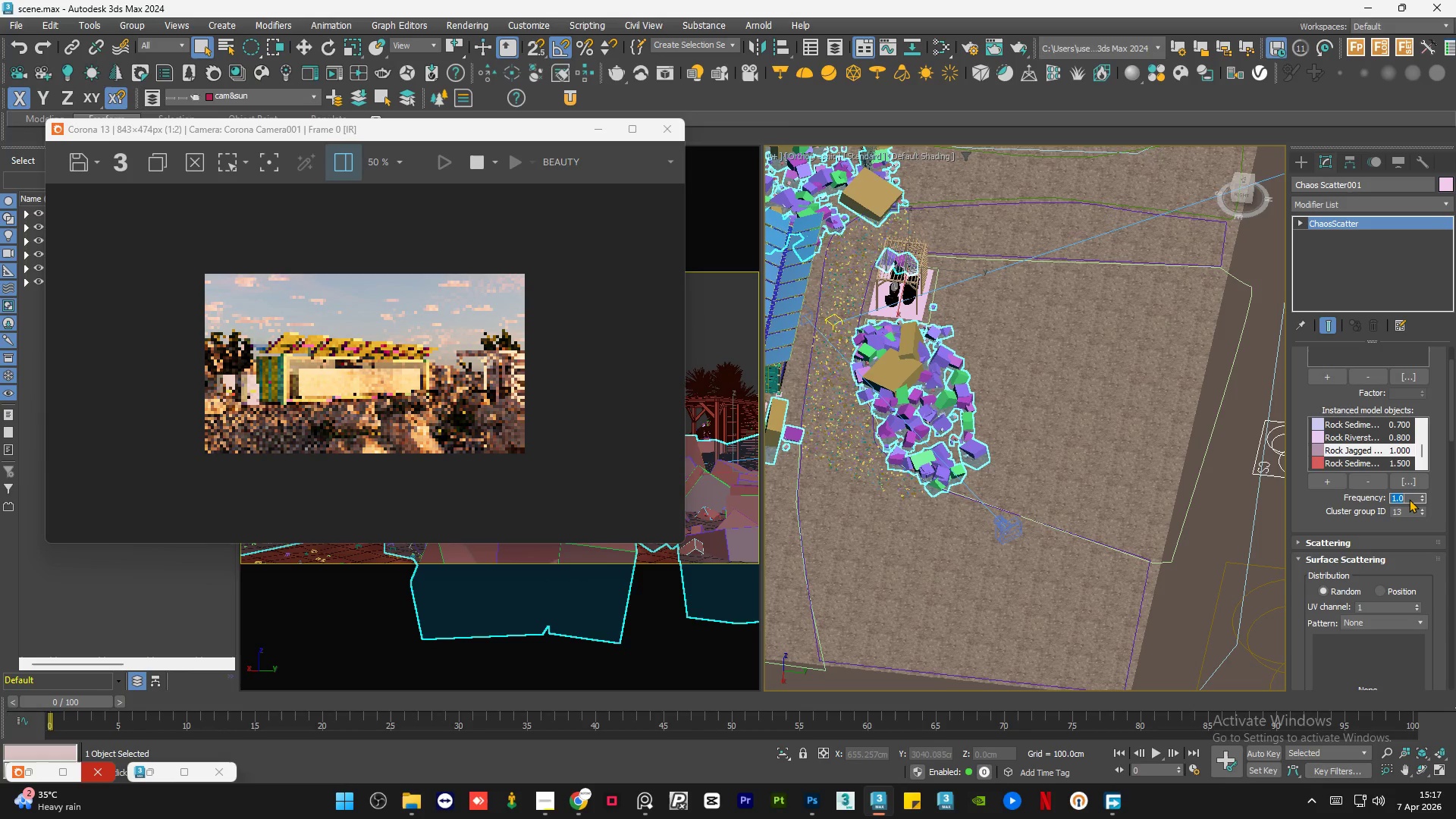 
left_click([1382, 463])
 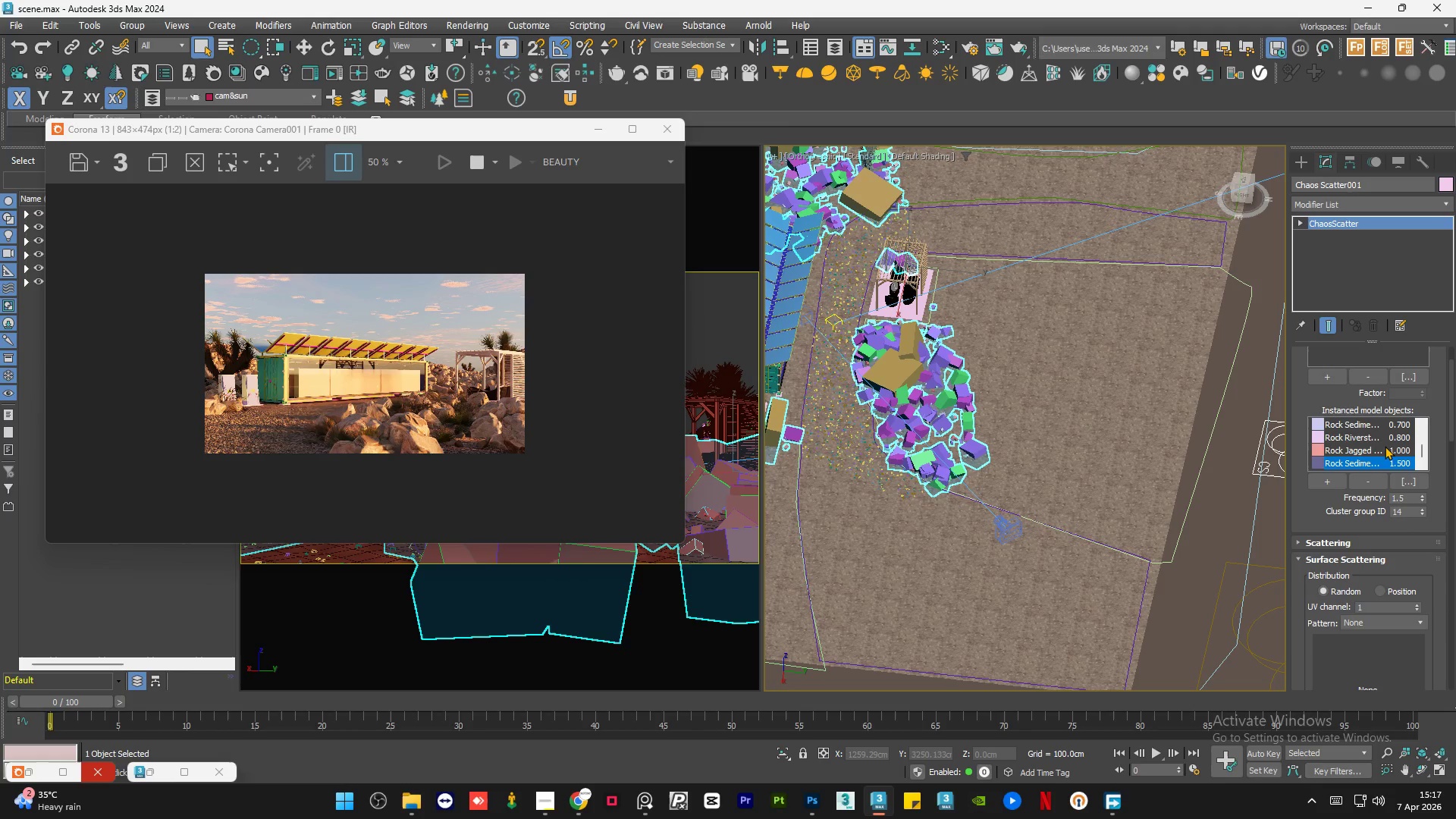 
left_click([1382, 448])
 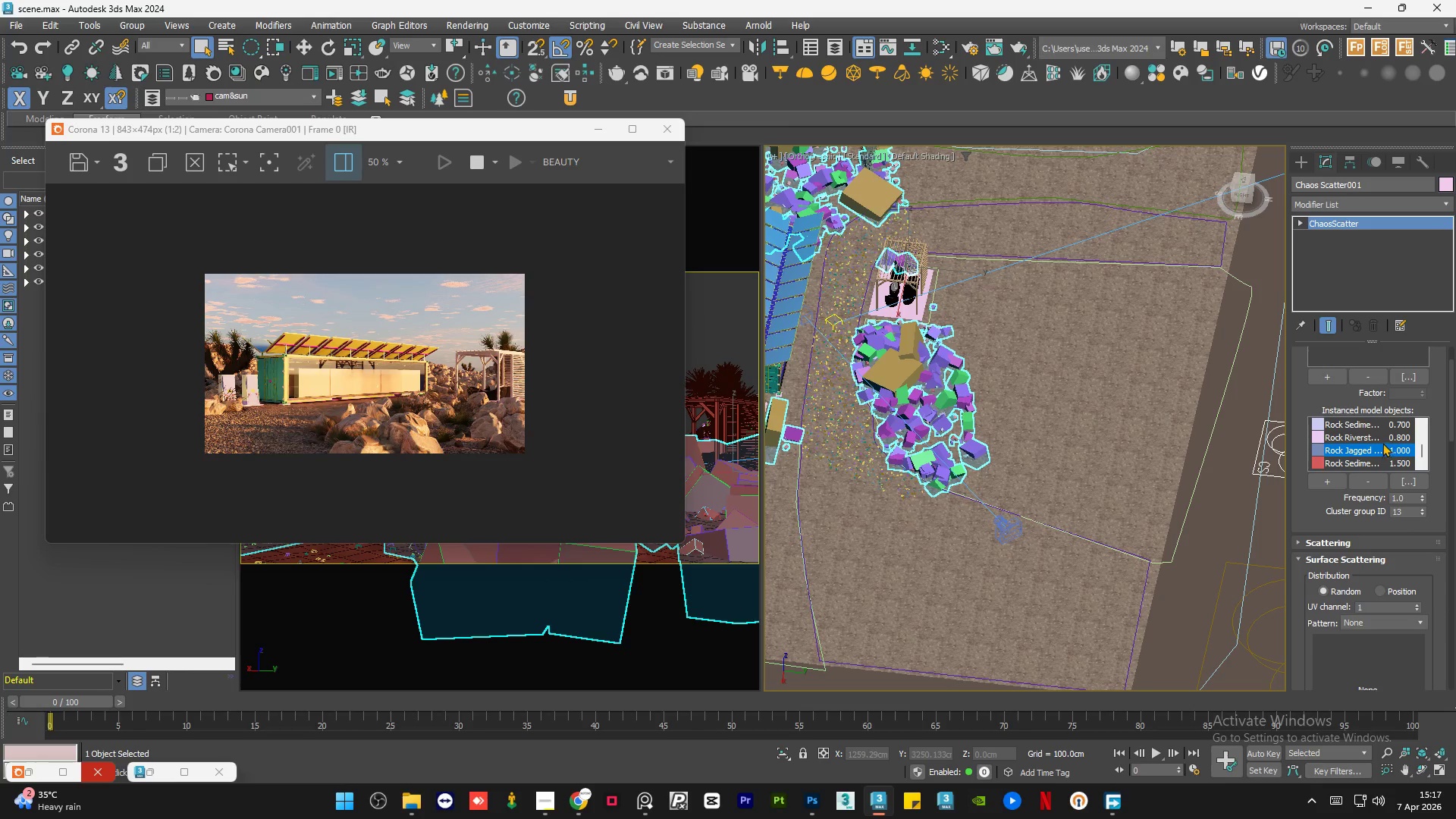 
left_click([1382, 439])
 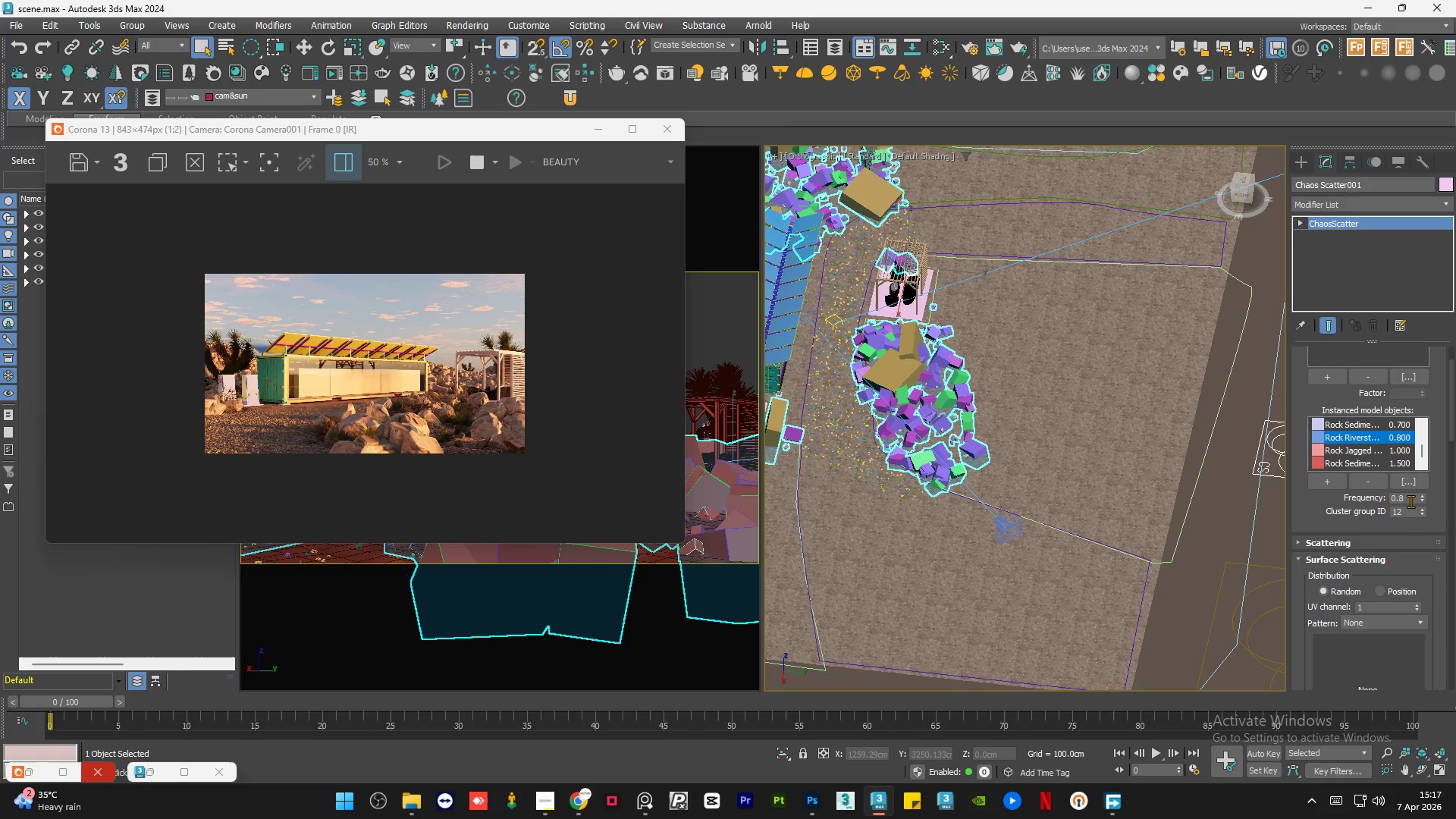 
double_click([1411, 500])
 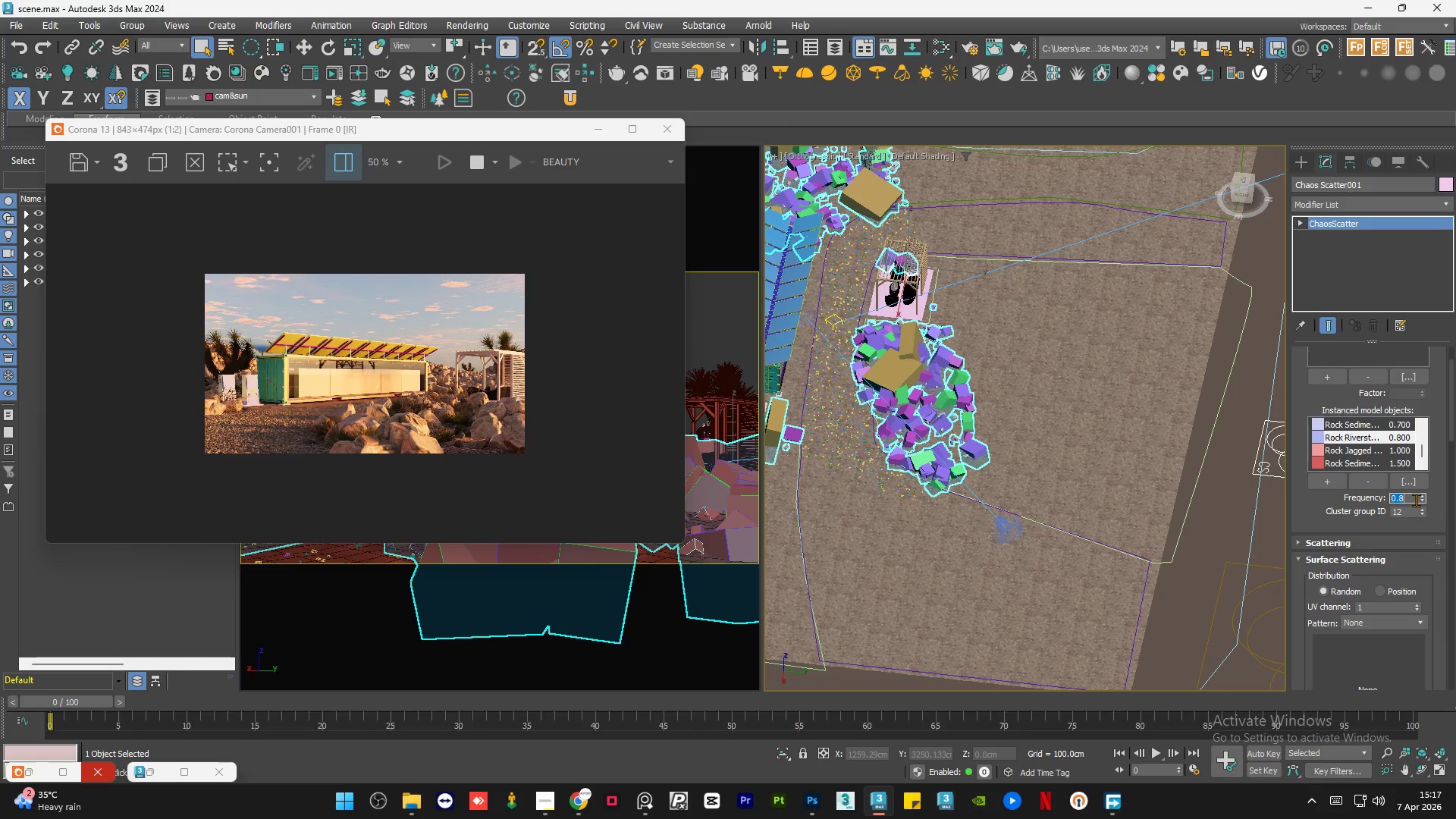 
key(Numpad1)
 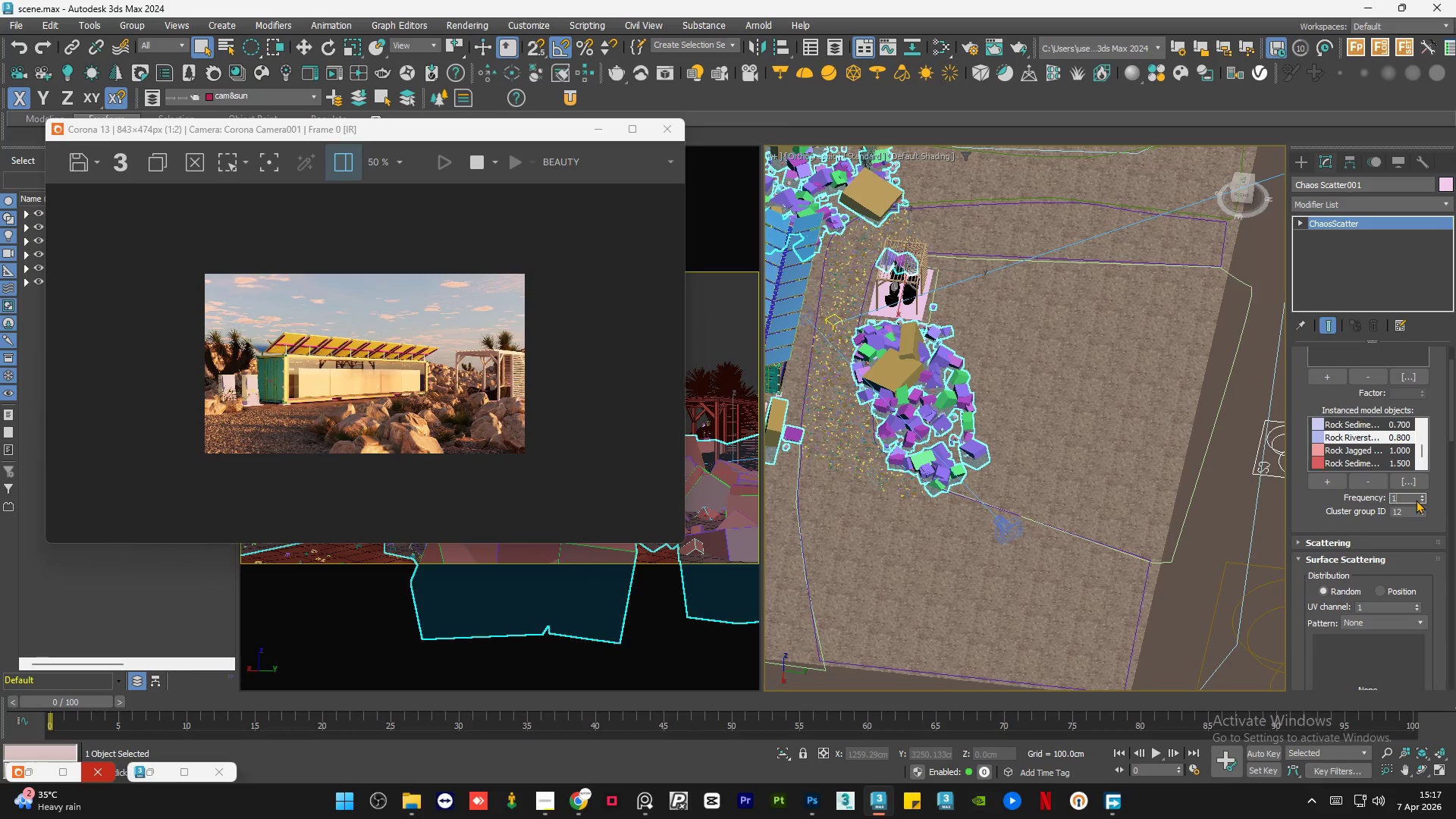 
key(NumpadEnter)
 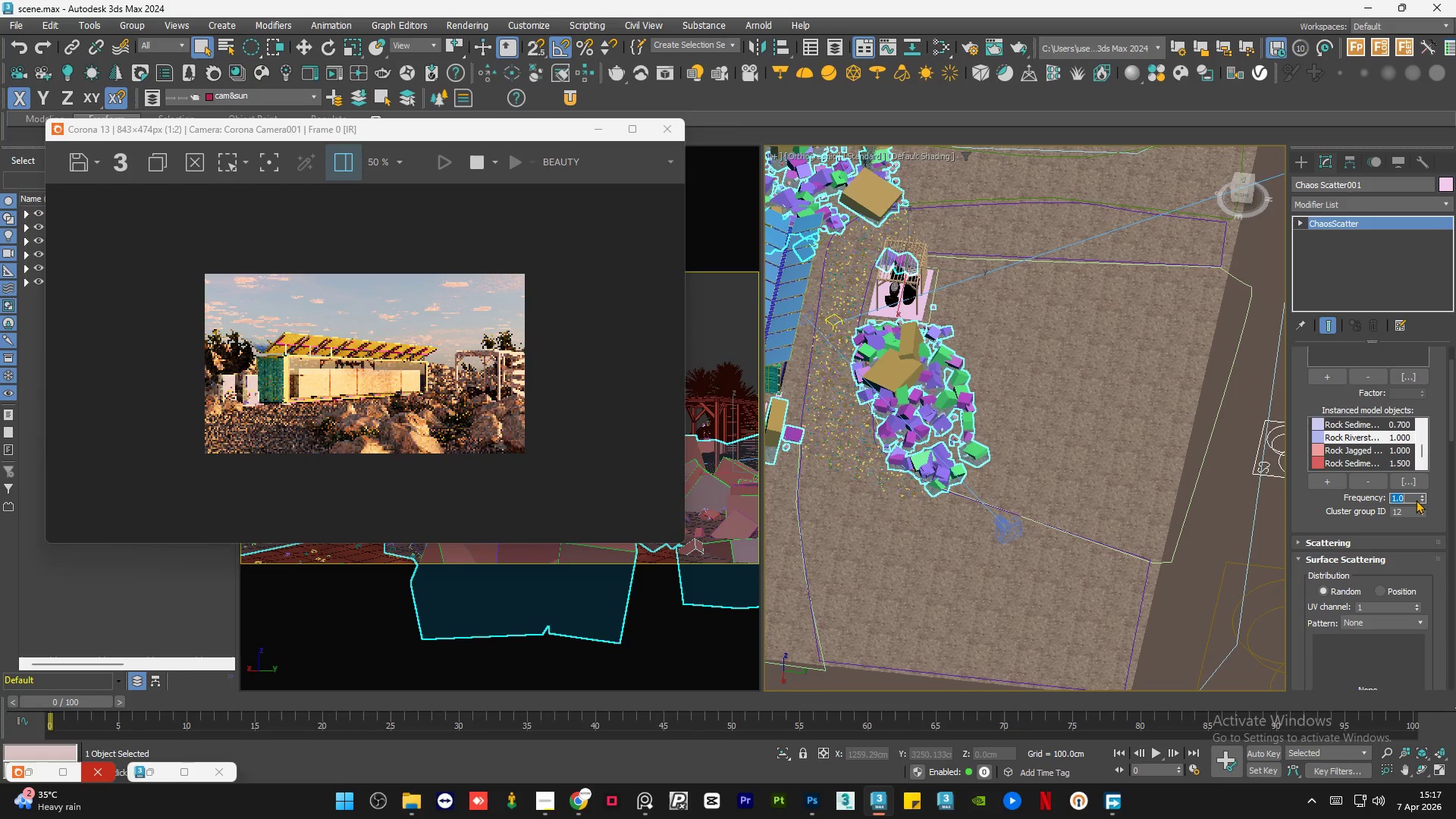 
key(NumpadDecimal)
 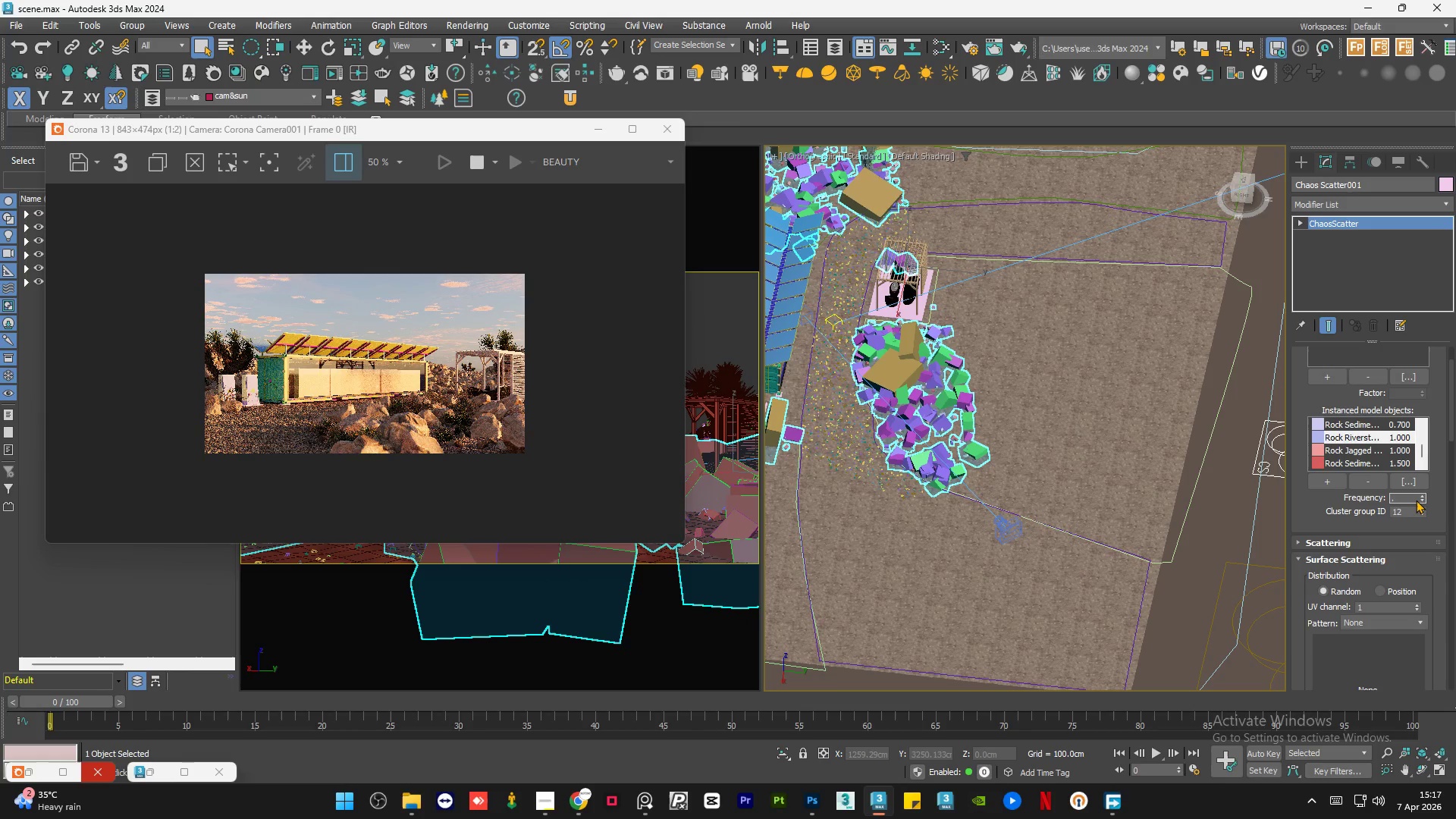 
key(Numpad8)
 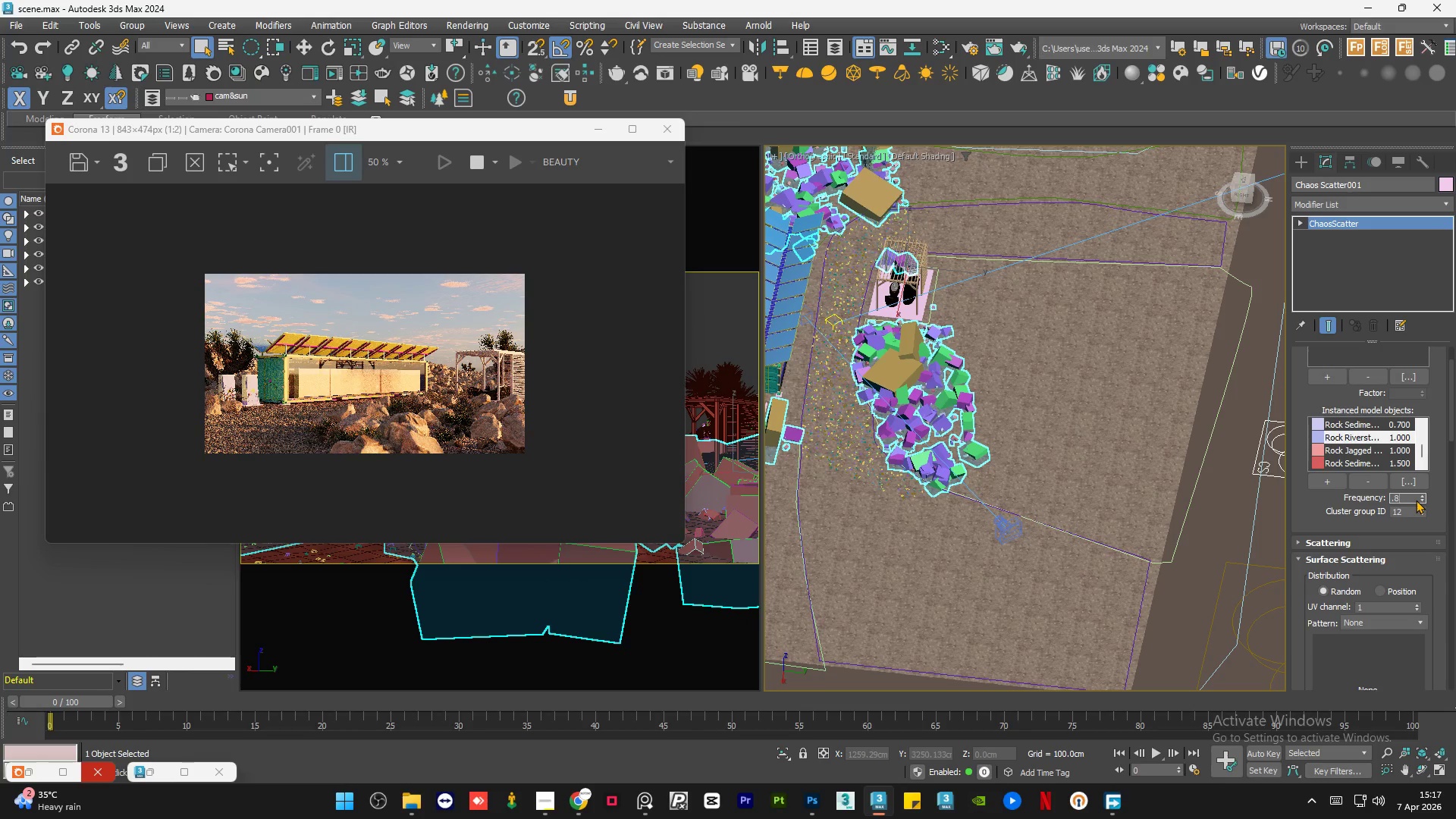 
key(NumpadEnter)
 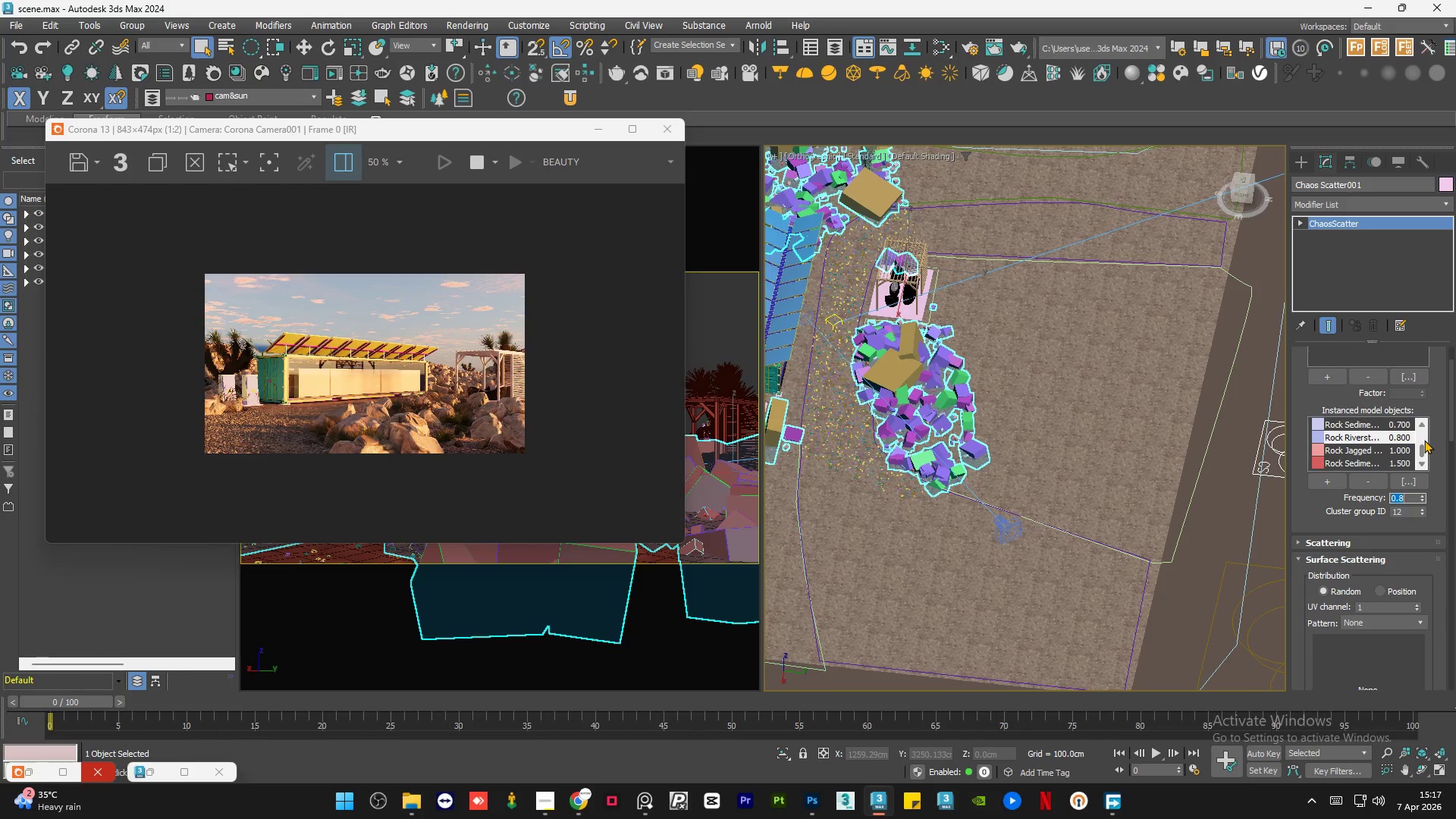 
wait(11.2)
 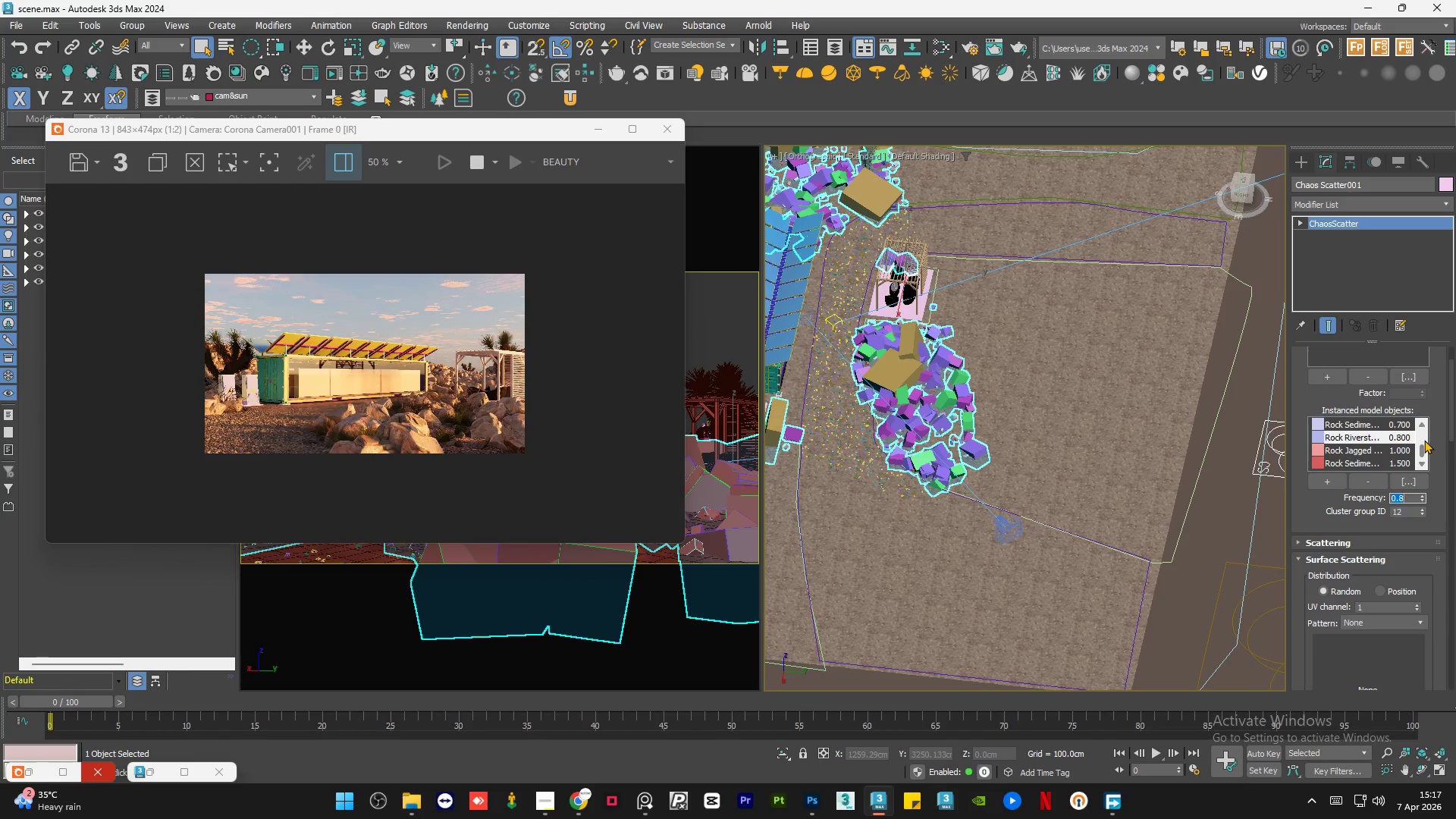 
left_click([1382, 439])
 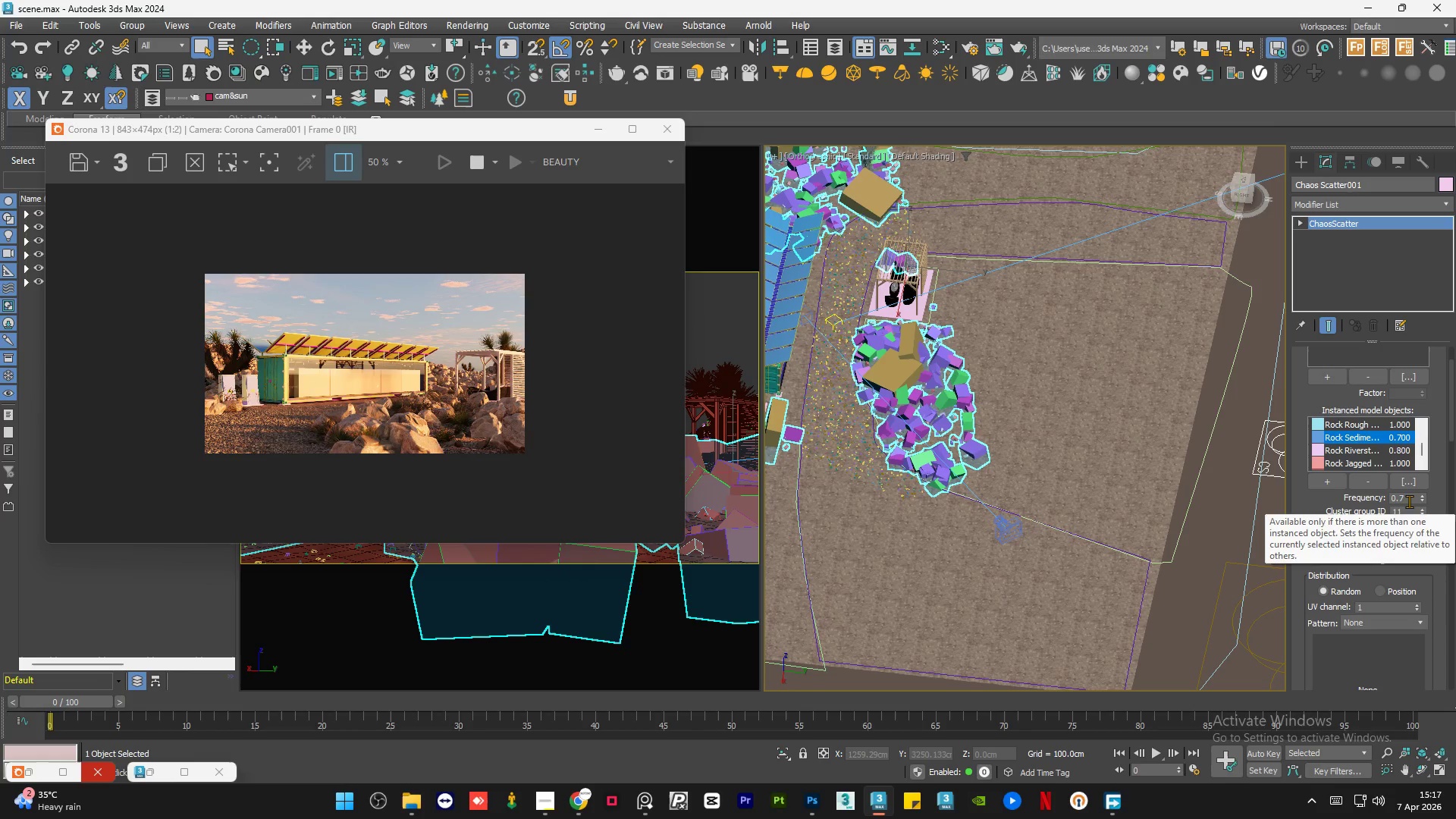 
double_click([1409, 501])
 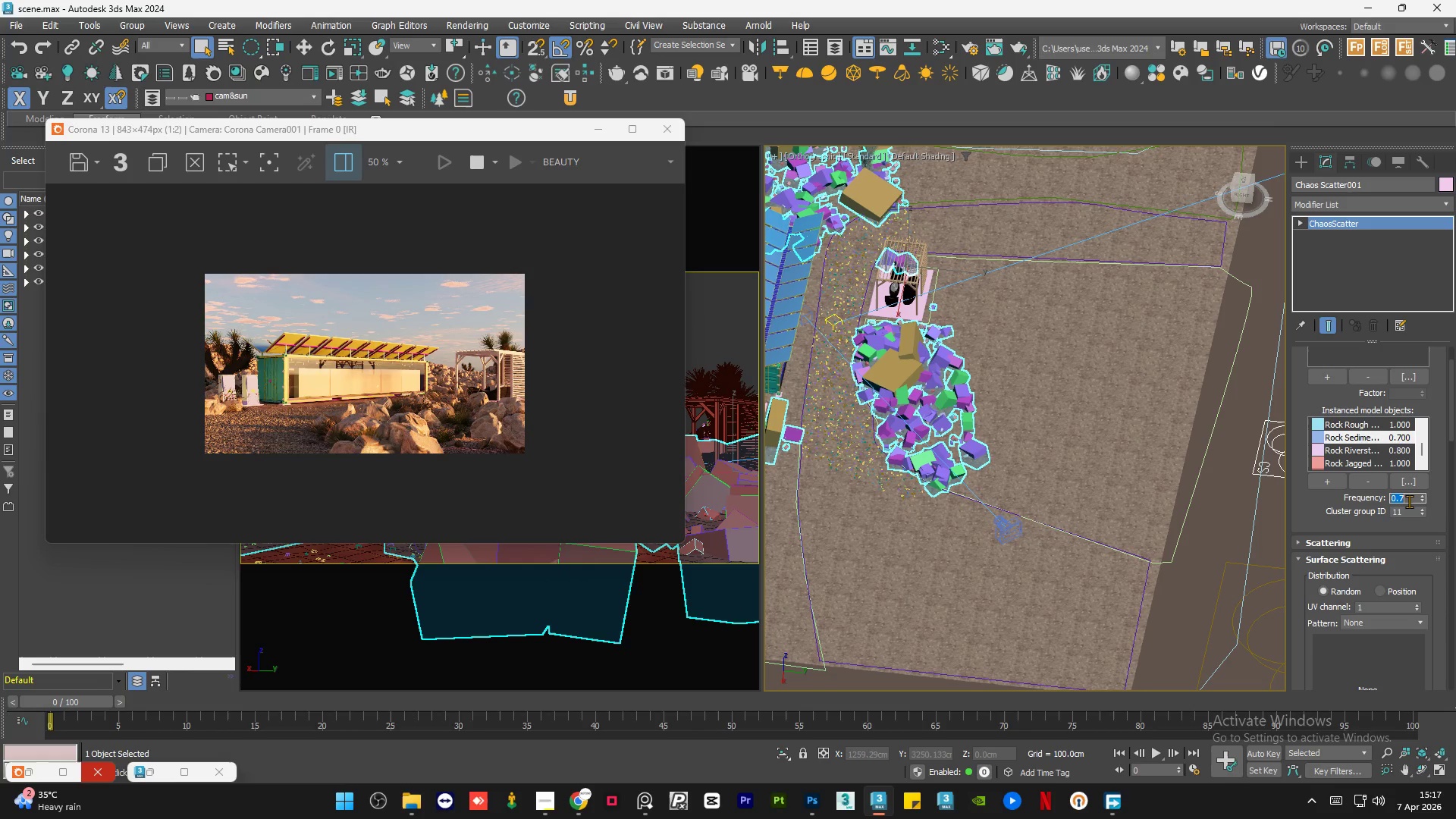 
key(NumpadDecimal)
 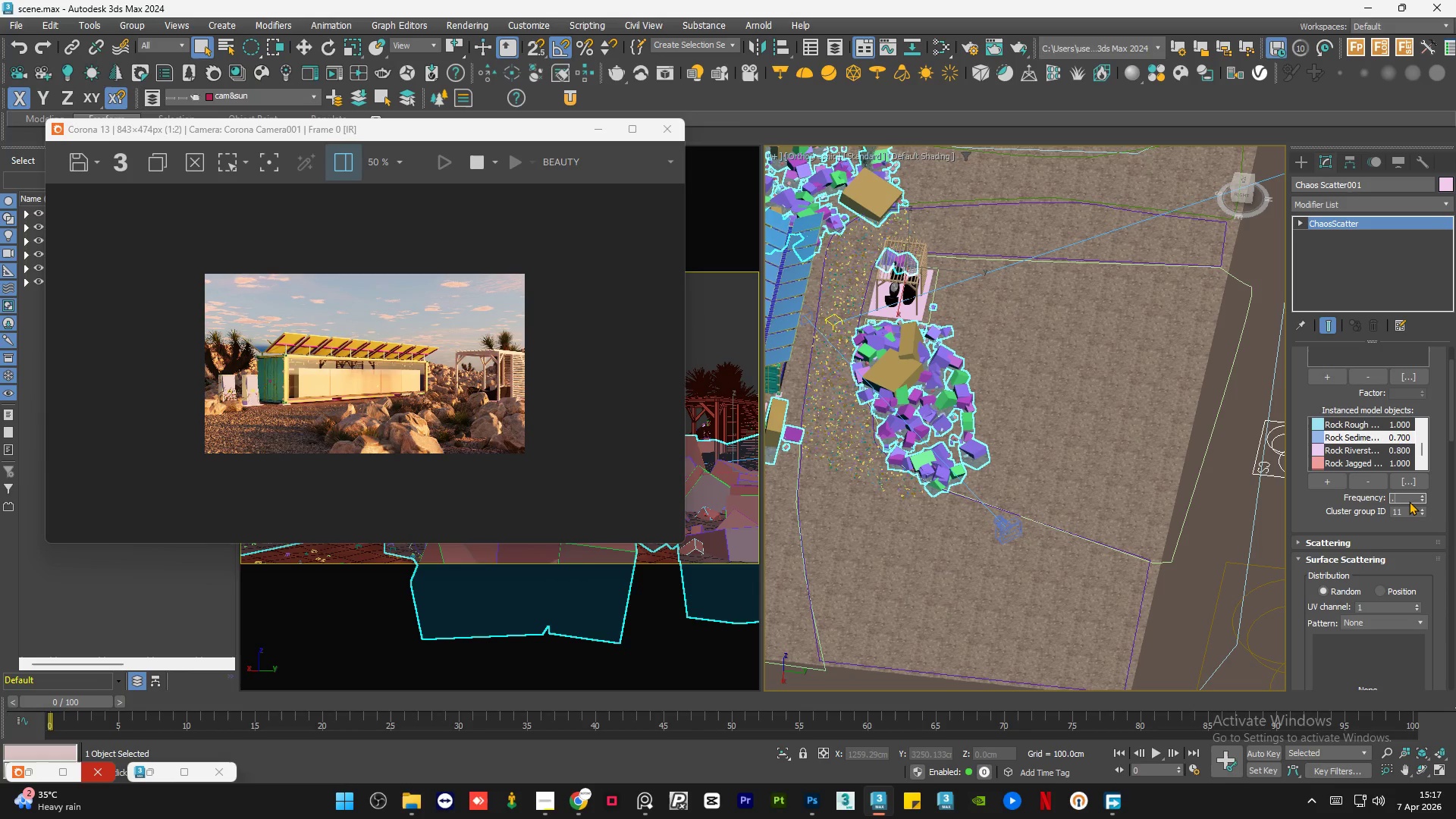 
key(Numpad5)
 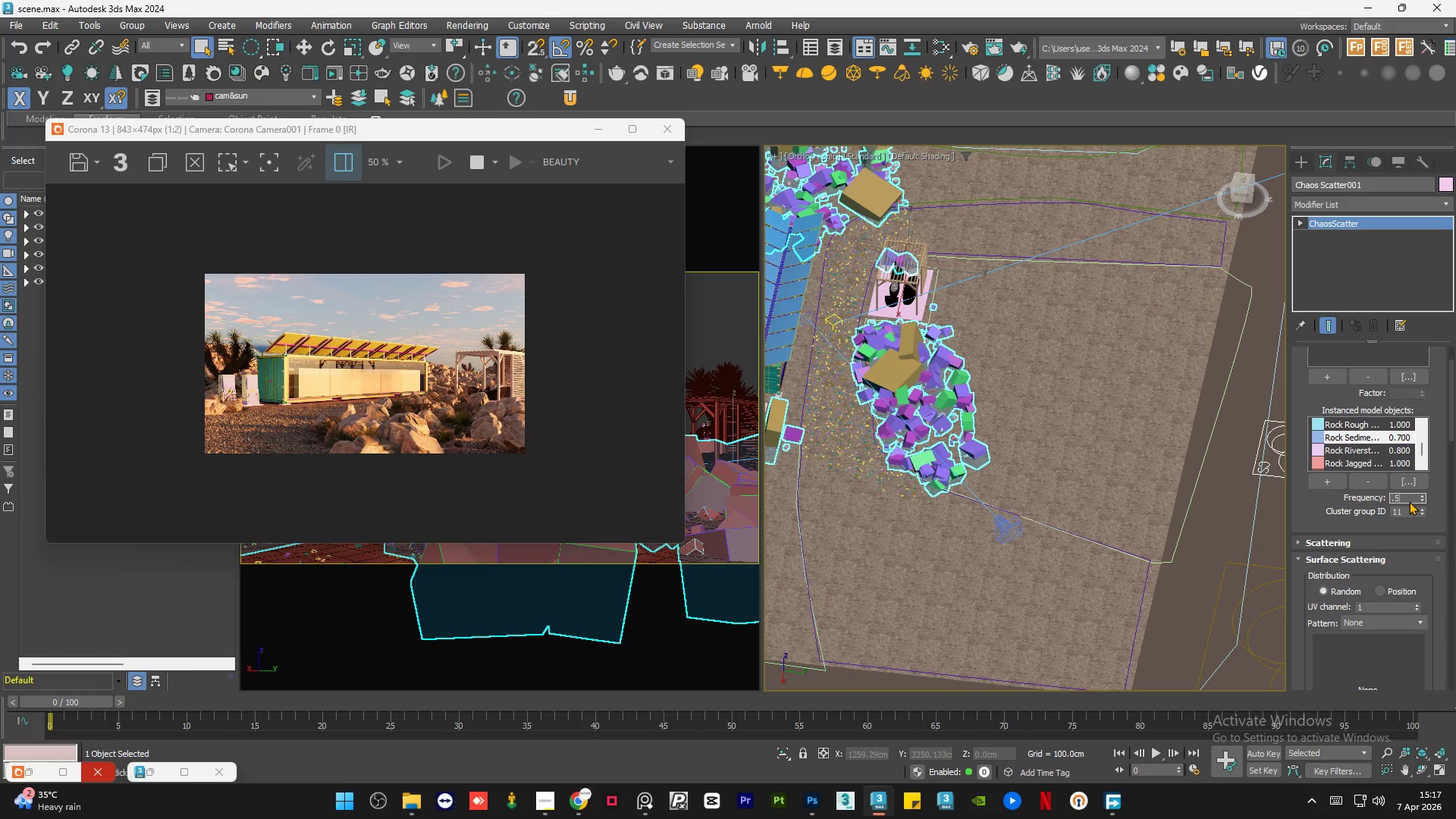 
key(Backspace)
 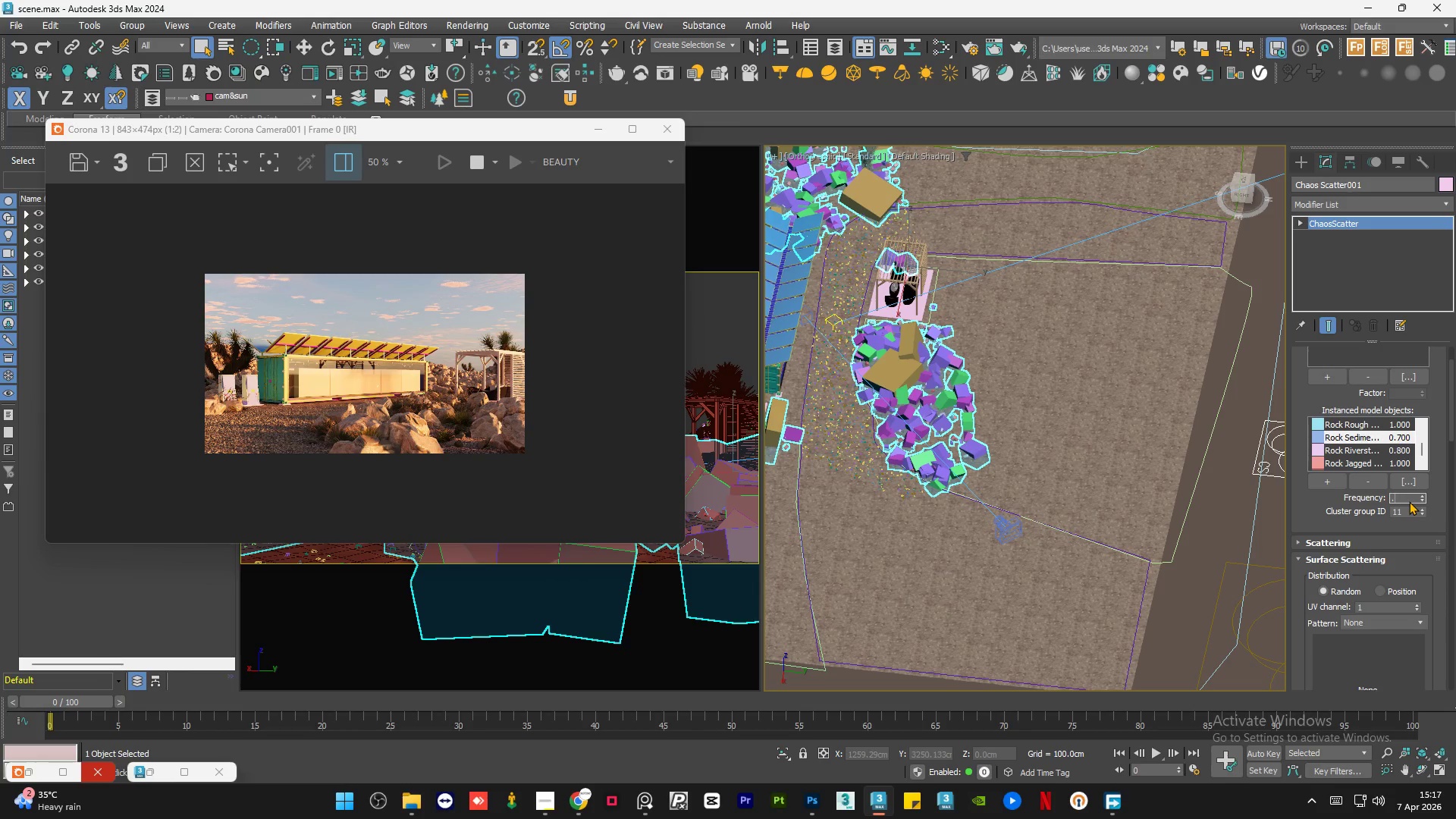 
key(Backspace)
 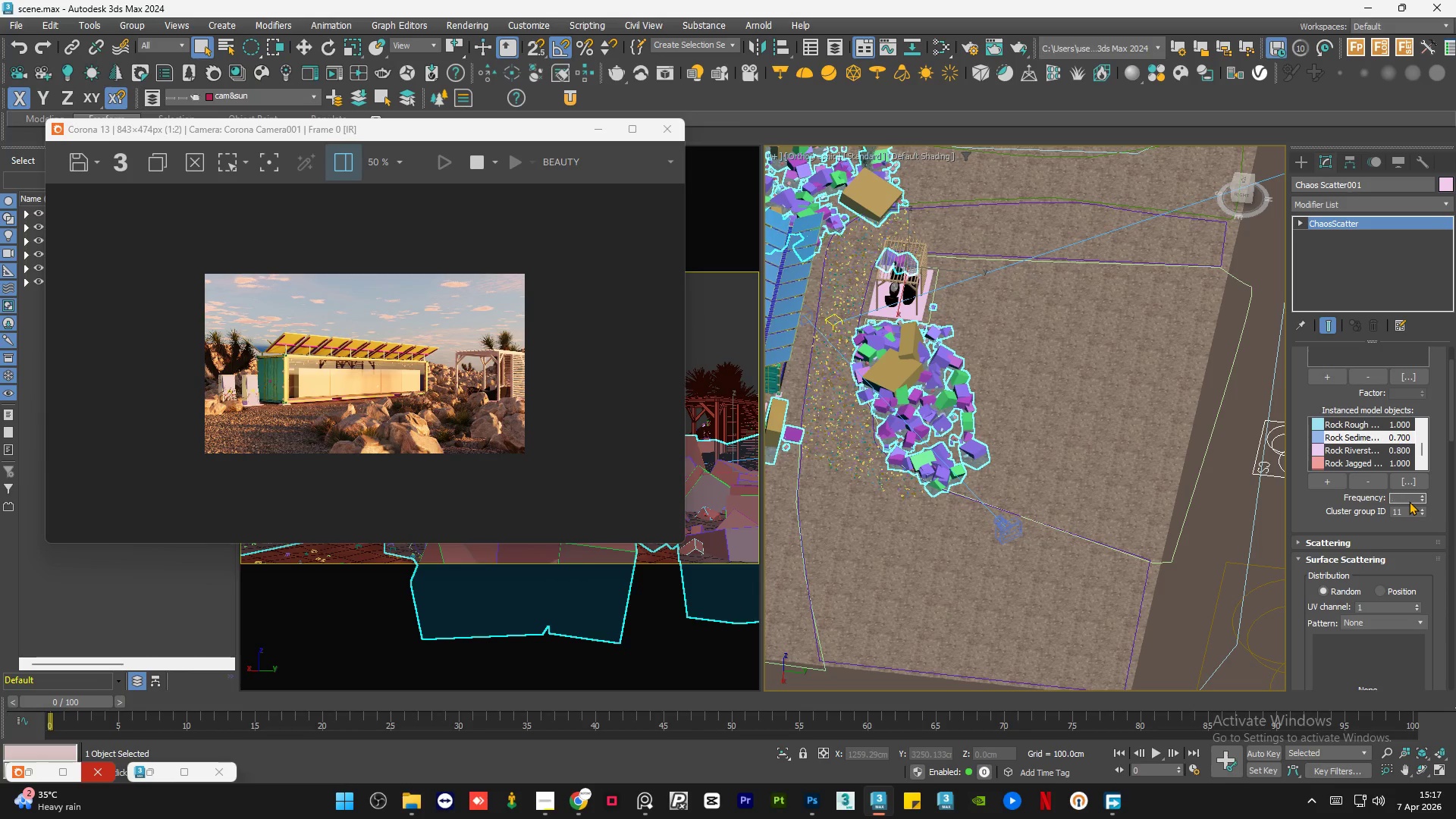 
key(Backspace)
 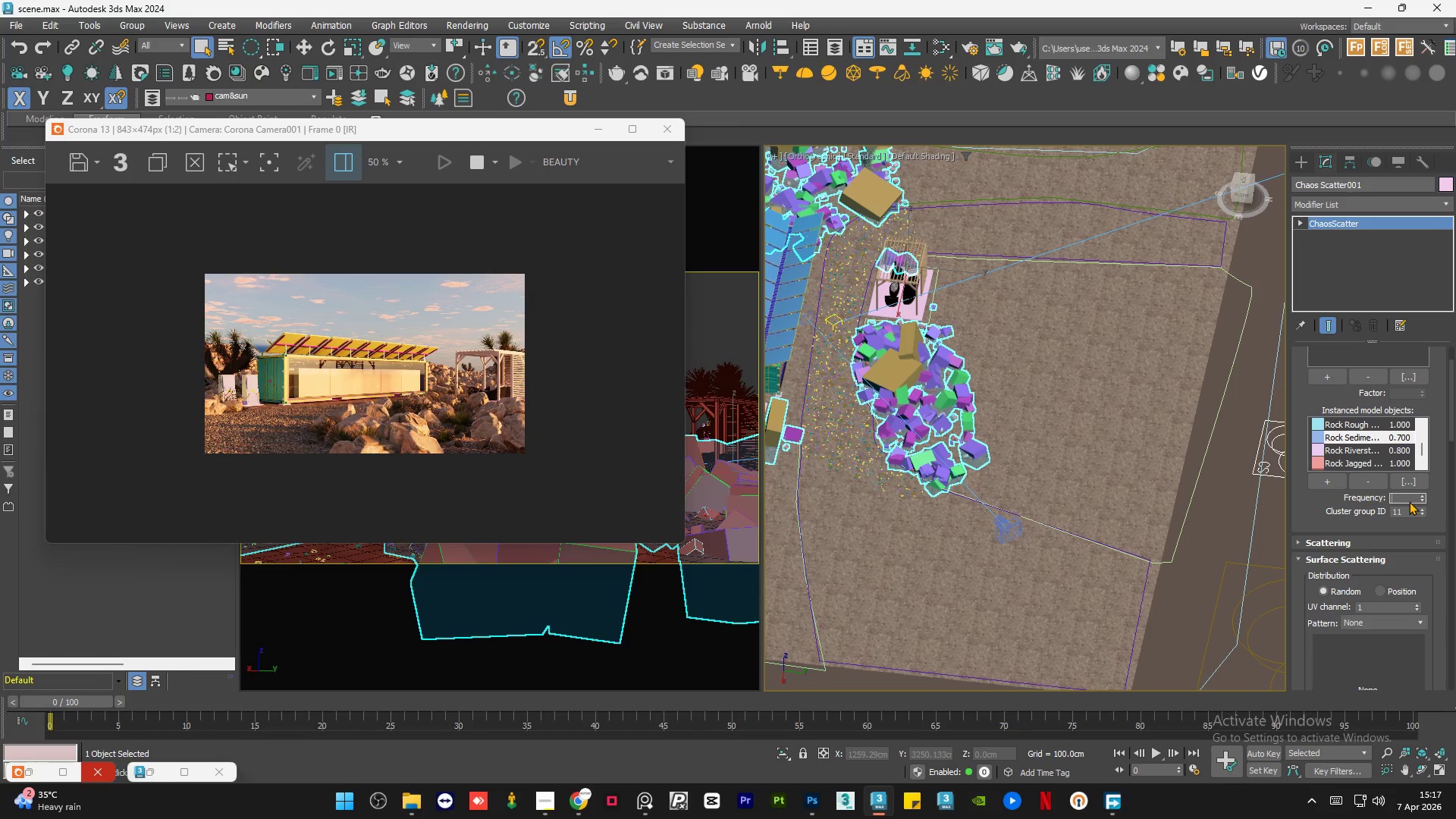 
key(Numpad1)
 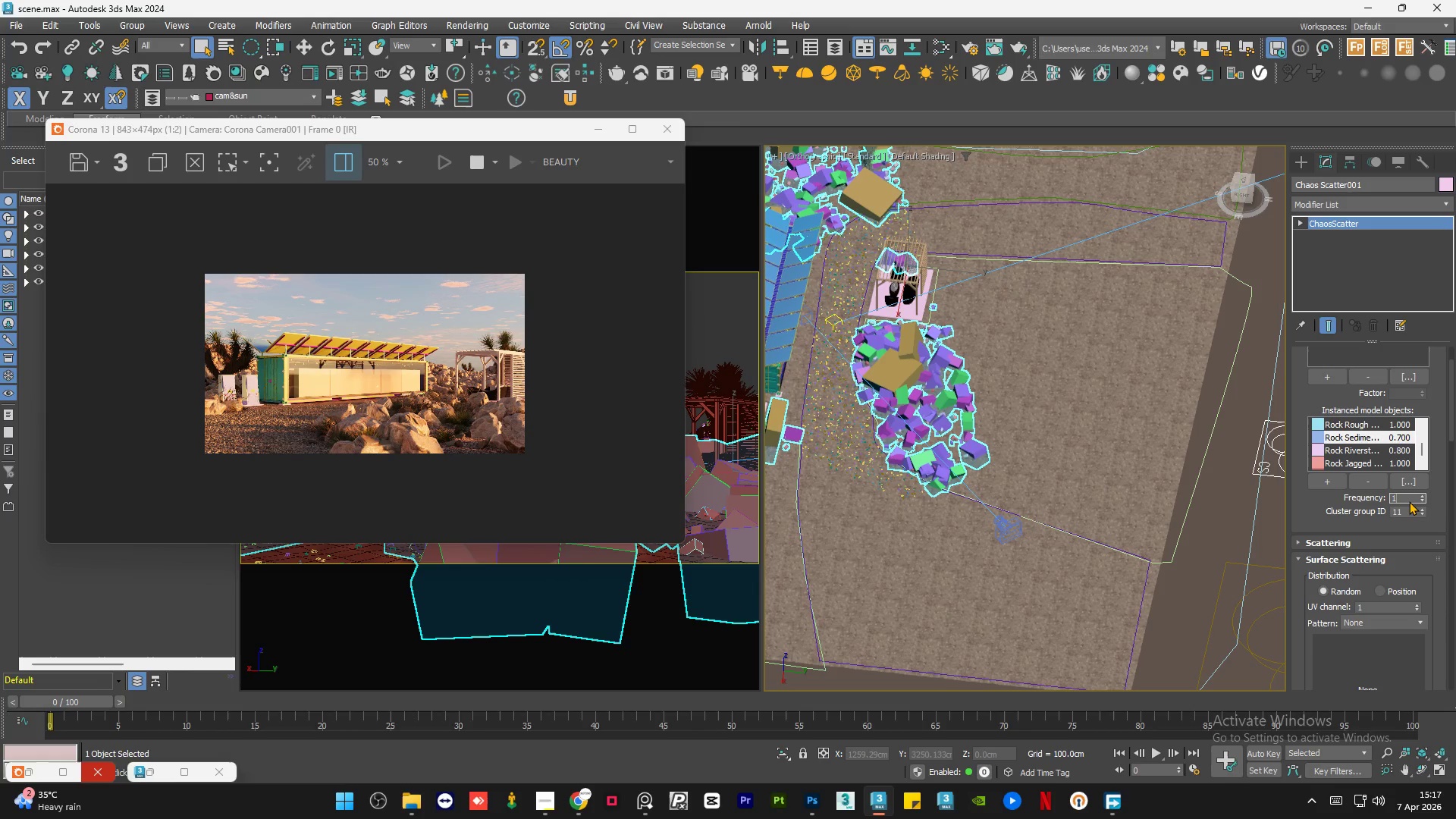 
key(NumpadEnter)
 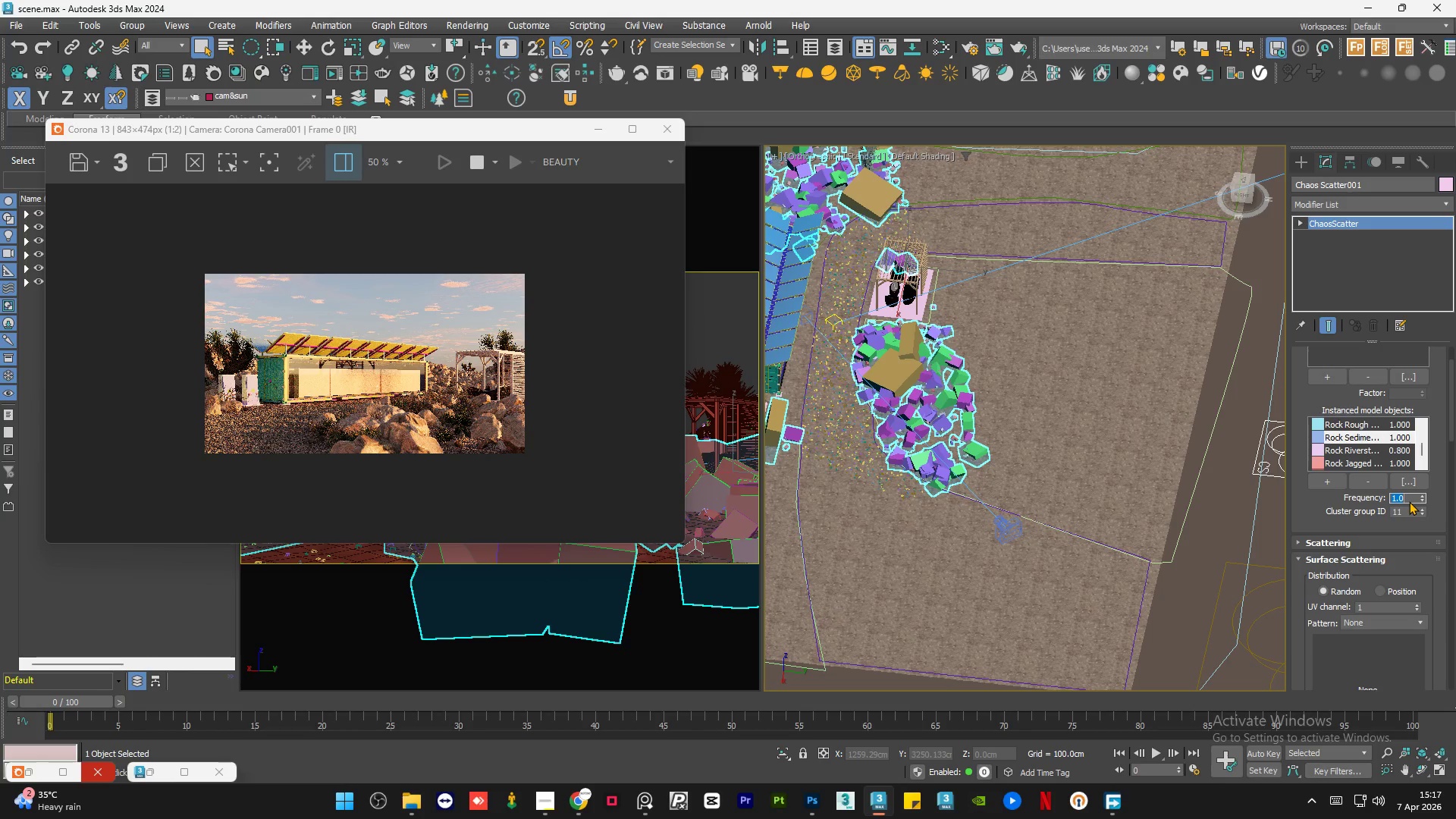 
wait(6.01)
 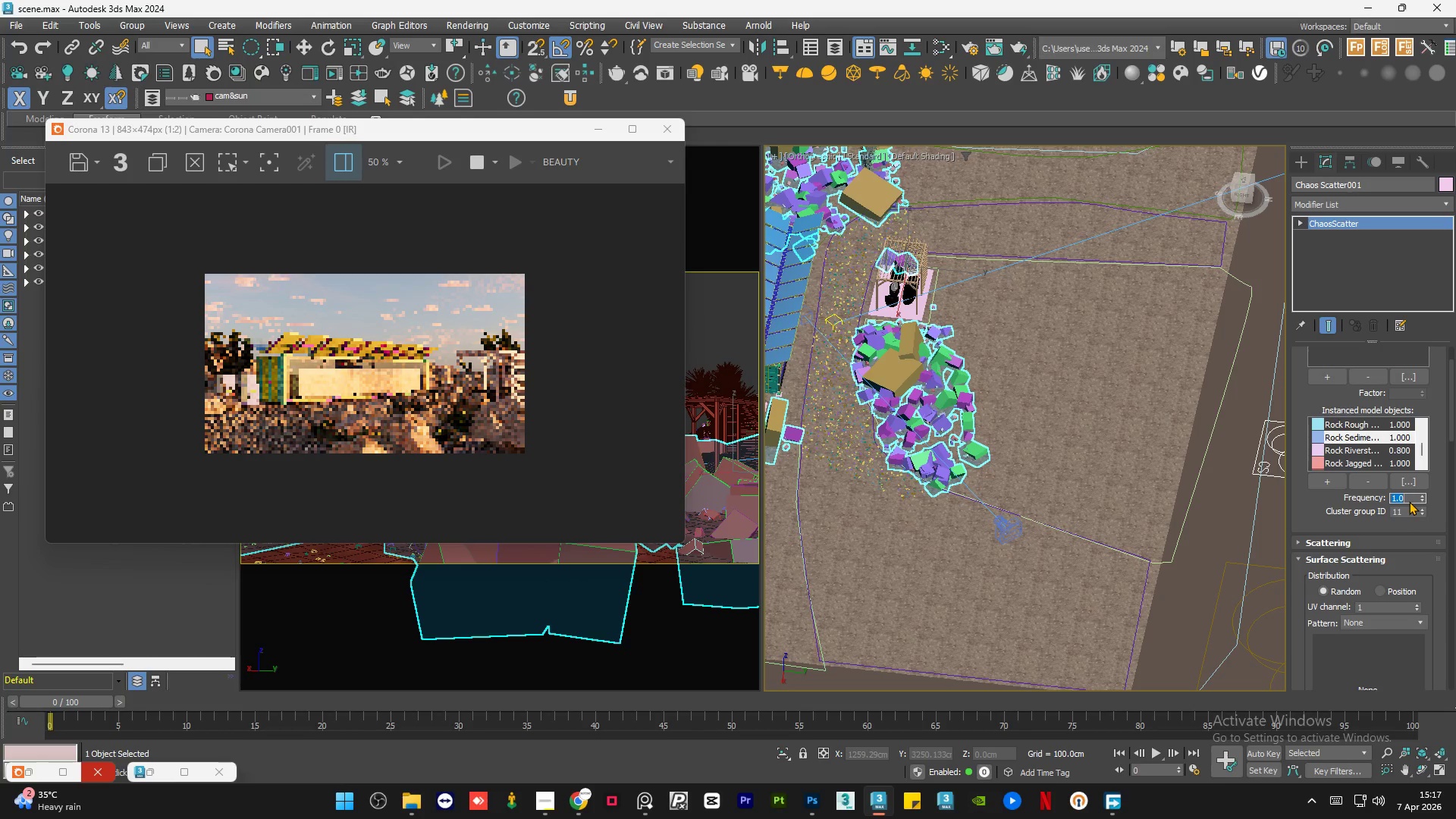 
key(NumpadDecimal)
 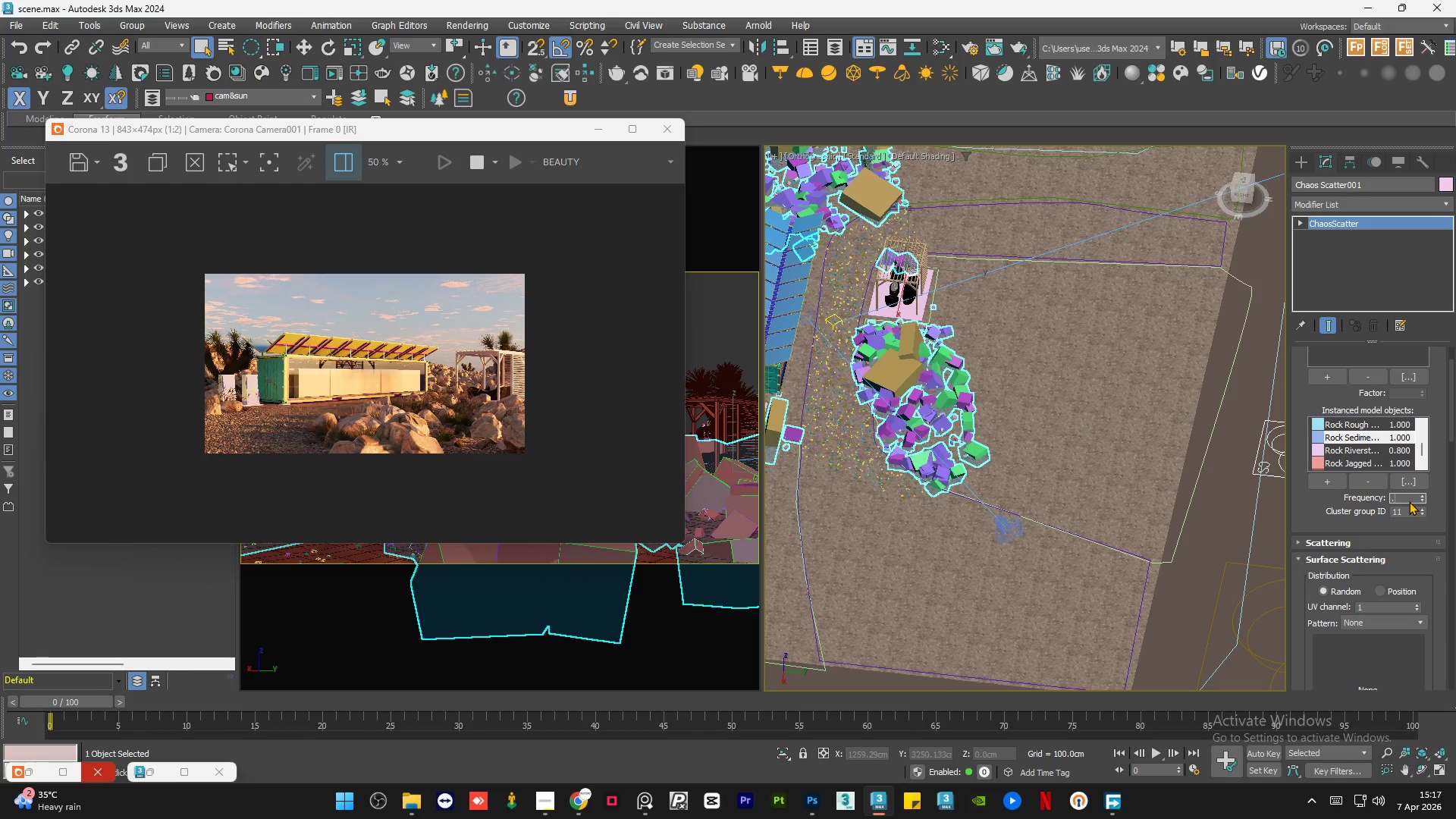 
key(Numpad2)
 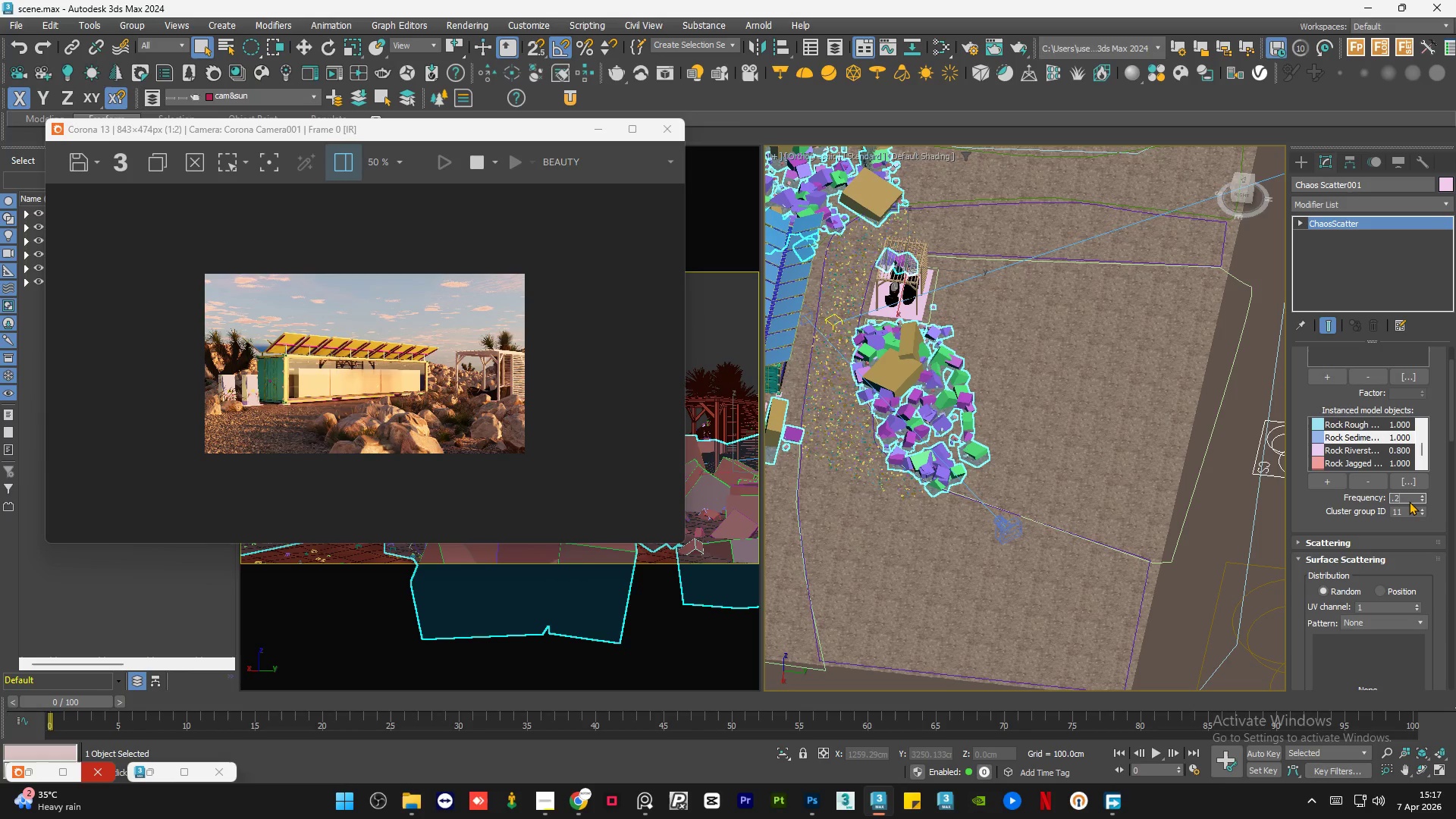 
key(NumpadEnter)
 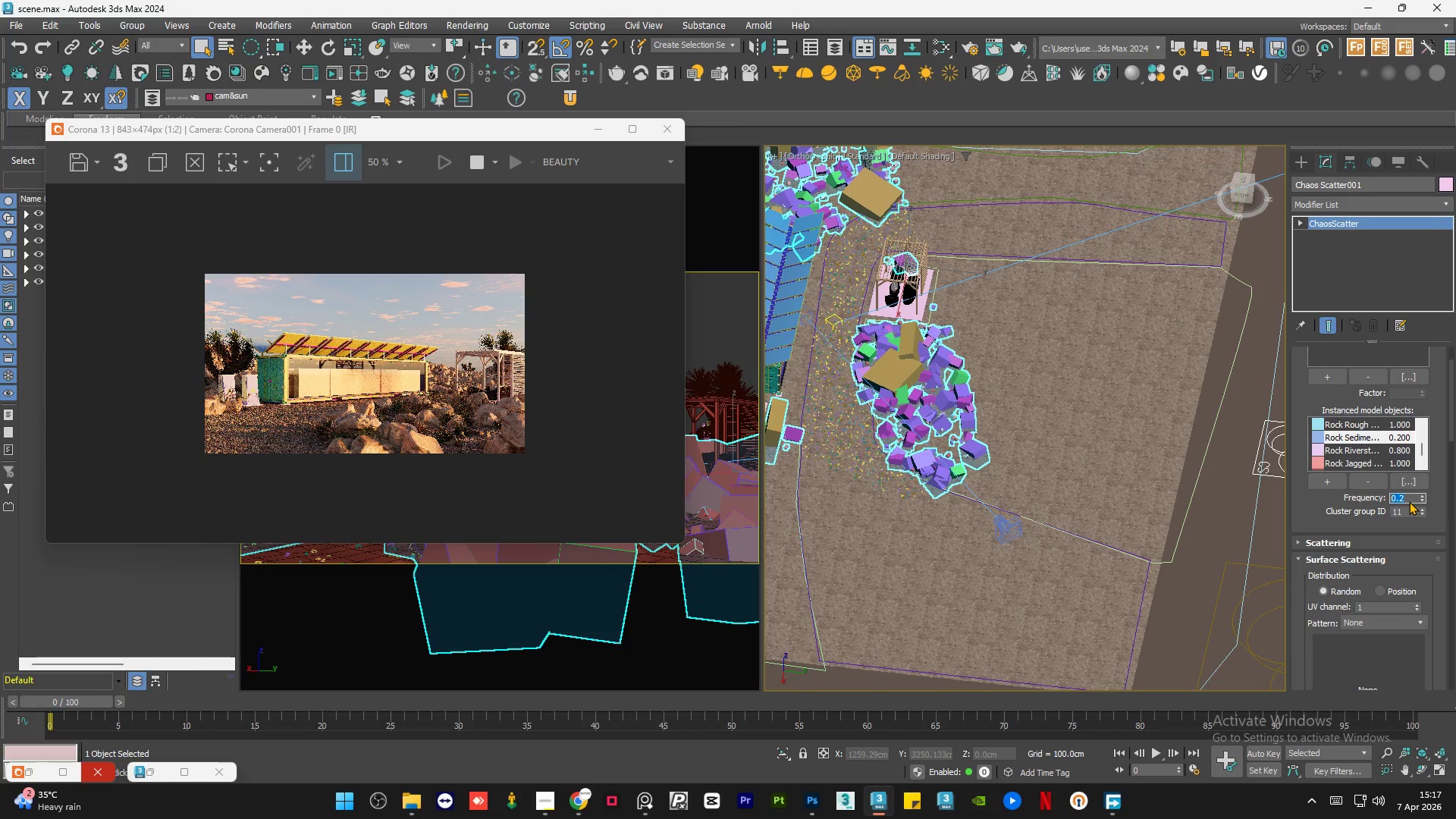 
wait(8.84)
 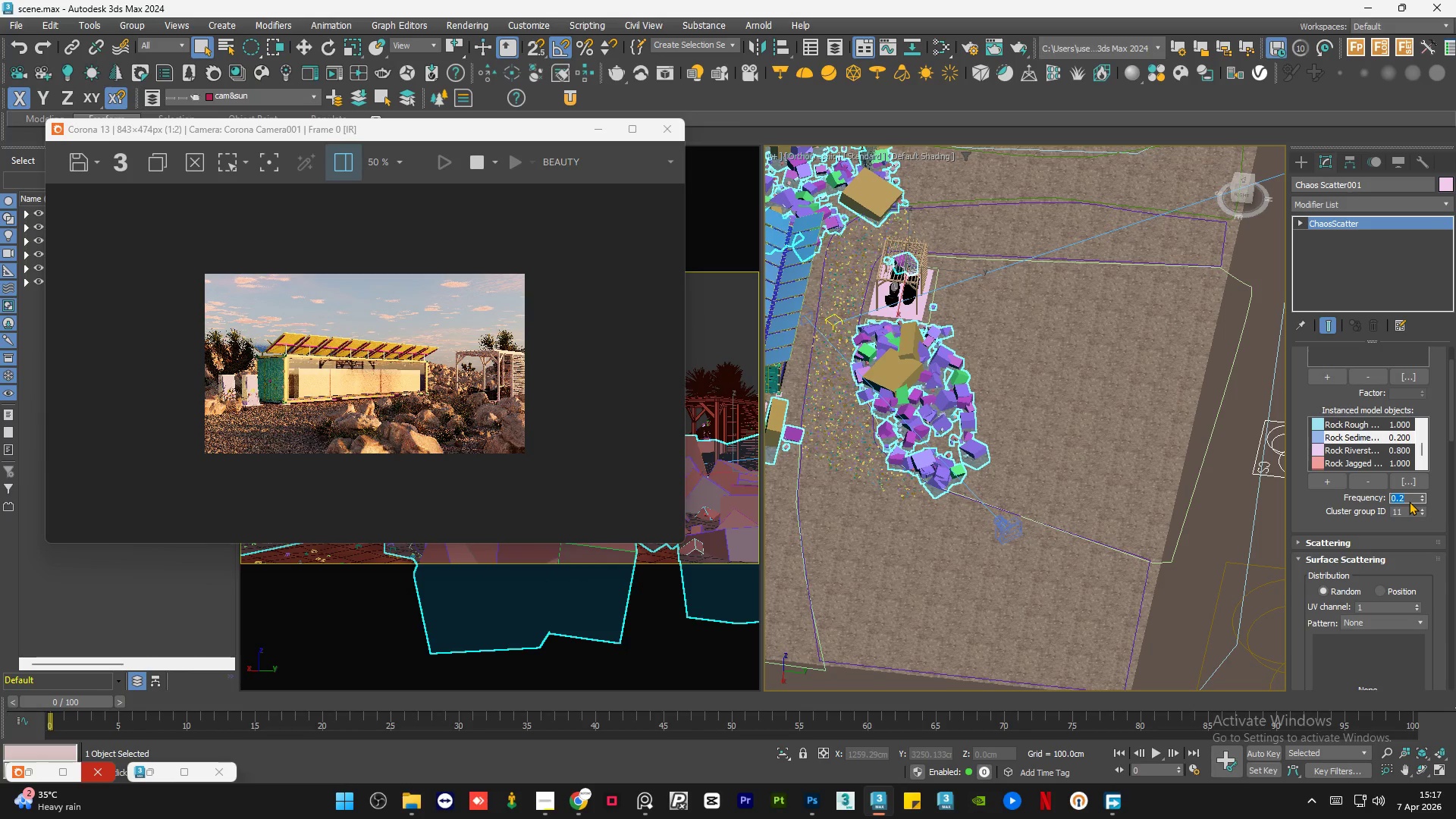 
left_click([1378, 419])
 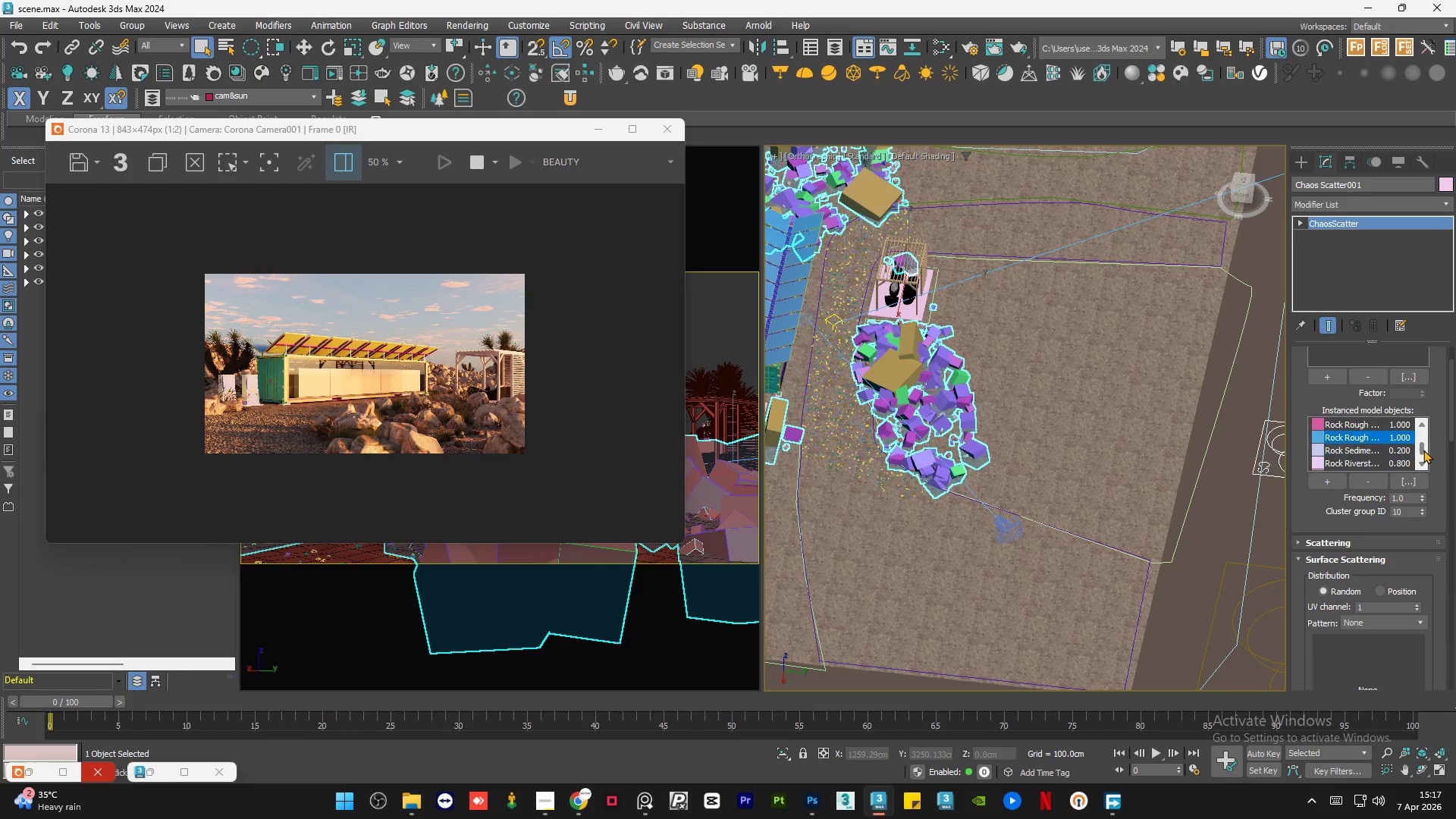 
left_click([1410, 495])
 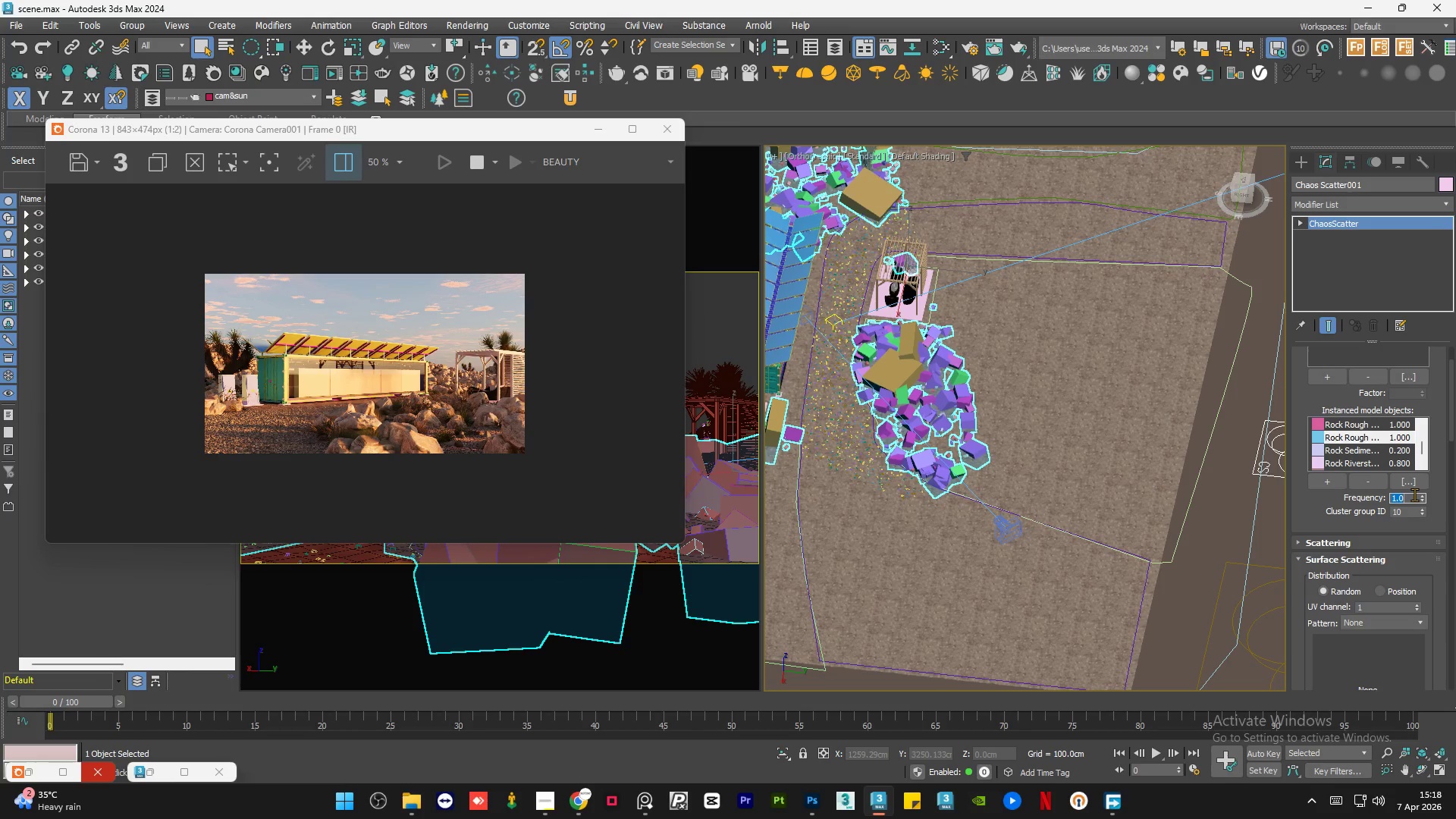 
key(Numpad2)
 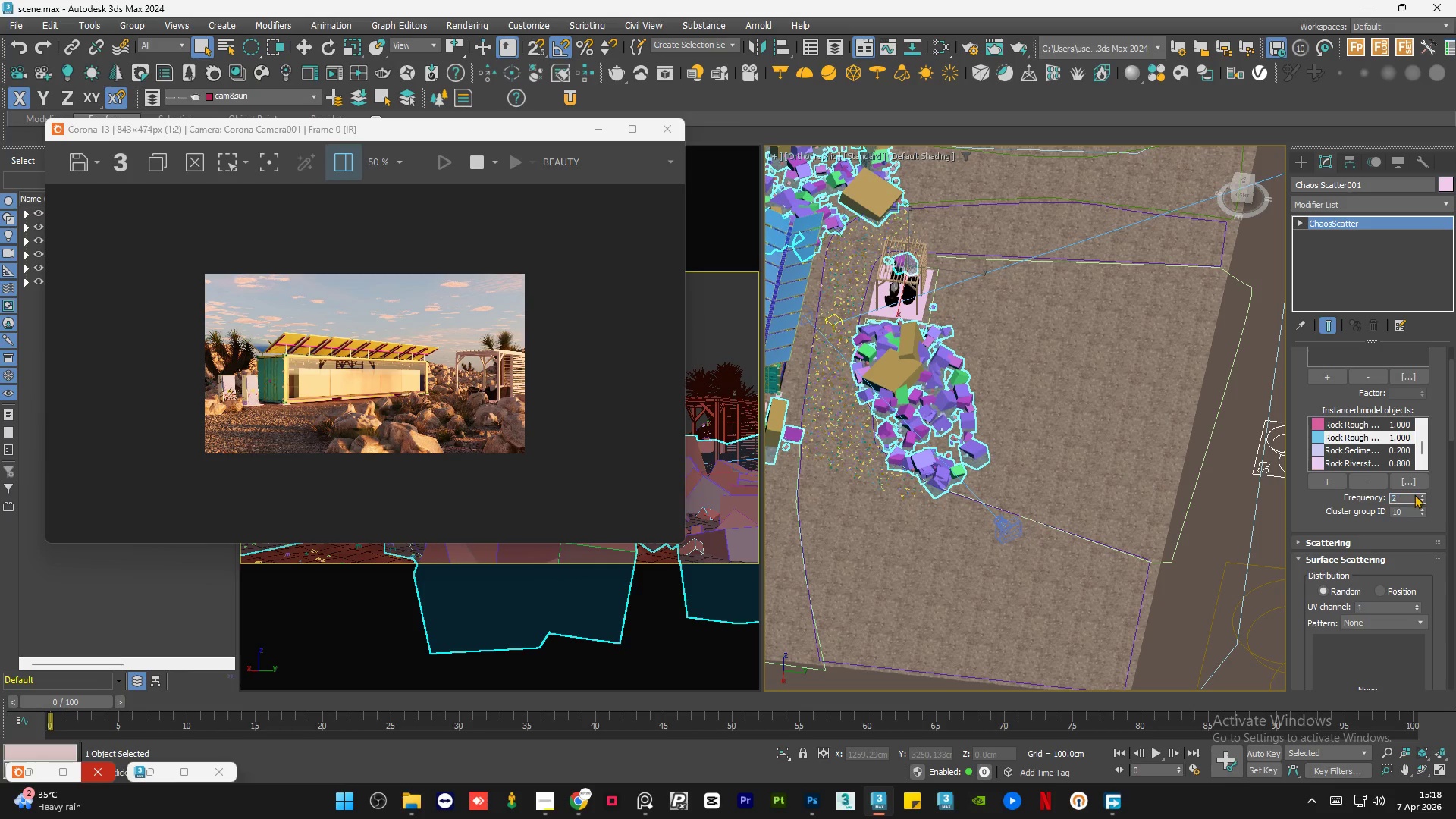 
key(NumpadEnter)
 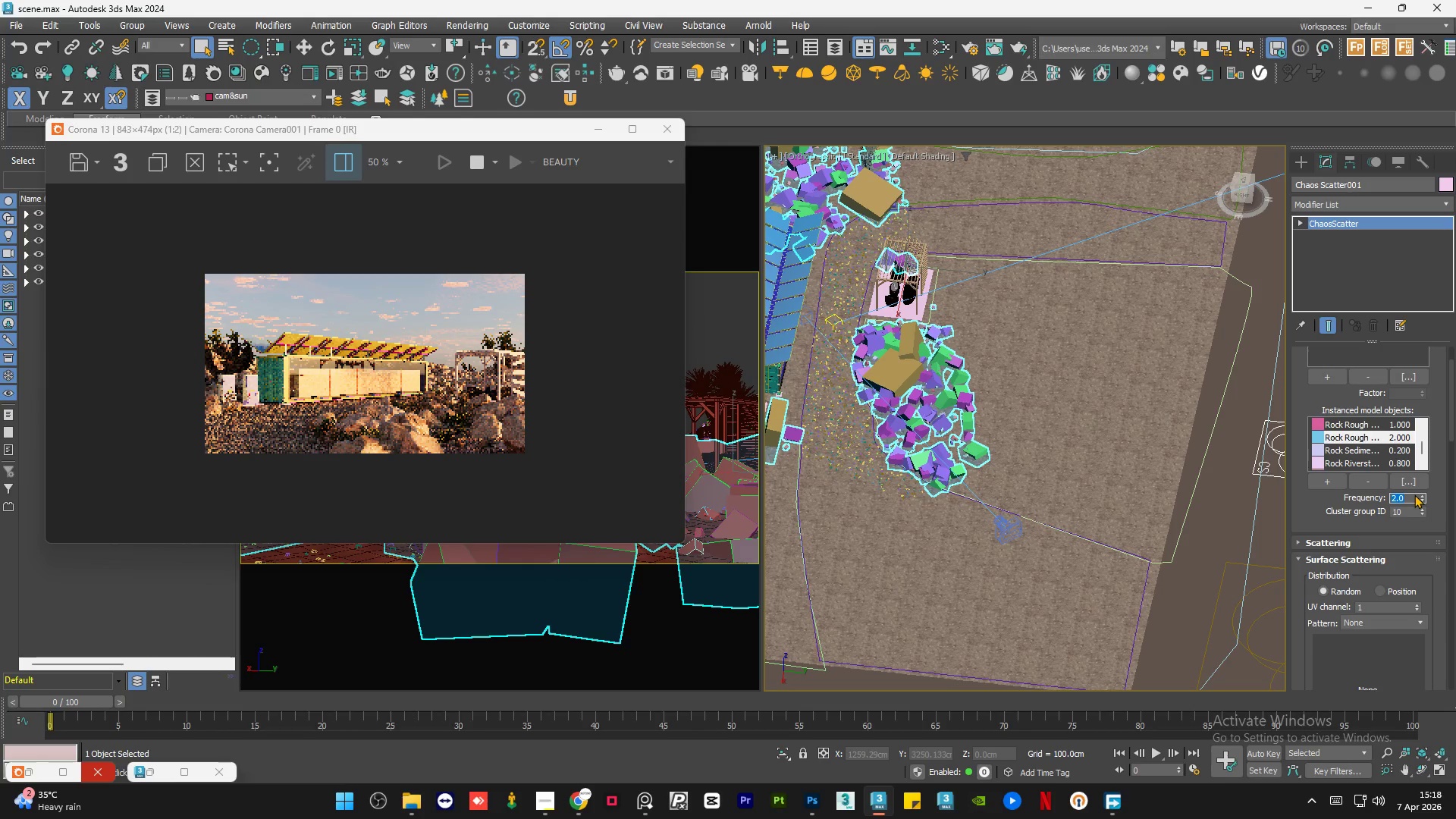 
key(Numpad1)
 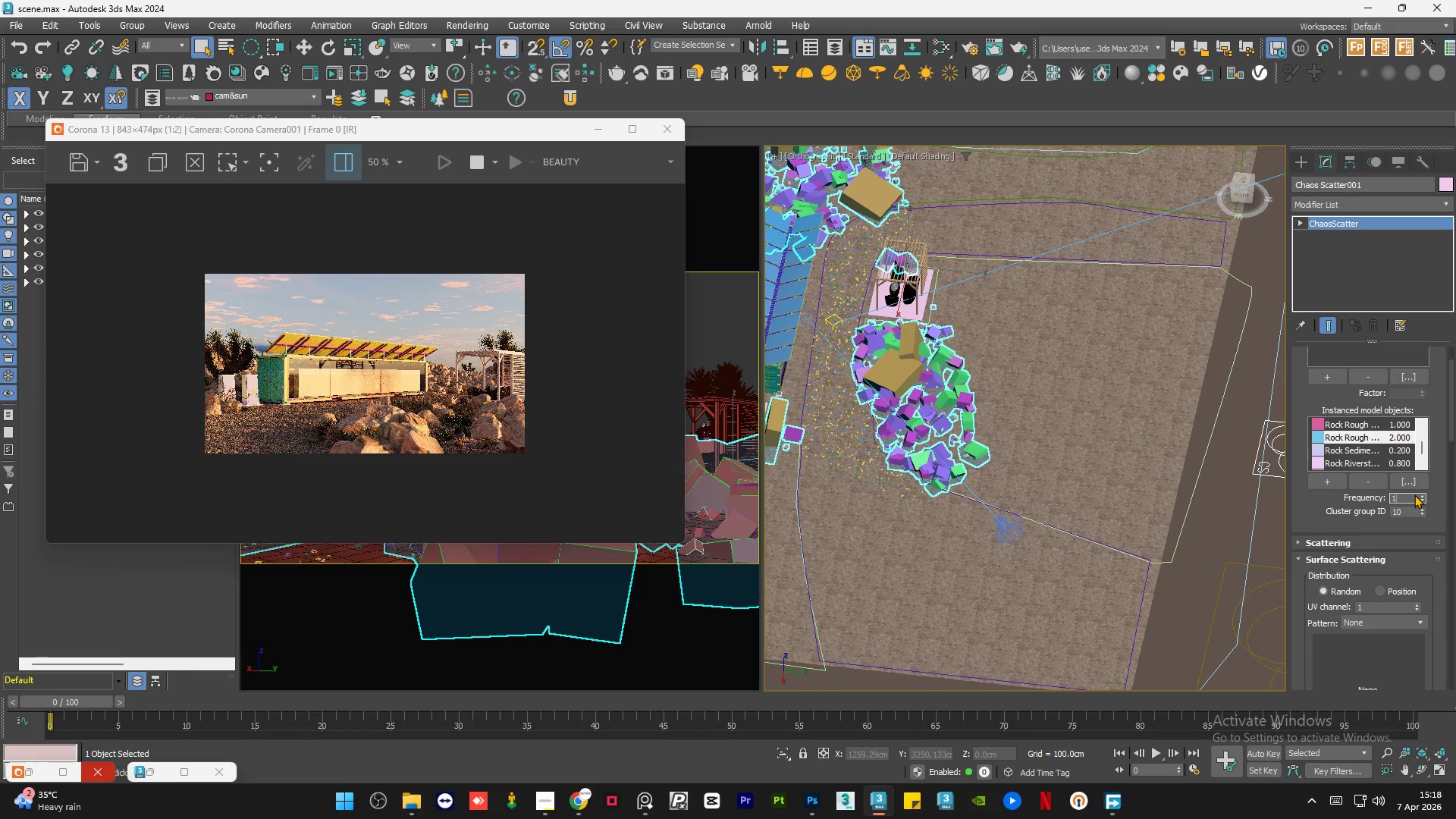 
key(NumpadDecimal)
 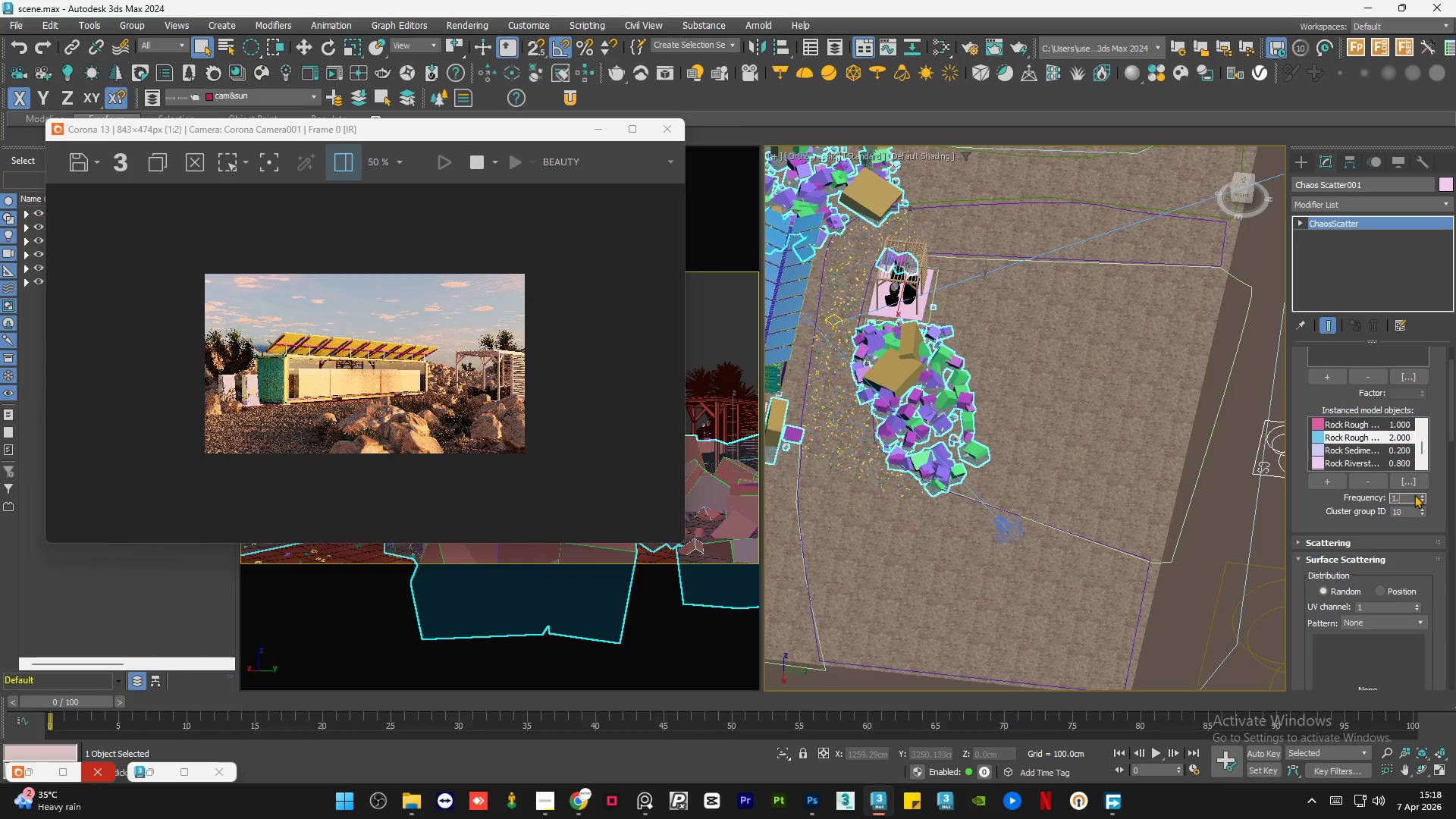 
key(Numpad2)
 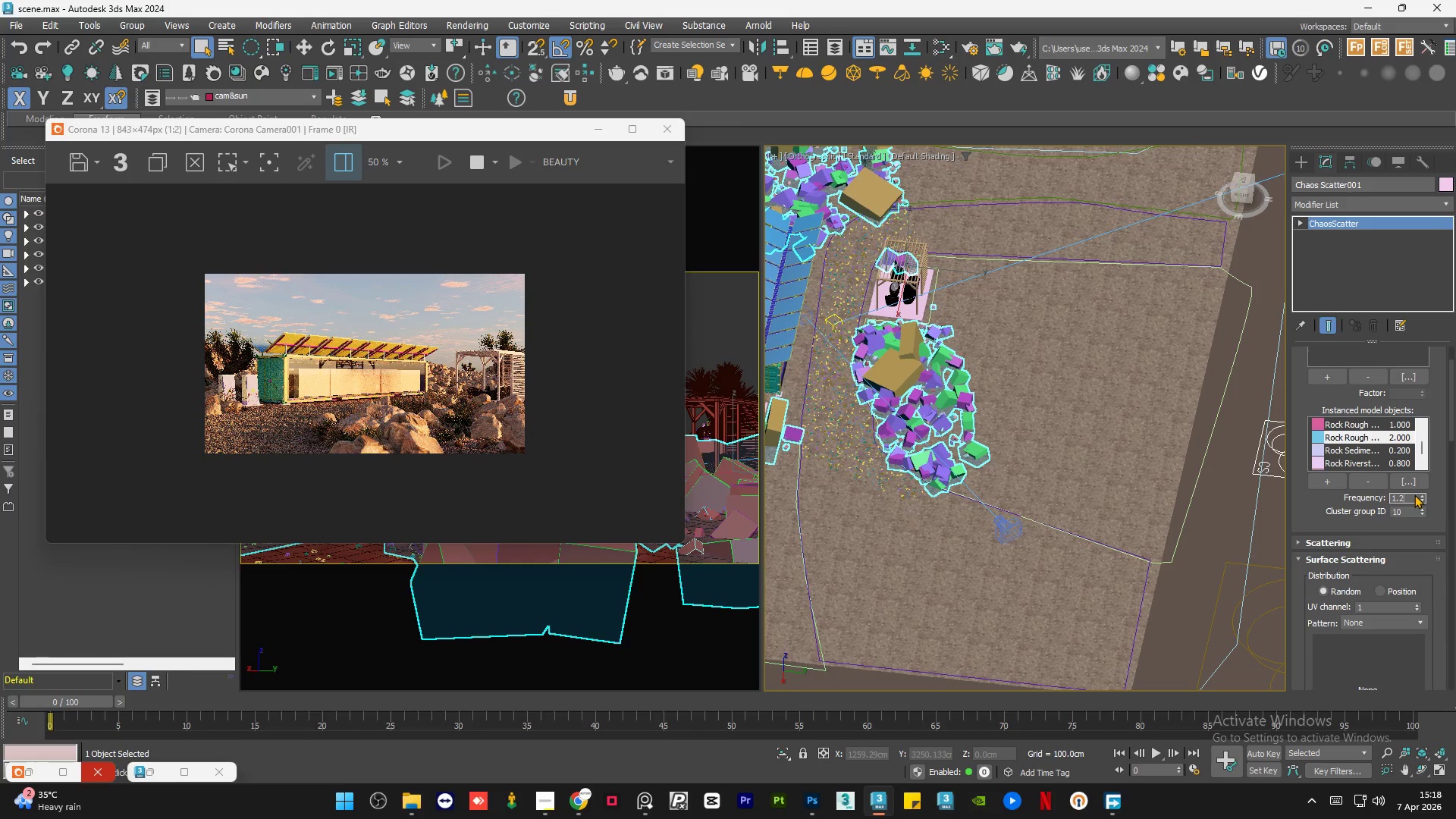 
key(NumpadEnter)
 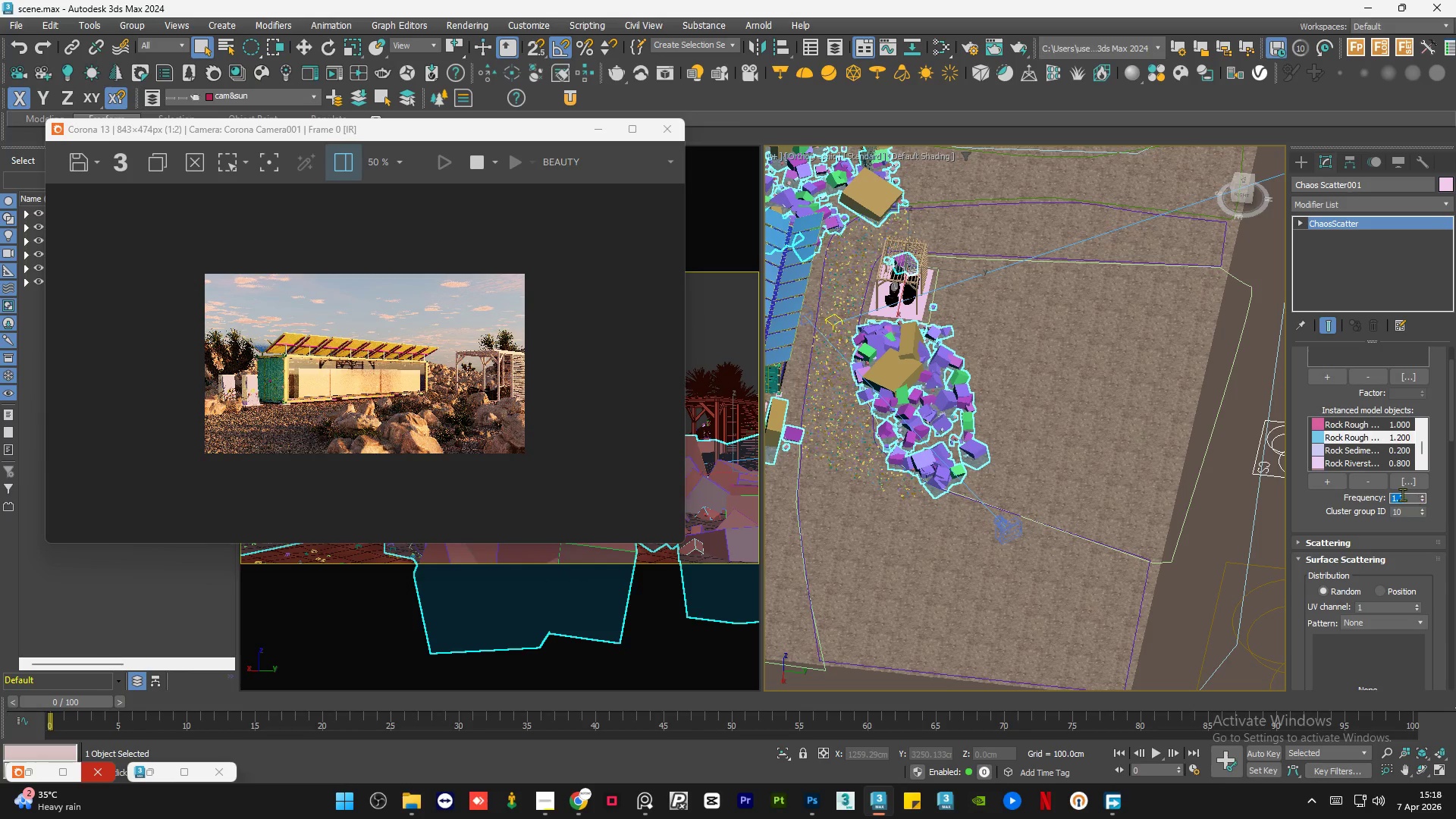 
scroll: coordinate [347, 507], scroll_direction: up, amount: 2.0
 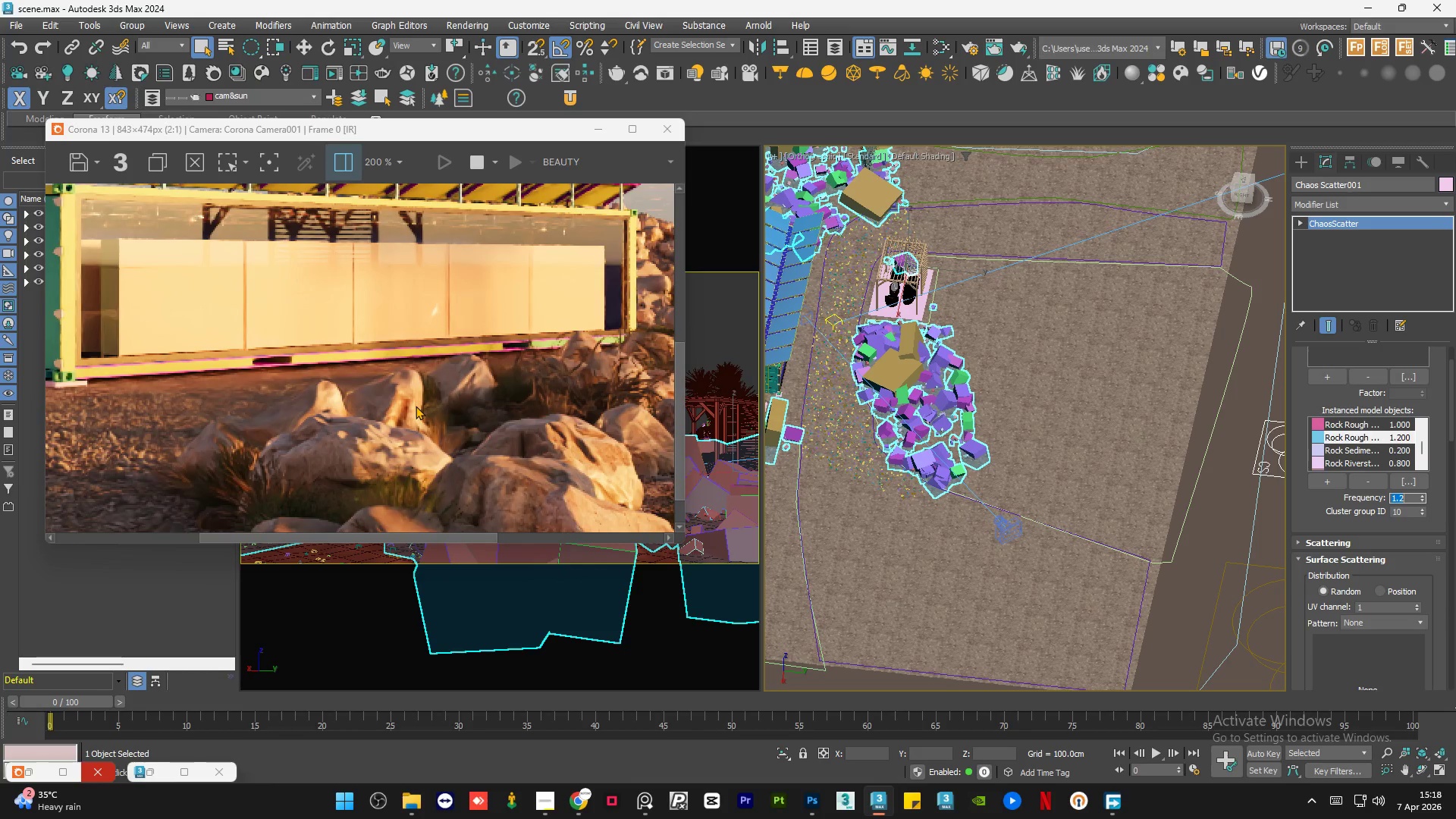 
scroll: coordinate [416, 406], scroll_direction: down, amount: 1.0
 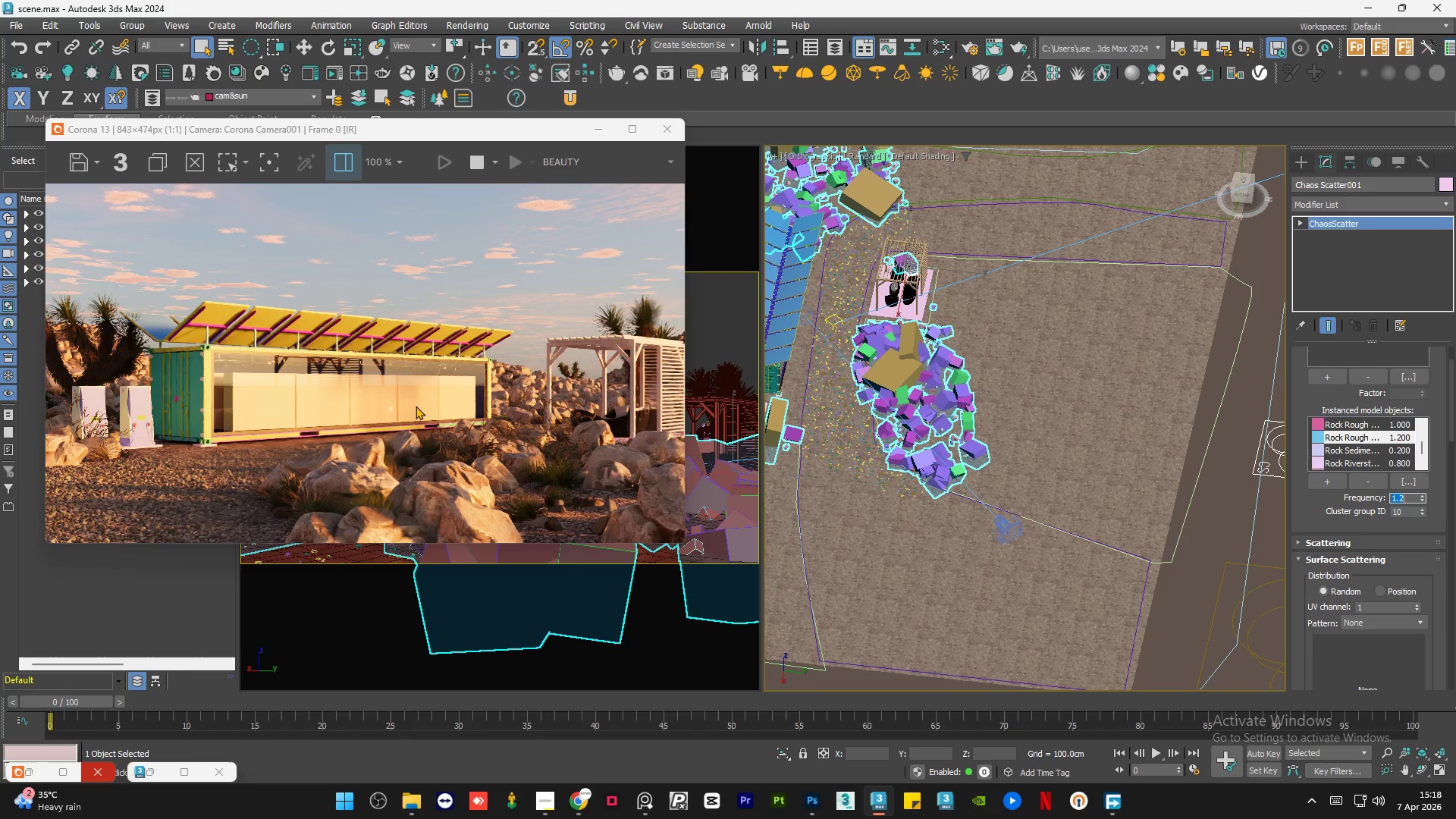 
key(Numpad1)
 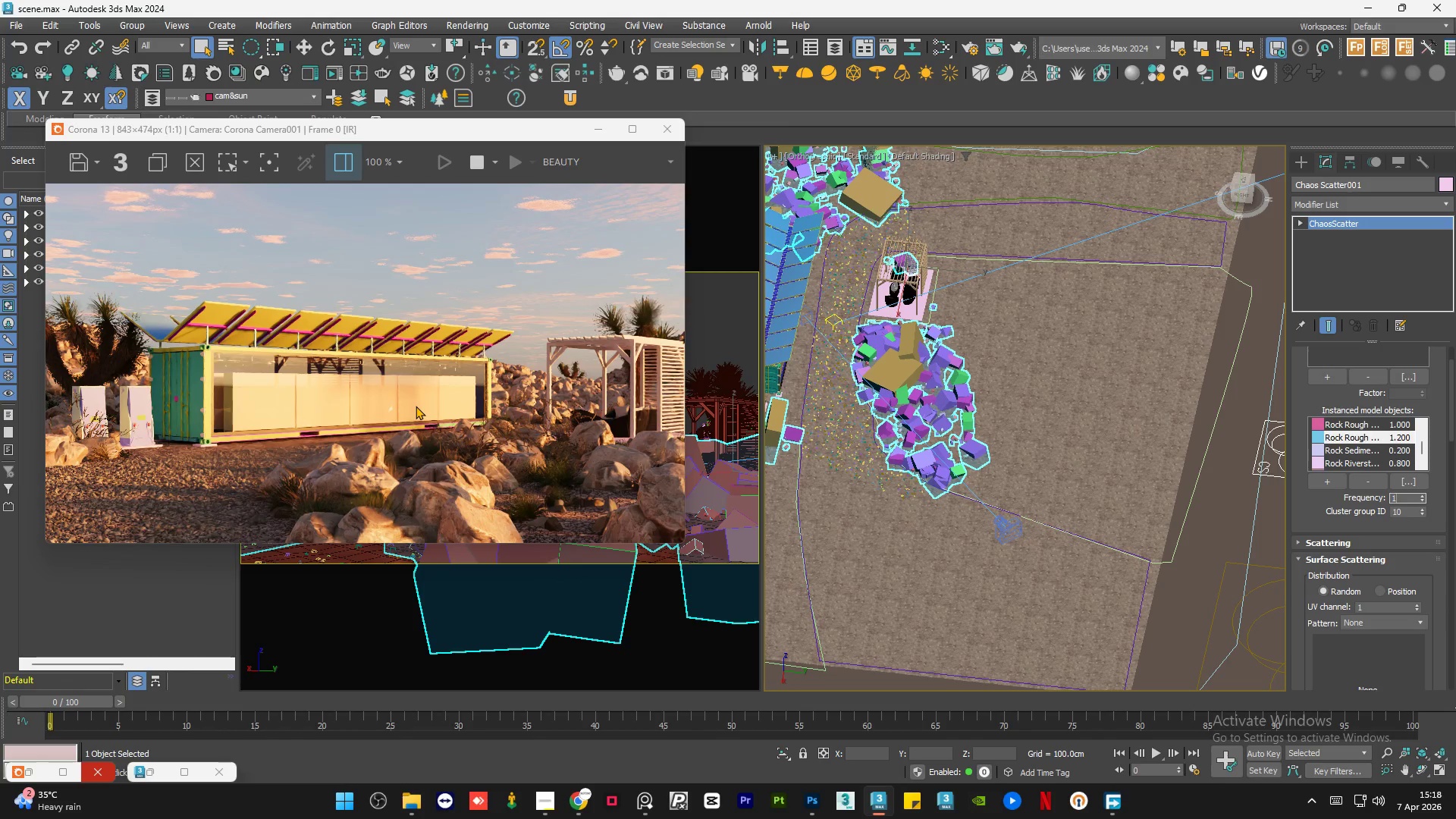 
key(NumpadEnter)
 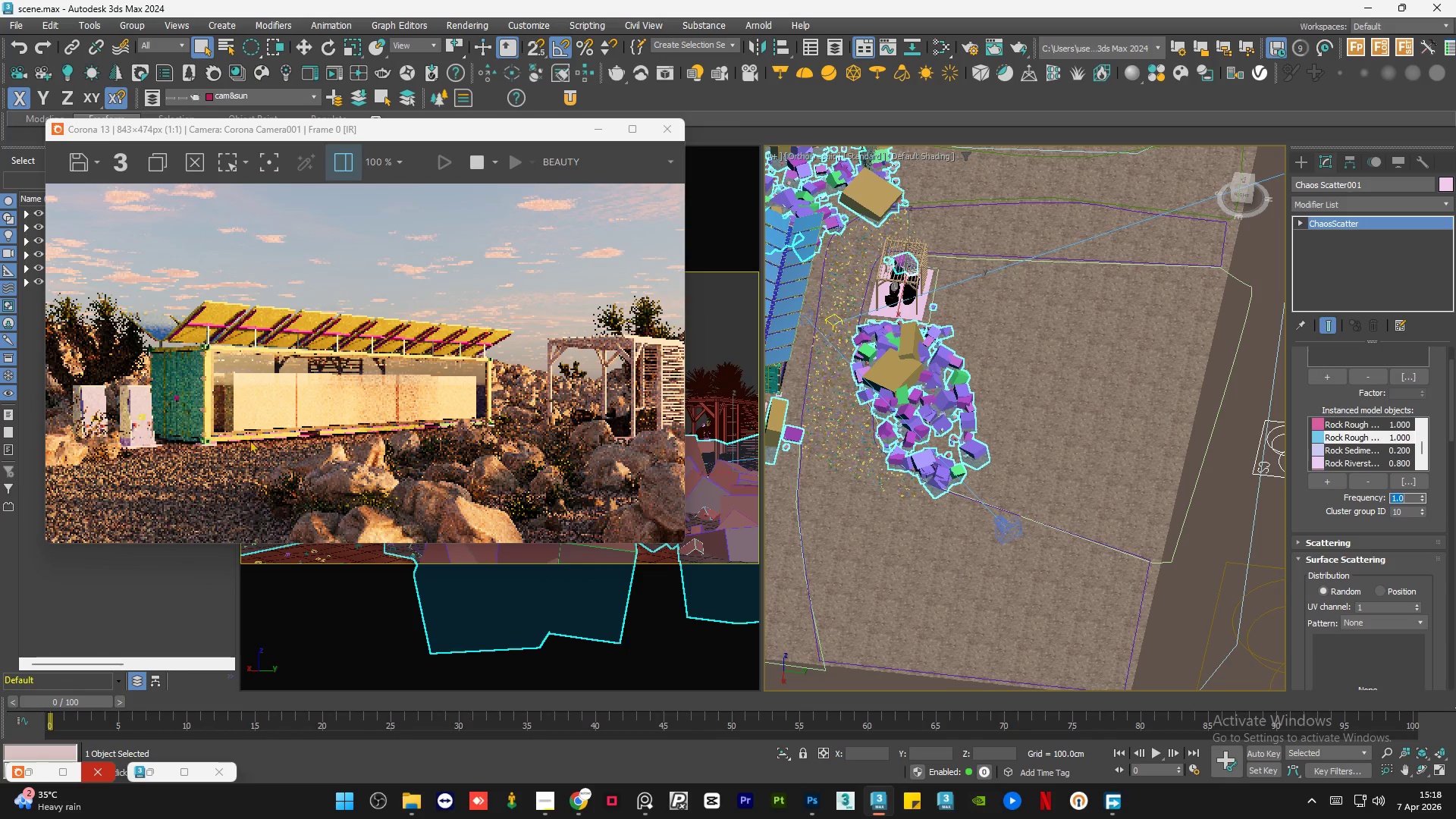 
scroll: coordinate [383, 421], scroll_direction: down, amount: 1.0
 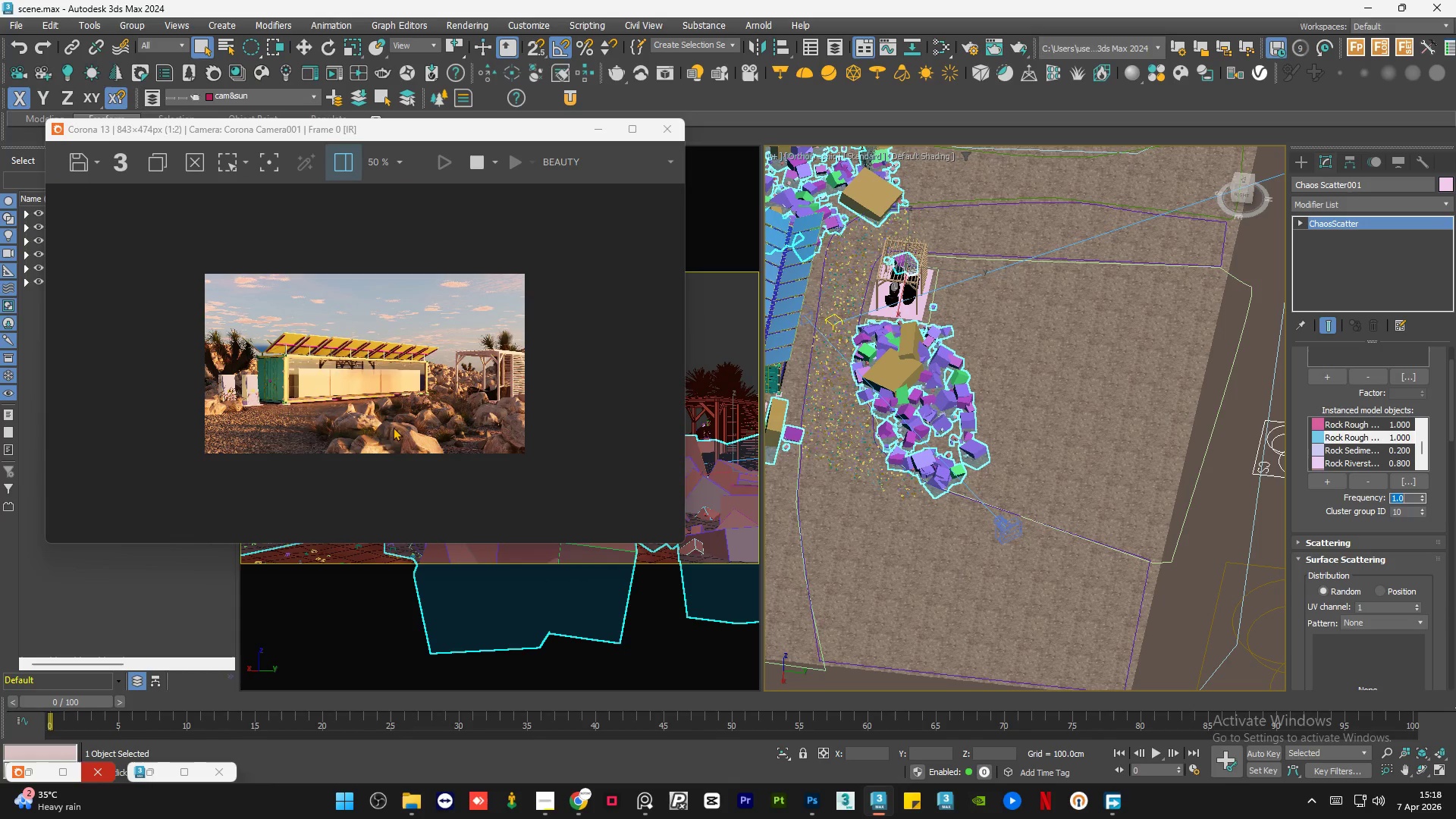 
scroll: coordinate [281, 493], scroll_direction: up, amount: 3.0
 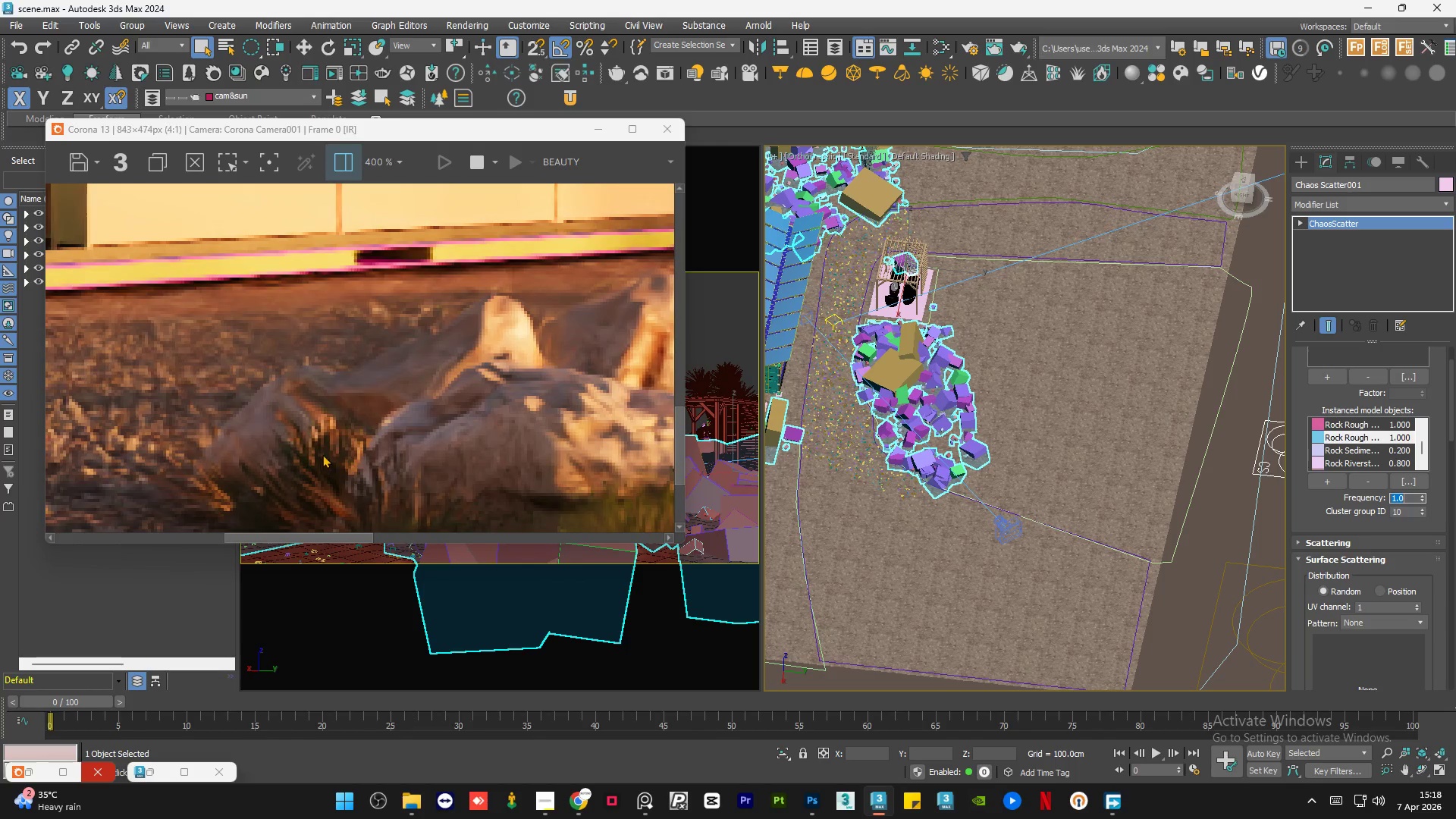 
scroll: coordinate [322, 454], scroll_direction: down, amount: 1.0
 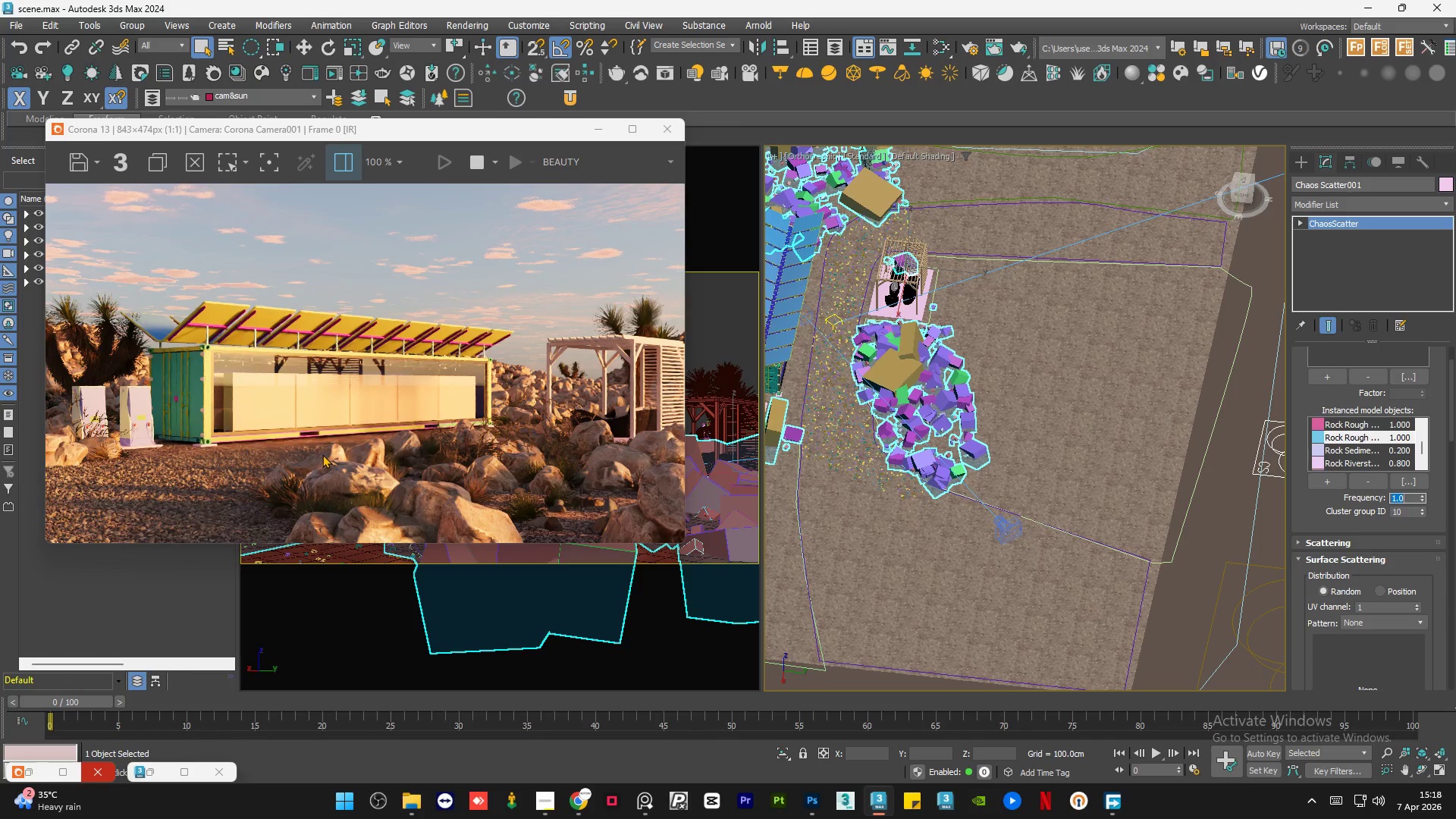 
scroll: coordinate [566, 403], scroll_direction: up, amount: 2.0
 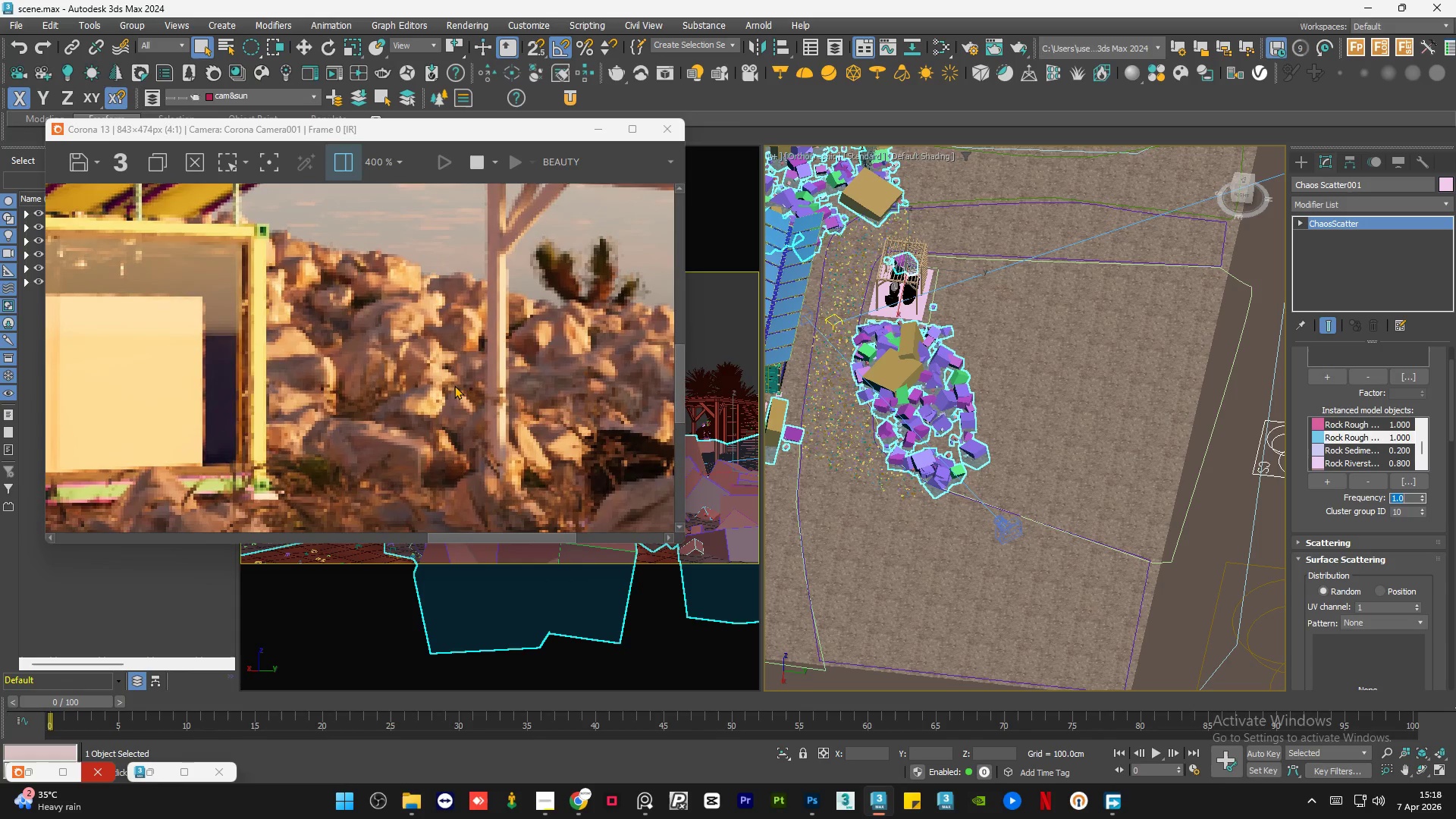 
scroll: coordinate [454, 385], scroll_direction: down, amount: 2.0
 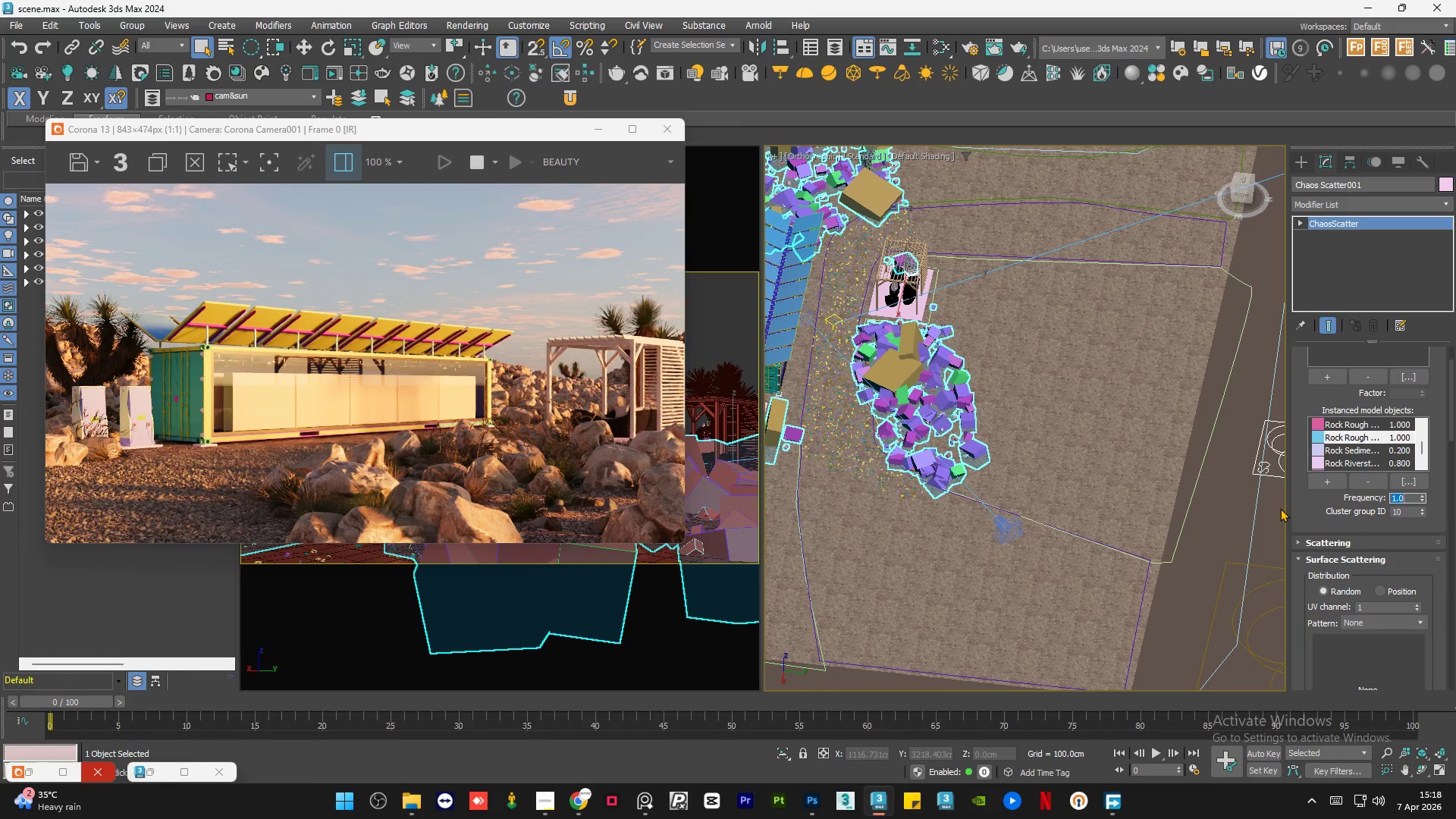 
key(Numpad1)
 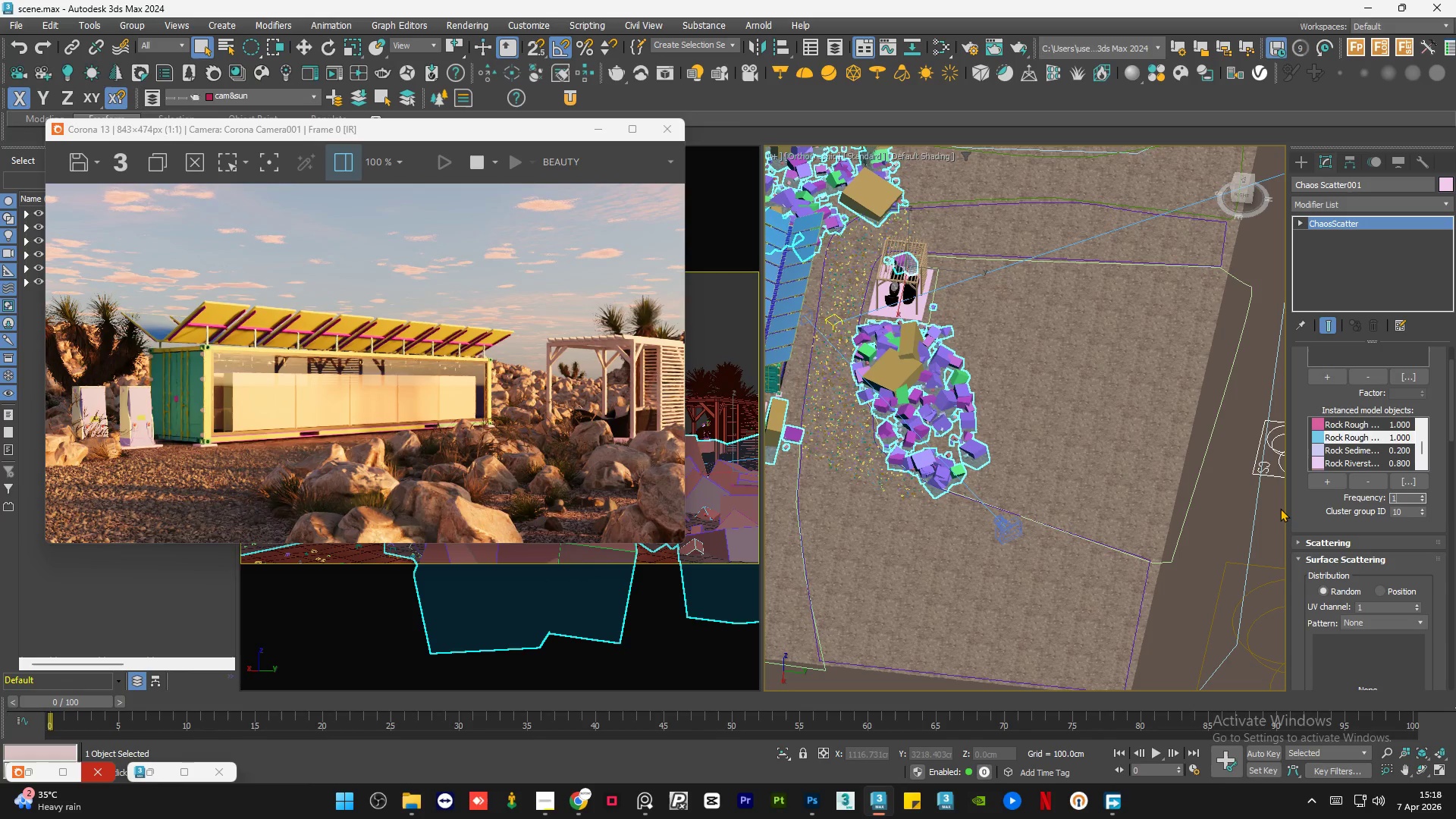 
key(NumpadDecimal)
 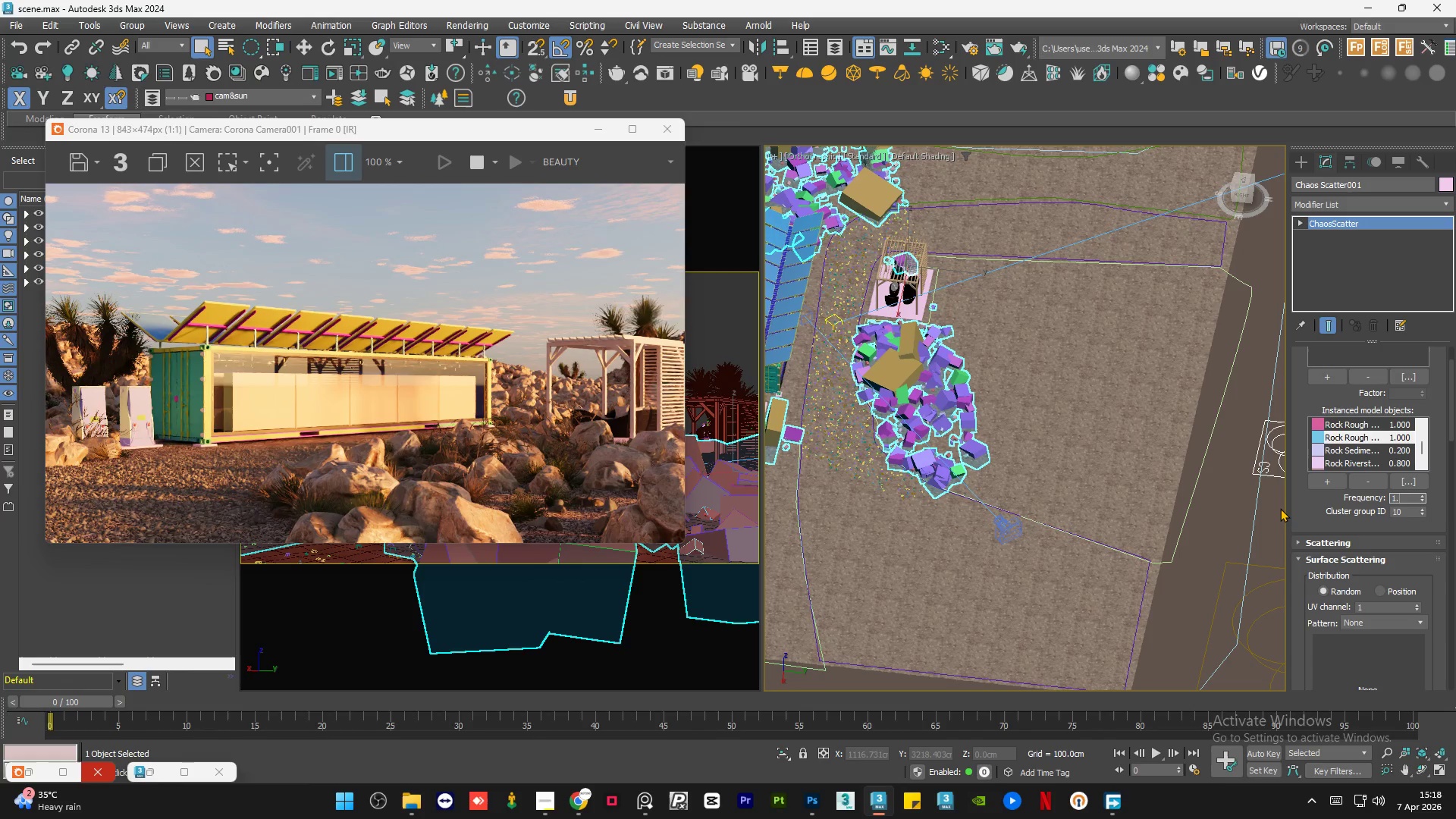 
key(Numpad5)
 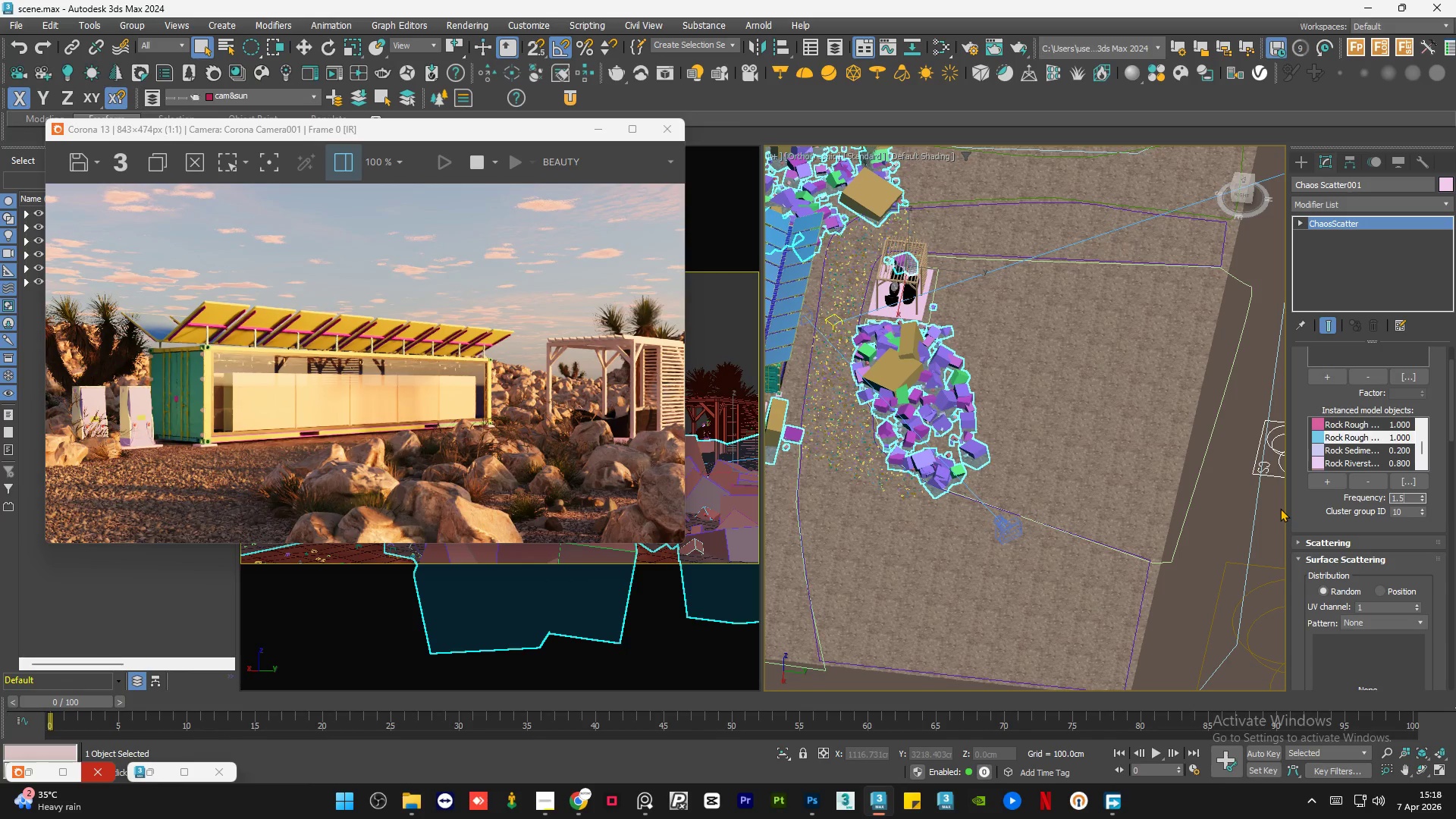 
key(NumpadEnter)
 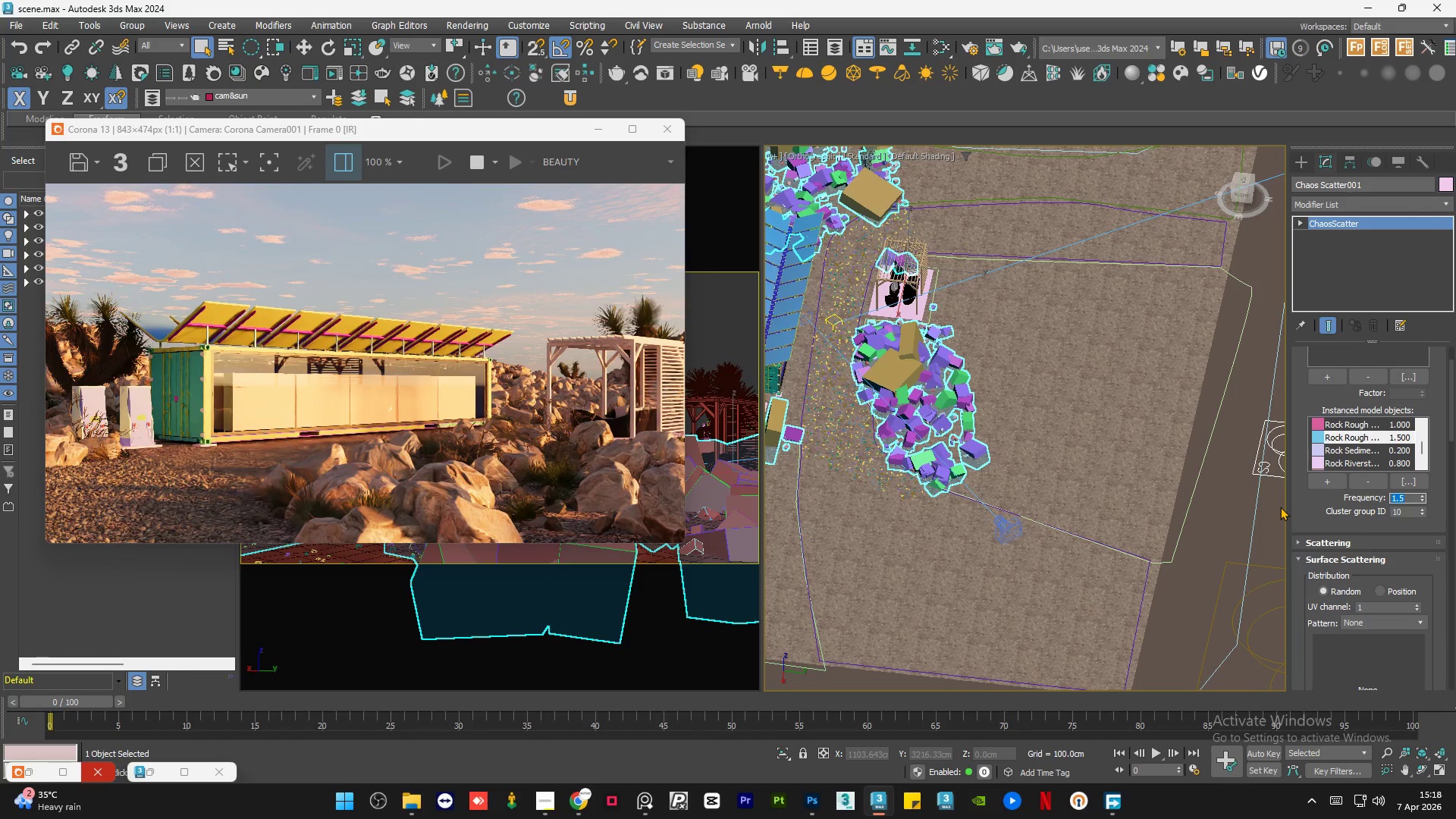 
wait(7.08)
 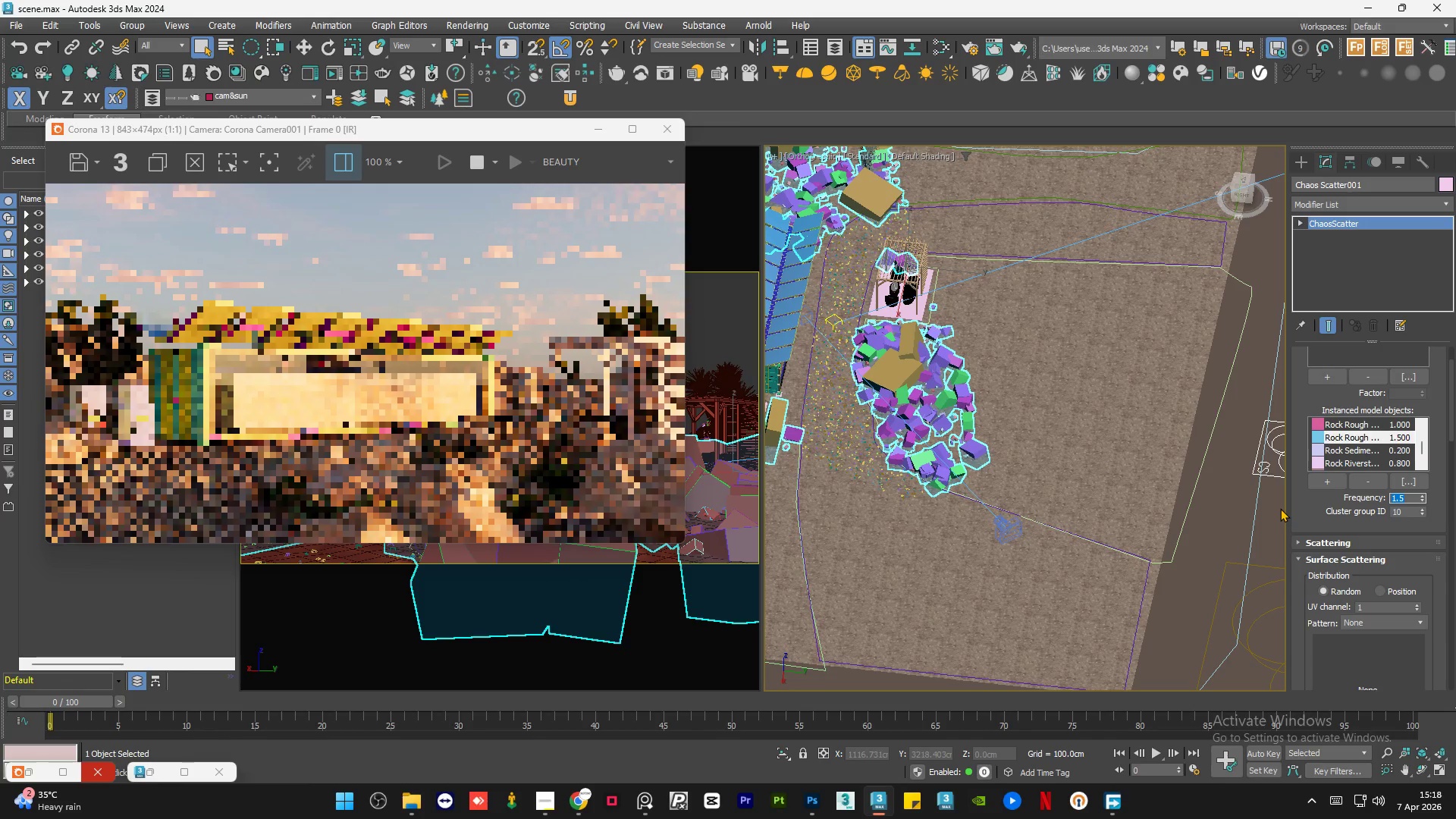 
key(Numpad1)
 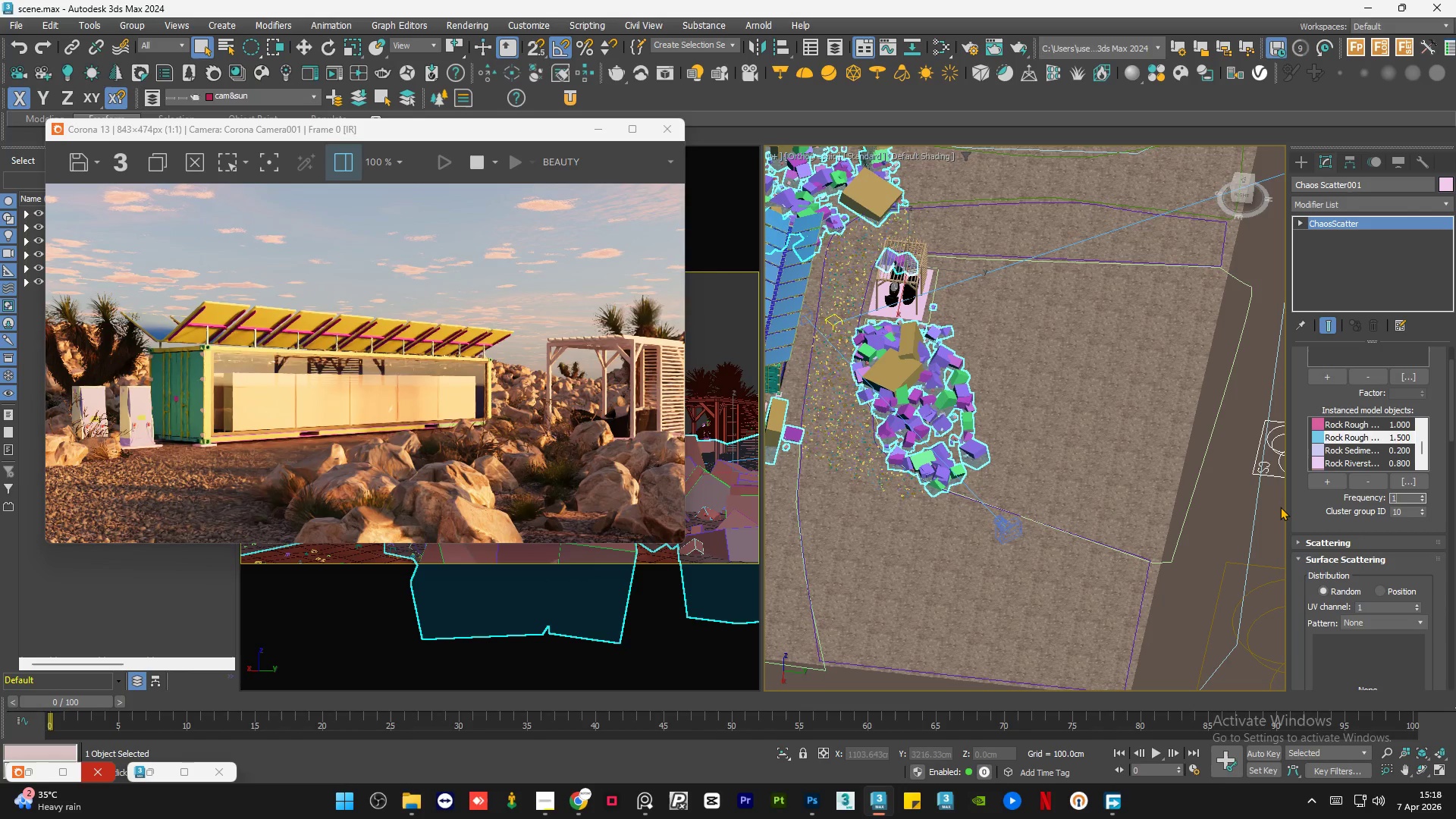 
key(NumpadEnter)
 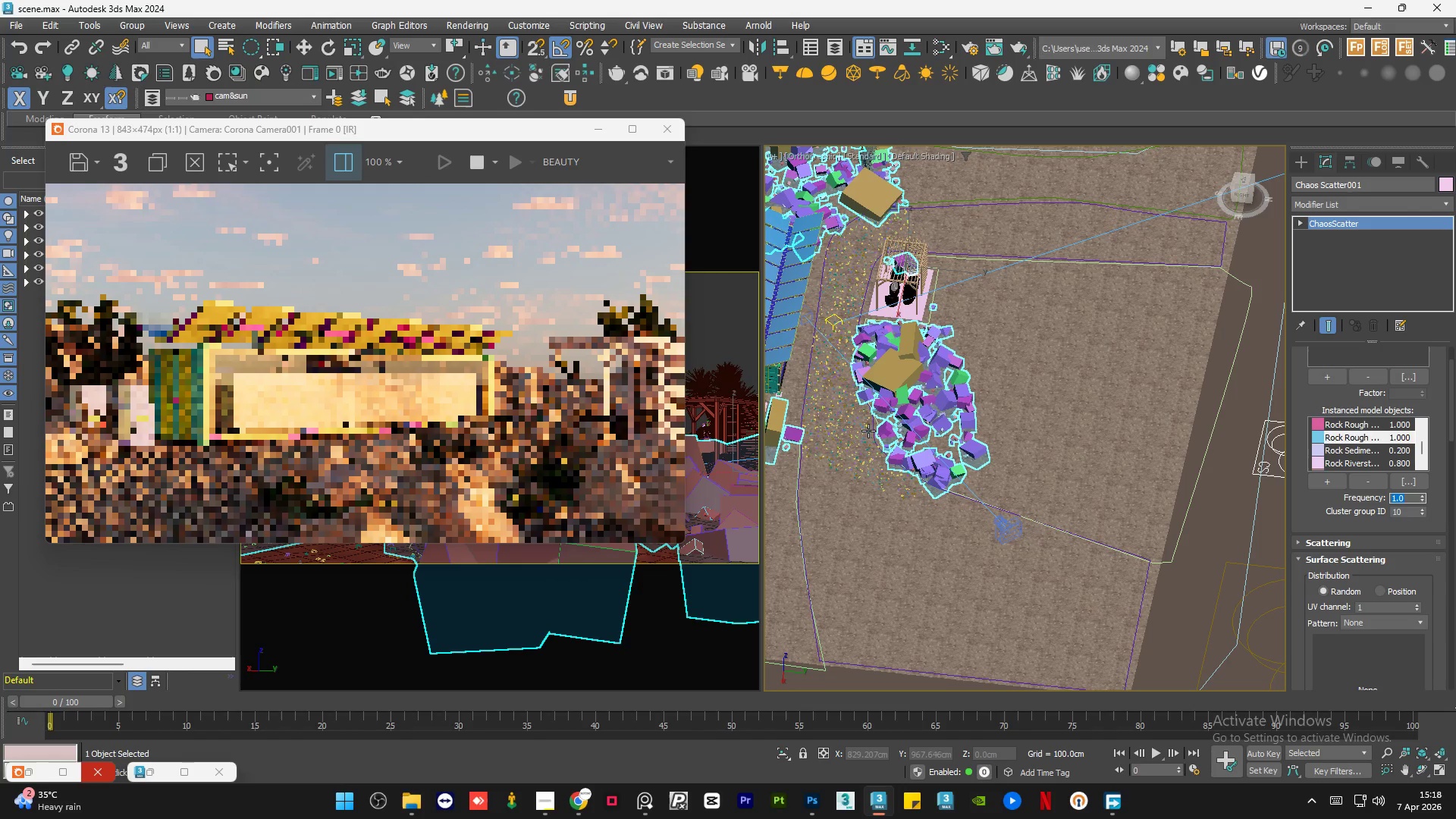 
scroll: coordinate [273, 387], scroll_direction: down, amount: 1.0
 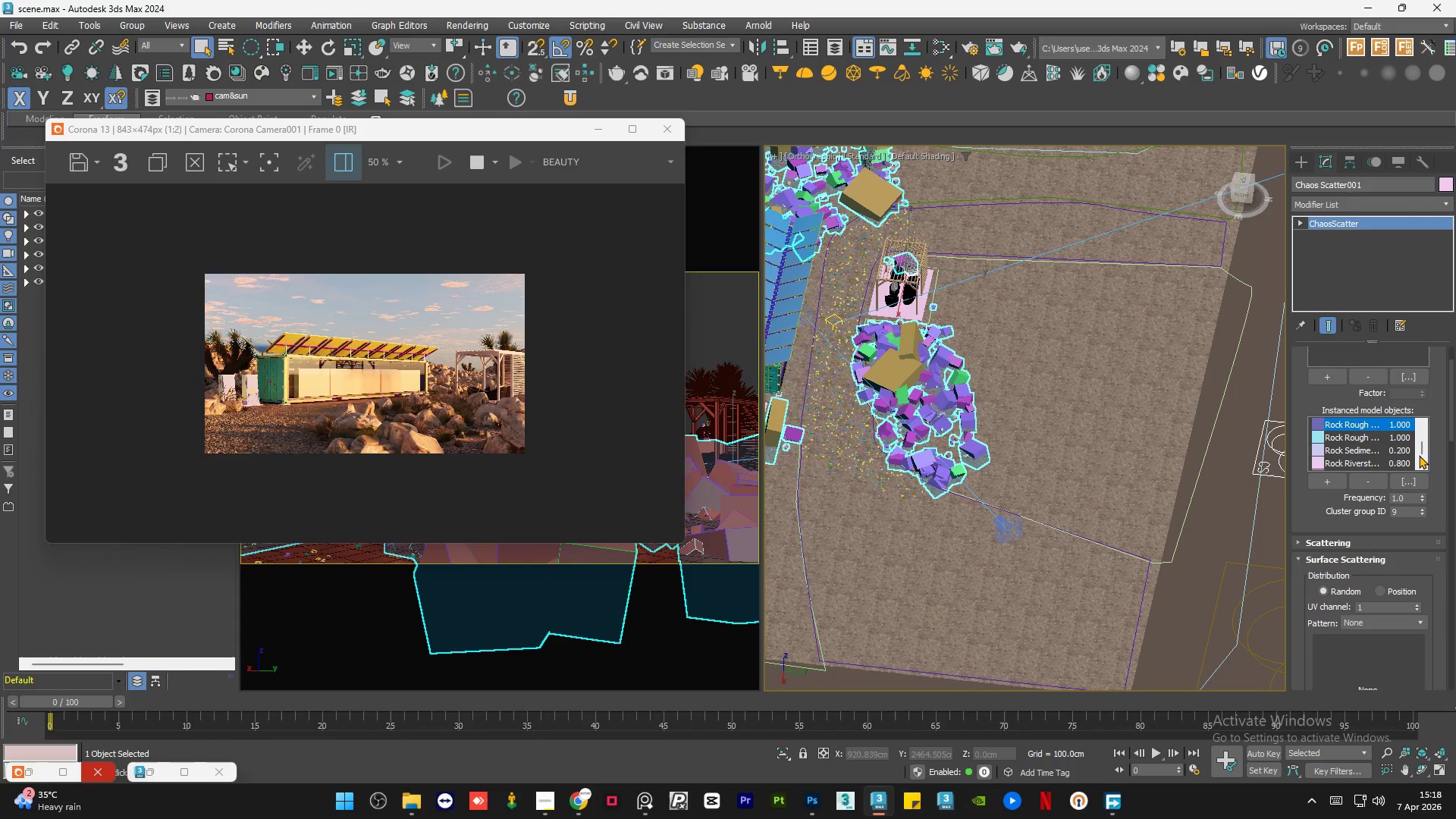 
left_click_drag(start_coordinate=[1423, 450], to_coordinate=[1424, 447])
 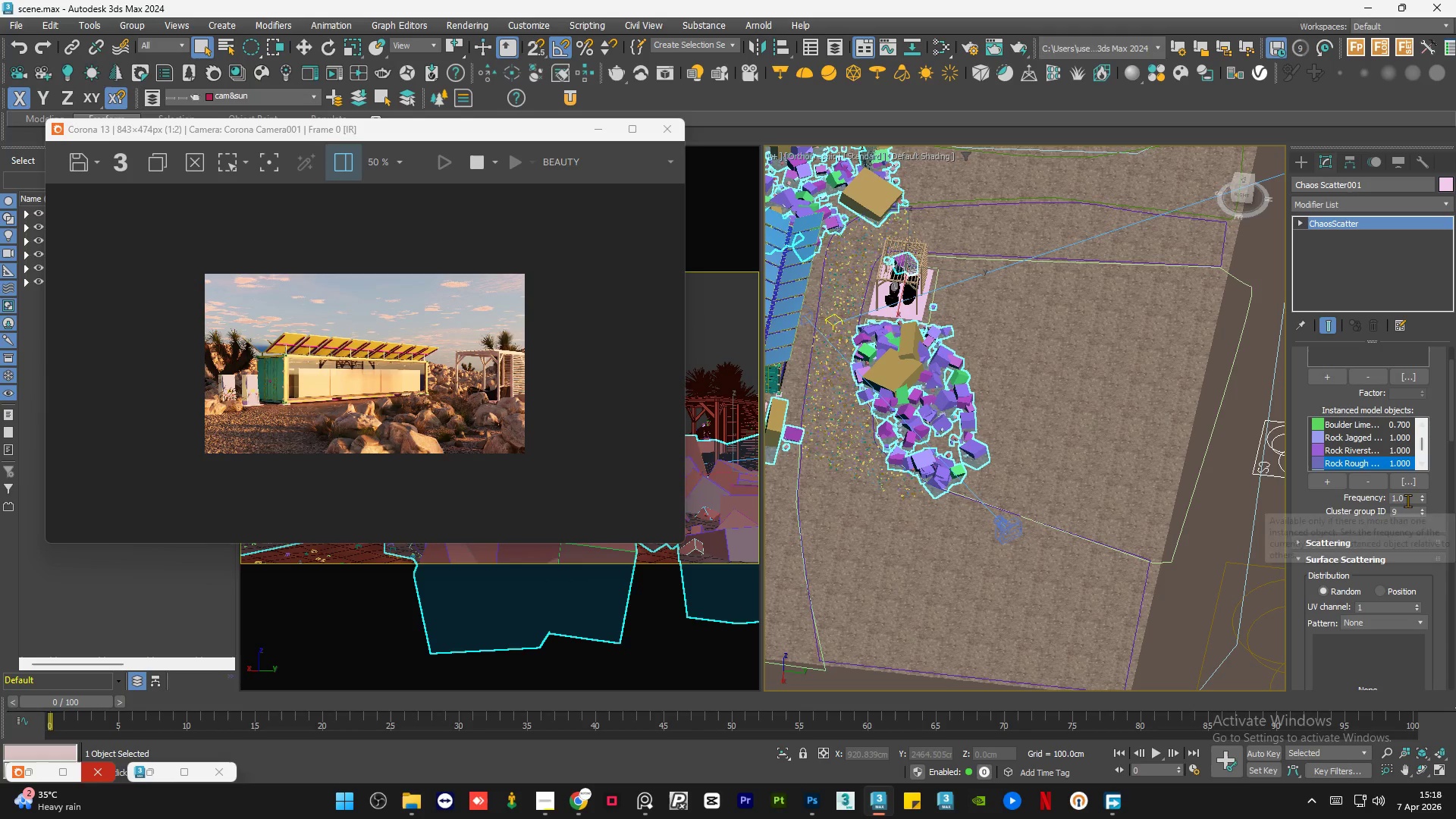 
double_click([1407, 500])
 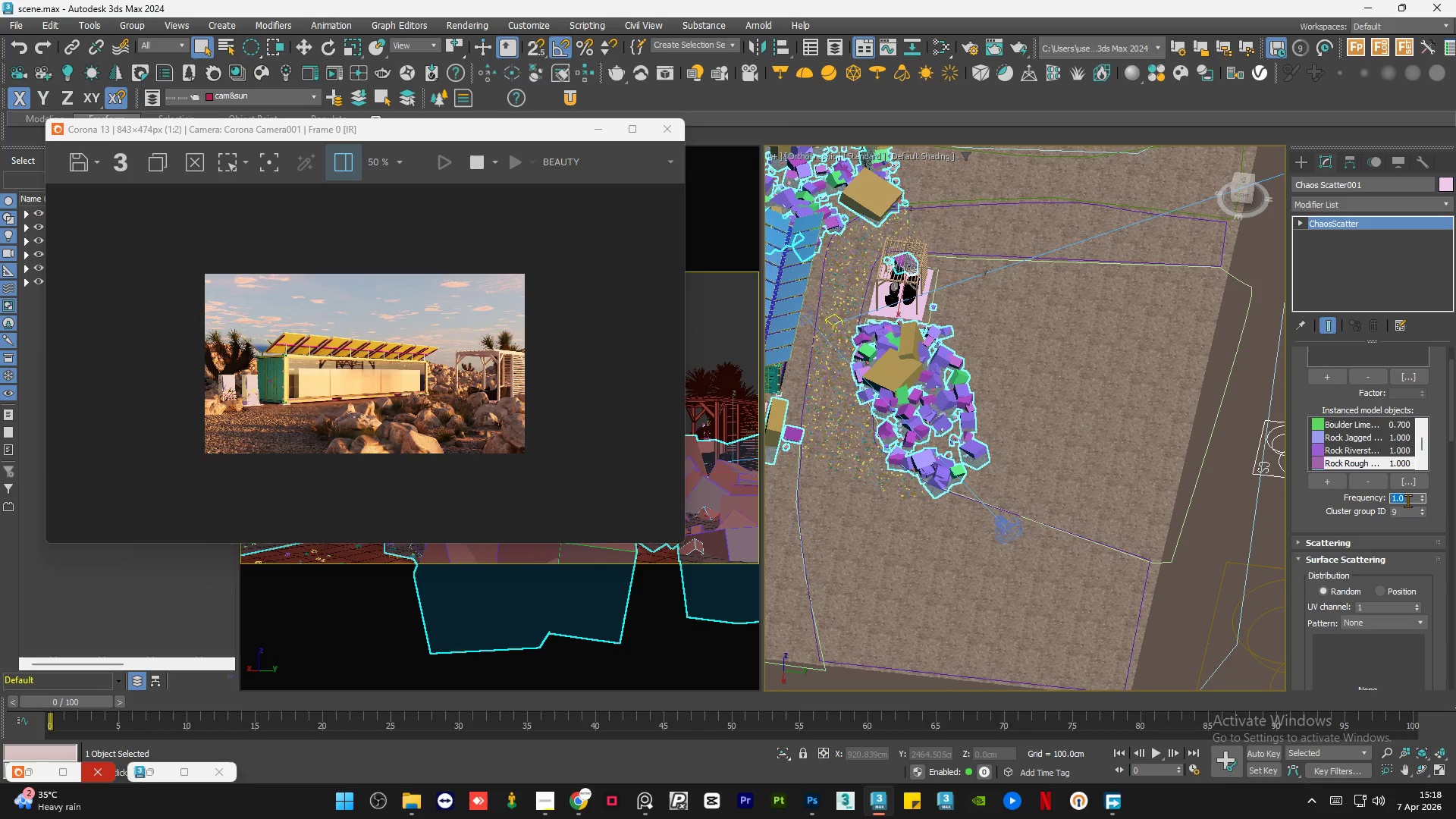 
key(Numpad2)
 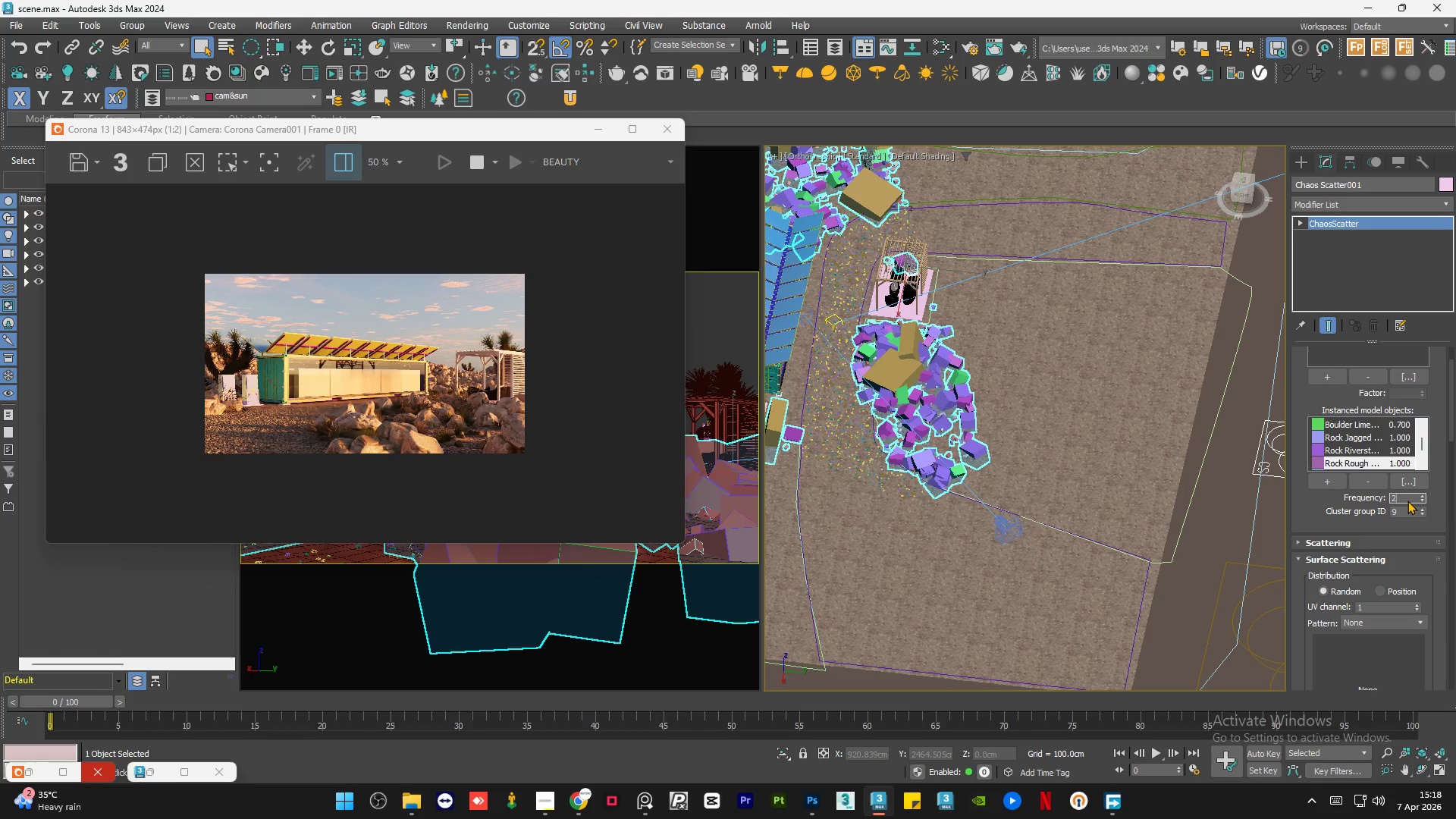 
key(NumpadEnter)
 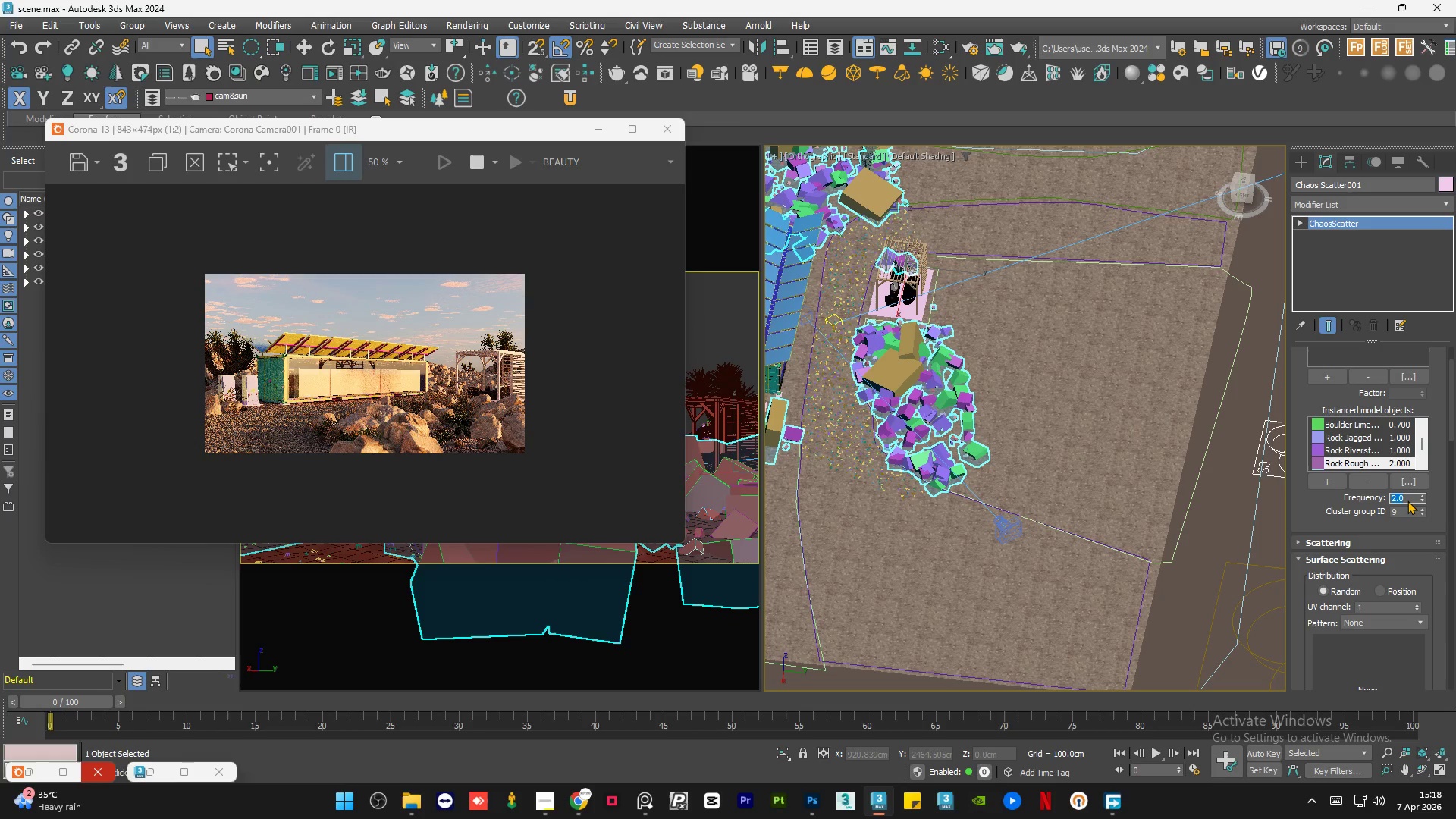 
scroll: coordinate [409, 434], scroll_direction: up, amount: 1.0
 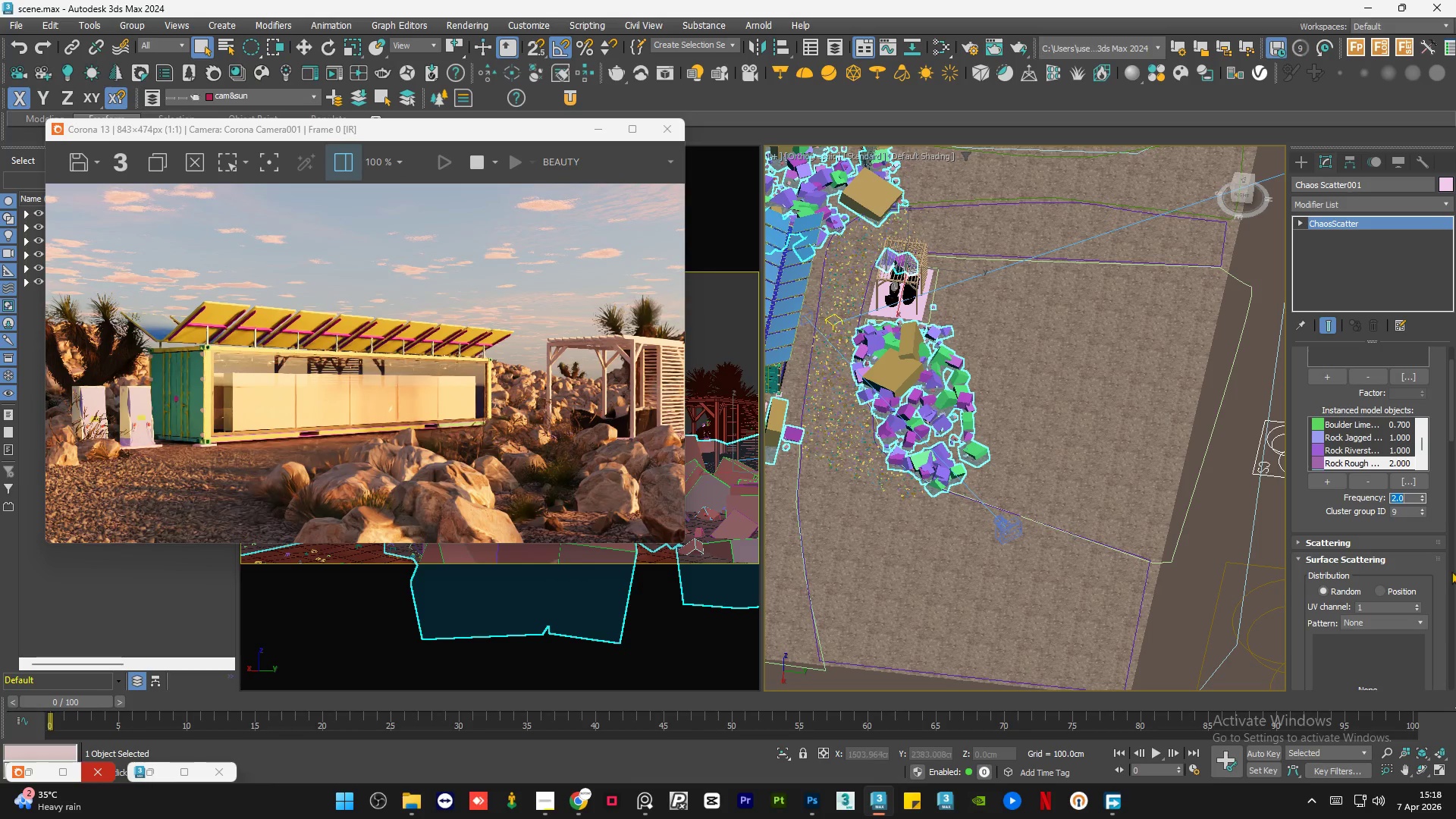 
key(Numpad1)
 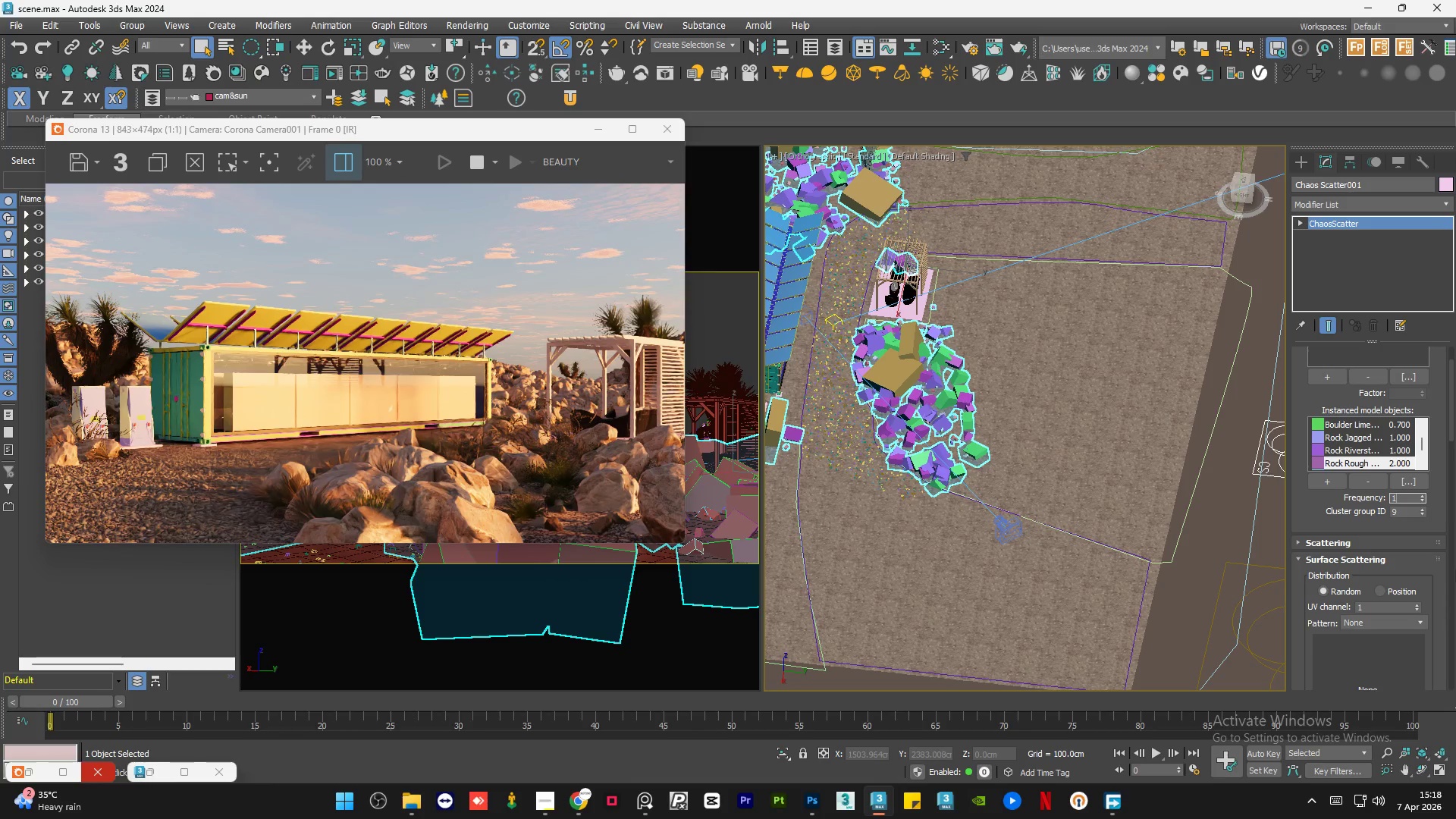 
key(NumpadDecimal)
 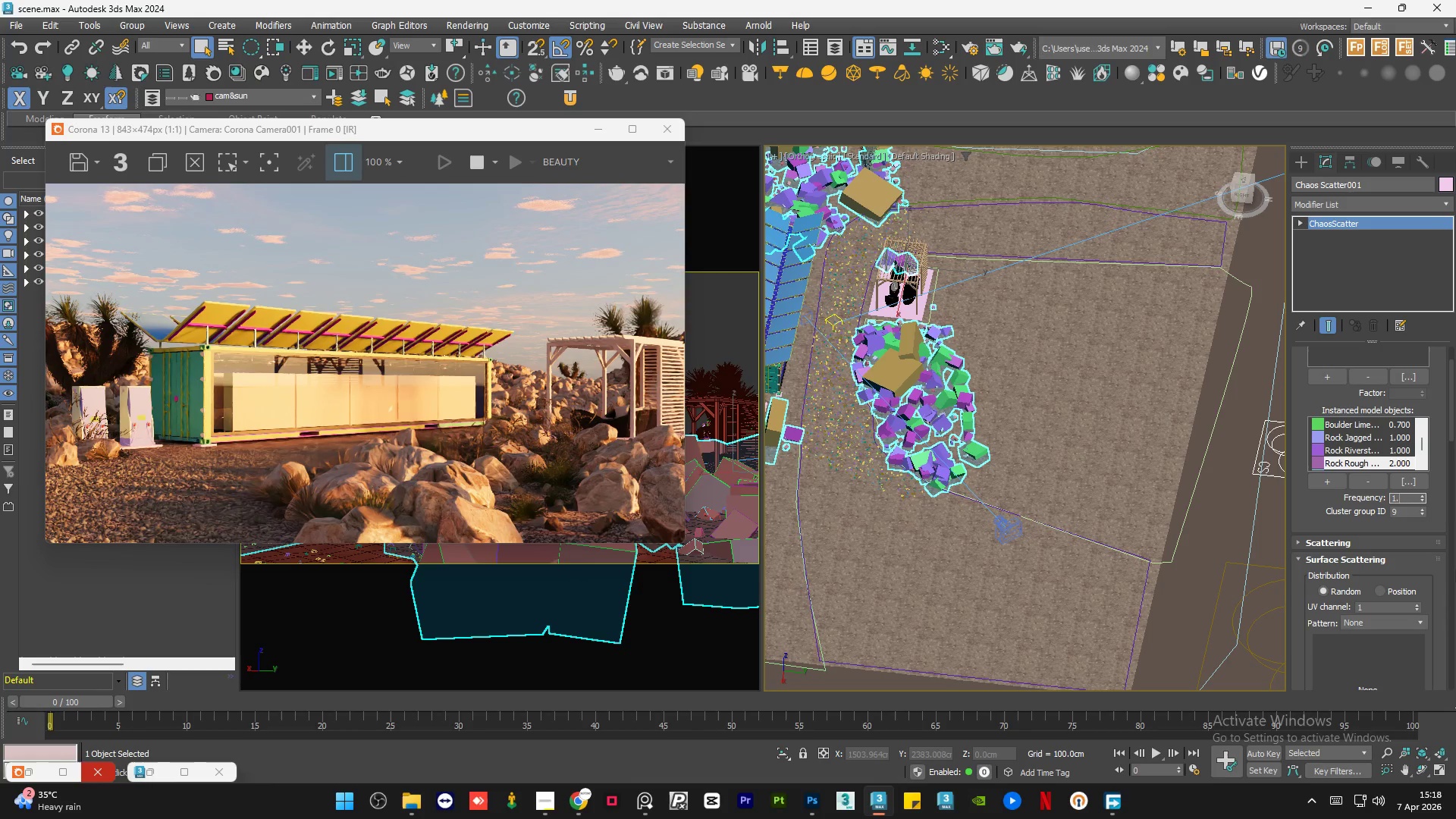 
key(Numpad5)
 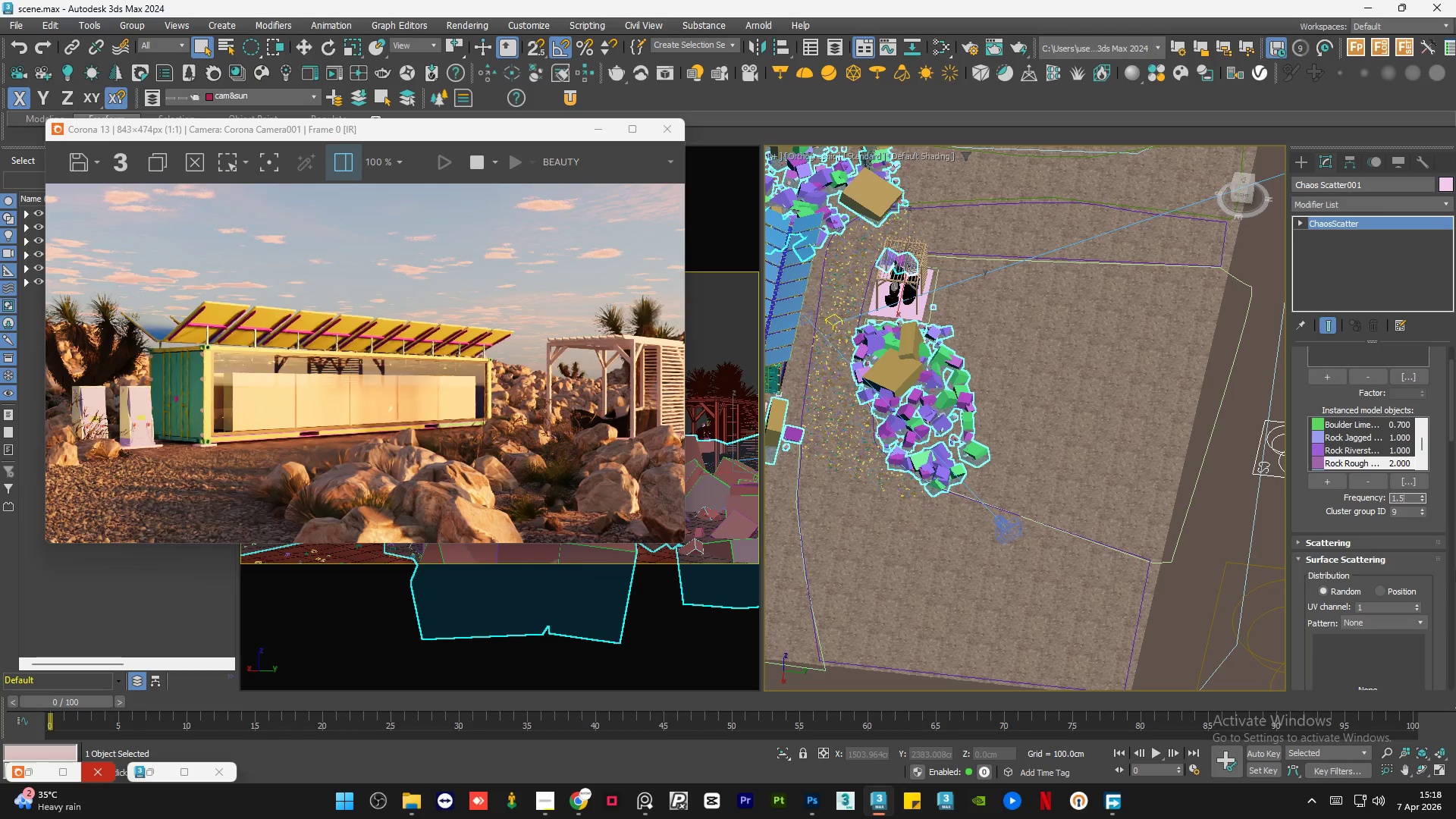 
key(NumpadEnter)
 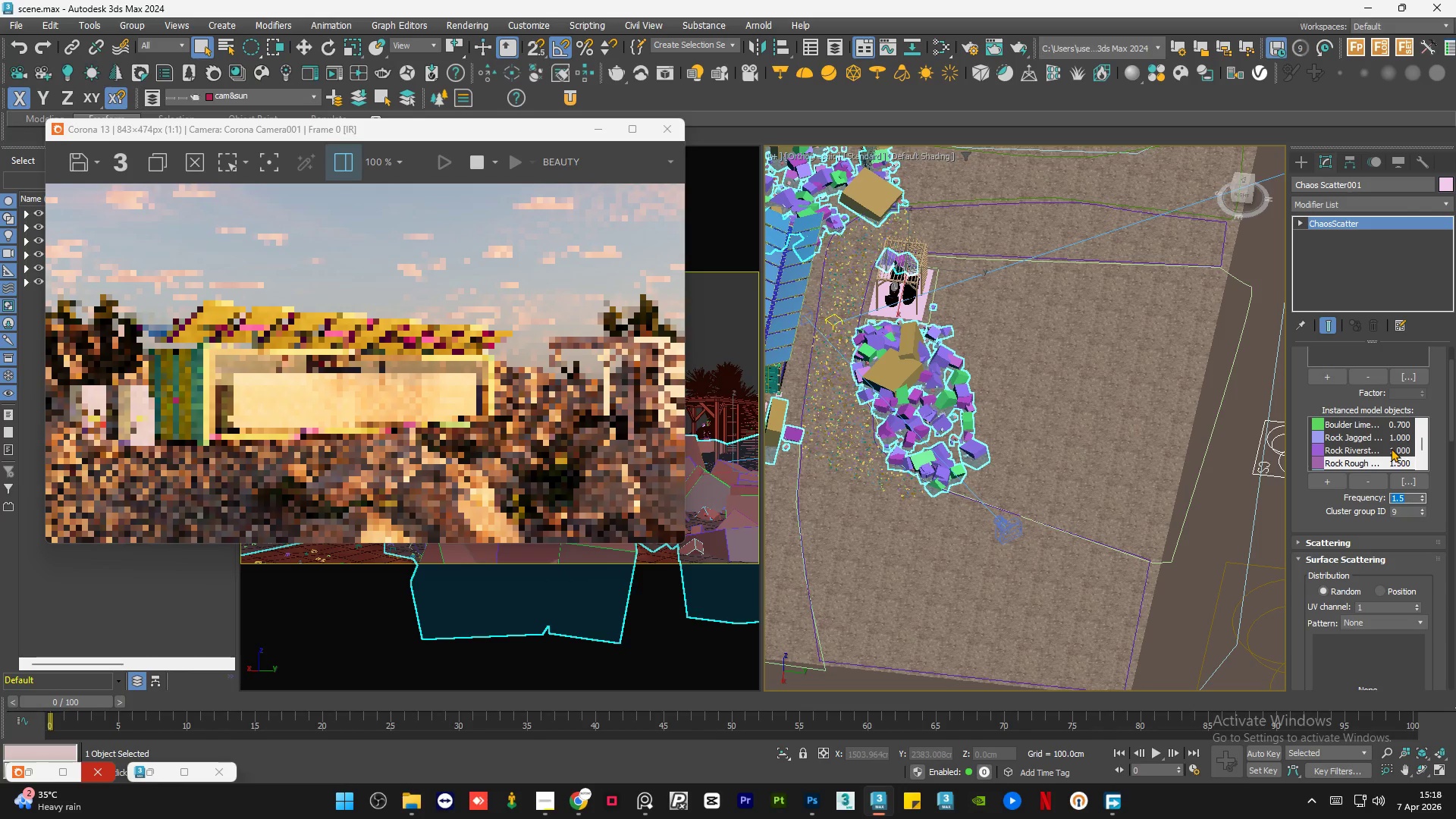 
left_click([1388, 449])
 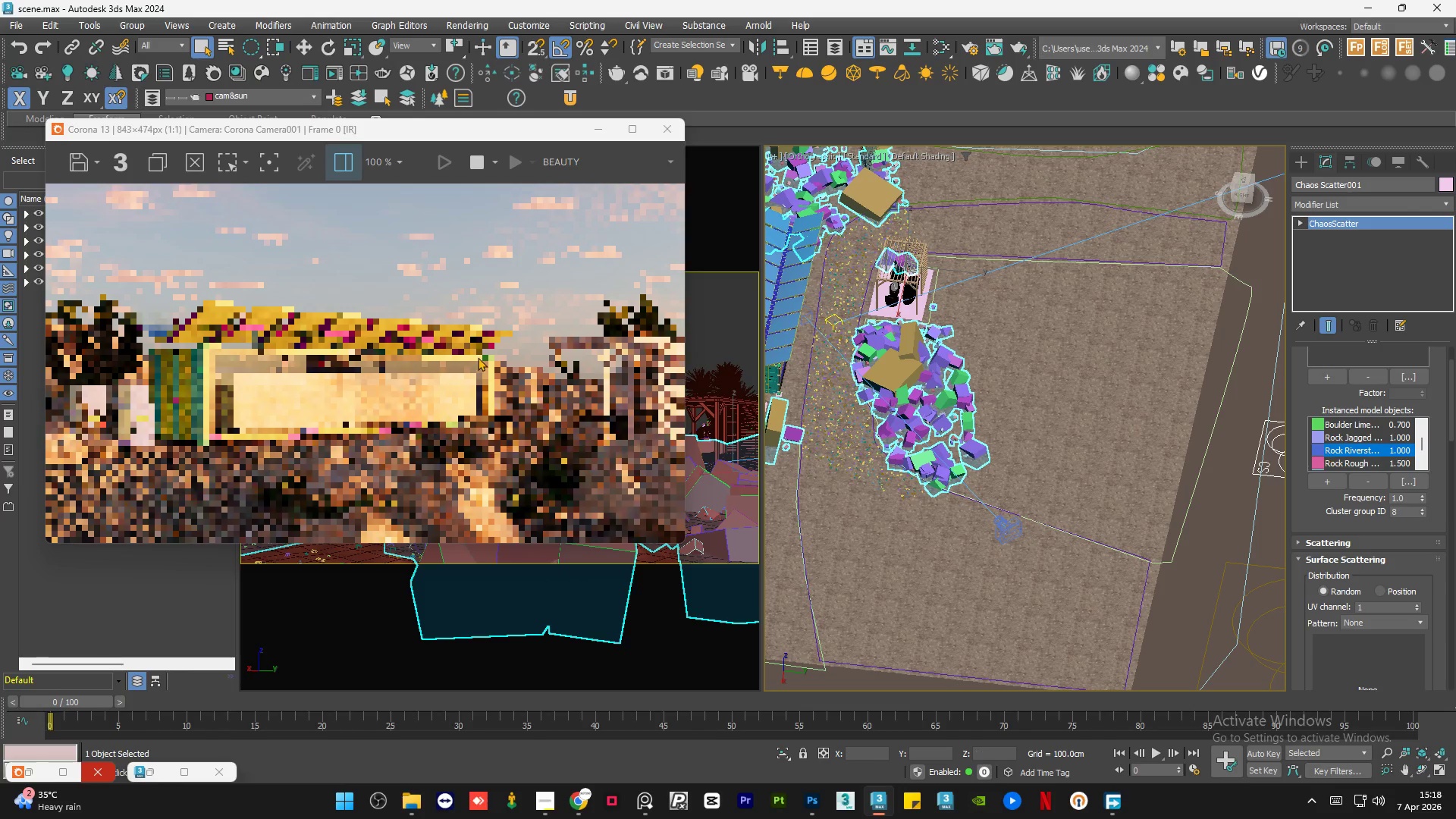 
scroll: coordinate [457, 360], scroll_direction: down, amount: 1.0
 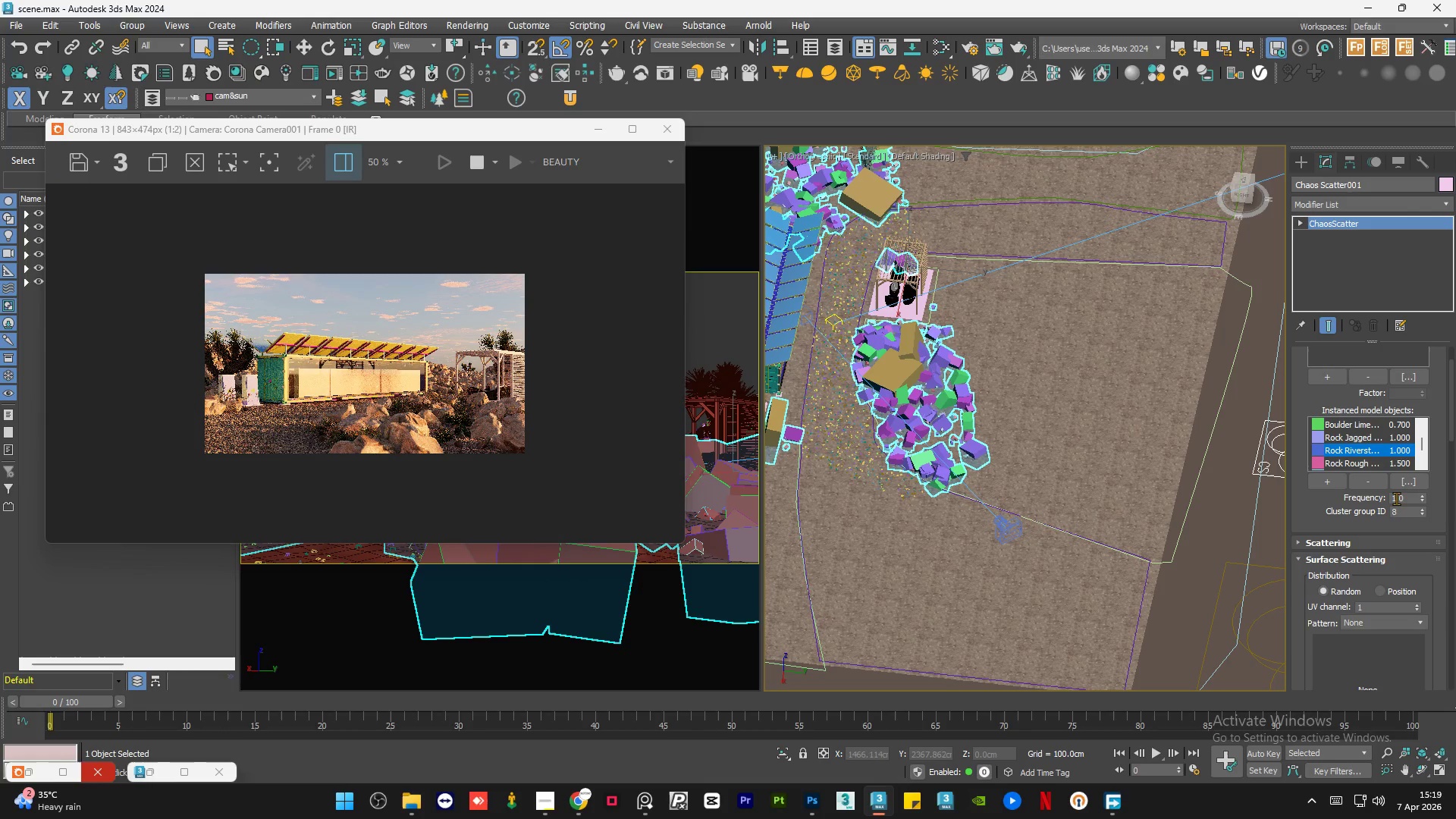 
left_click([1406, 500])
 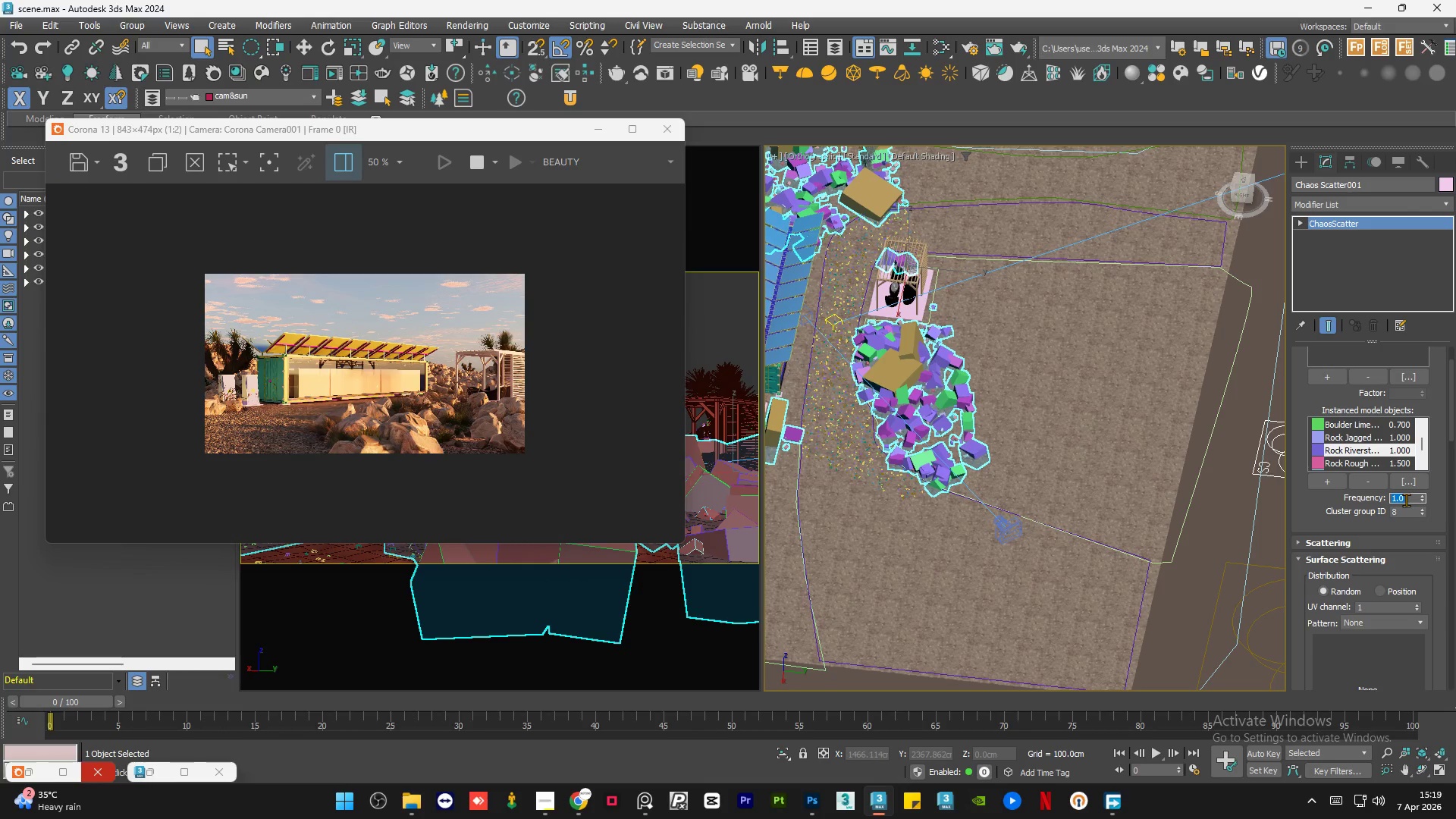 
key(Numpad2)
 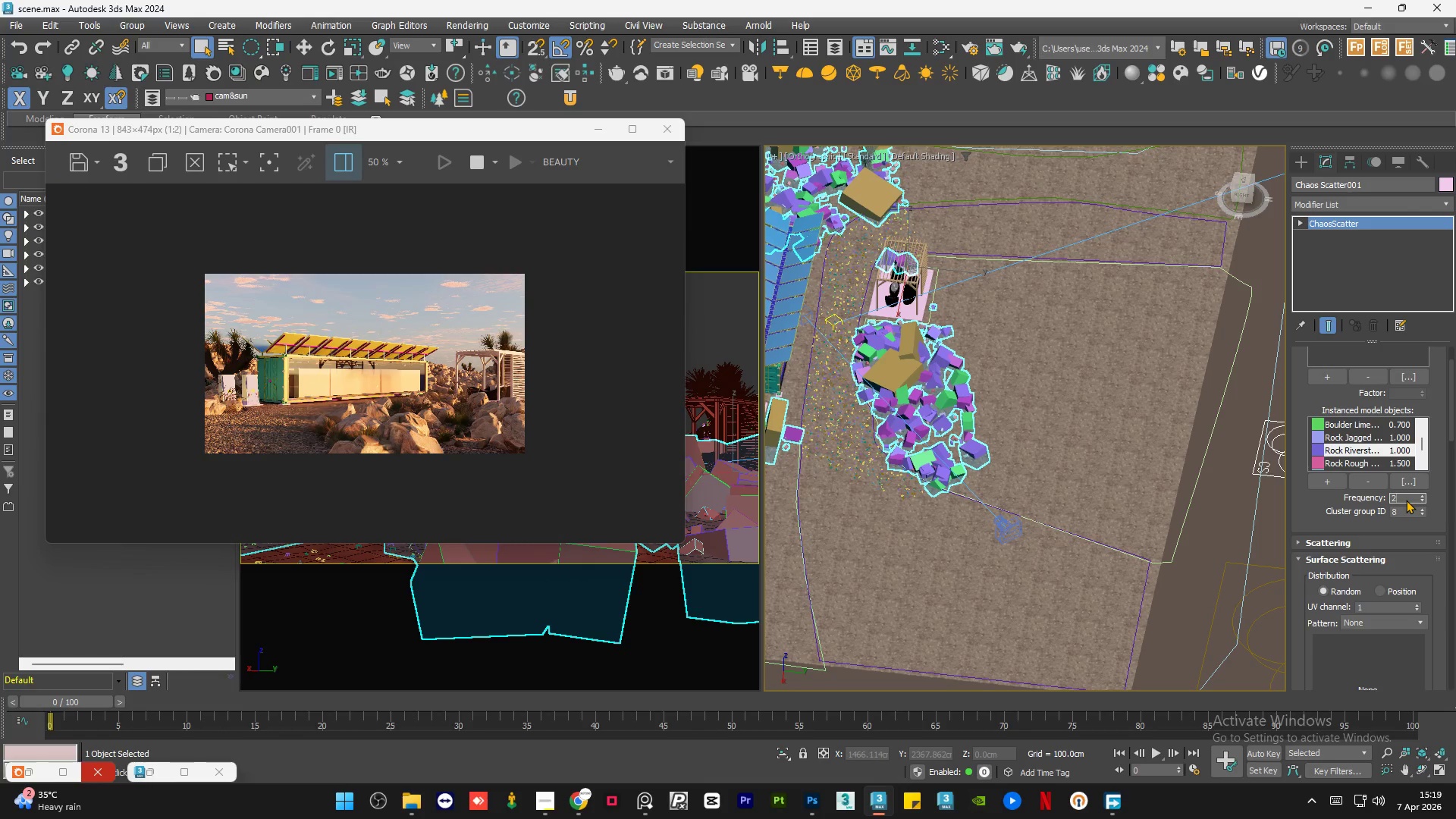 
key(NumpadEnter)
 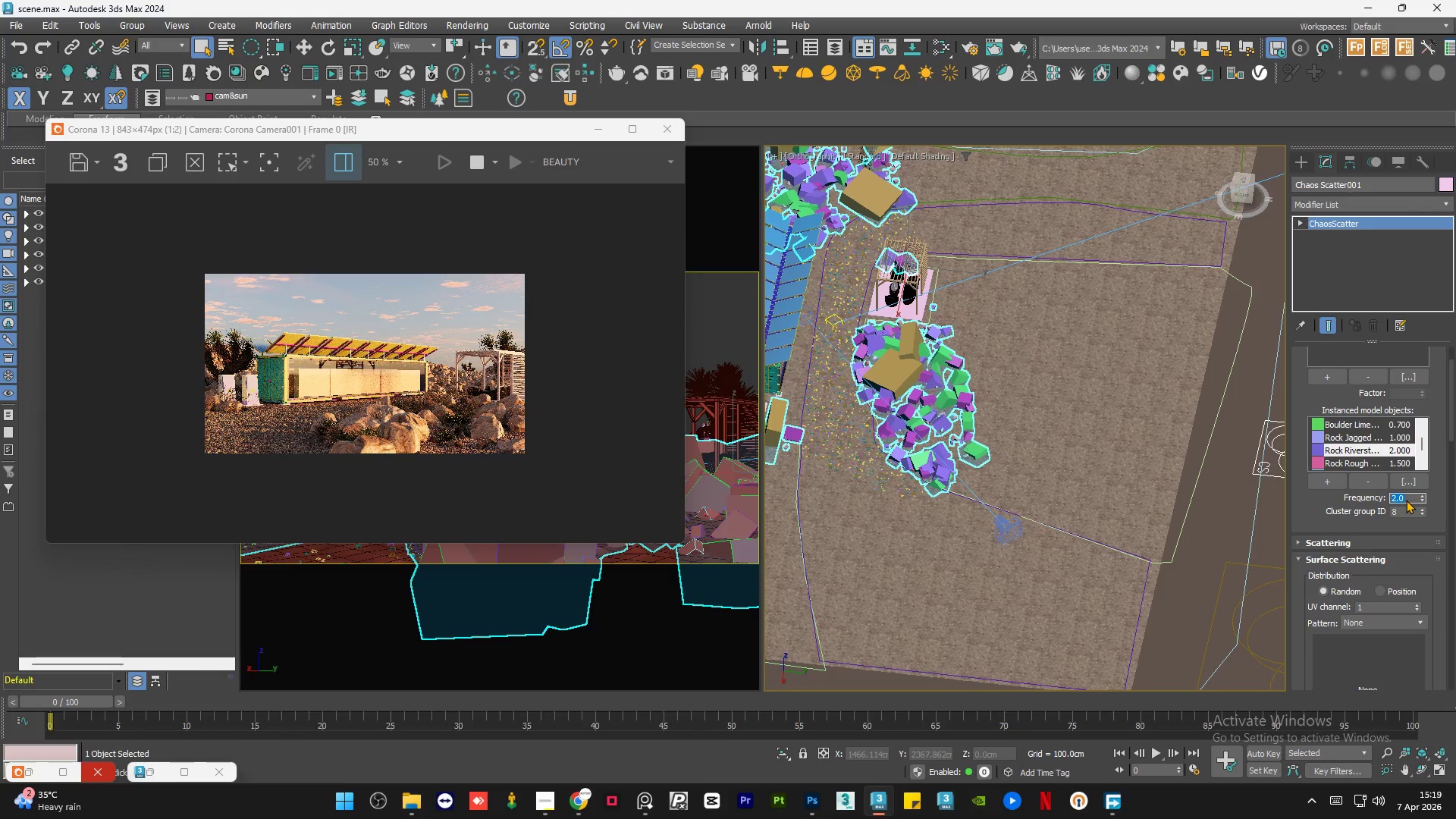 
key(Numpad1)
 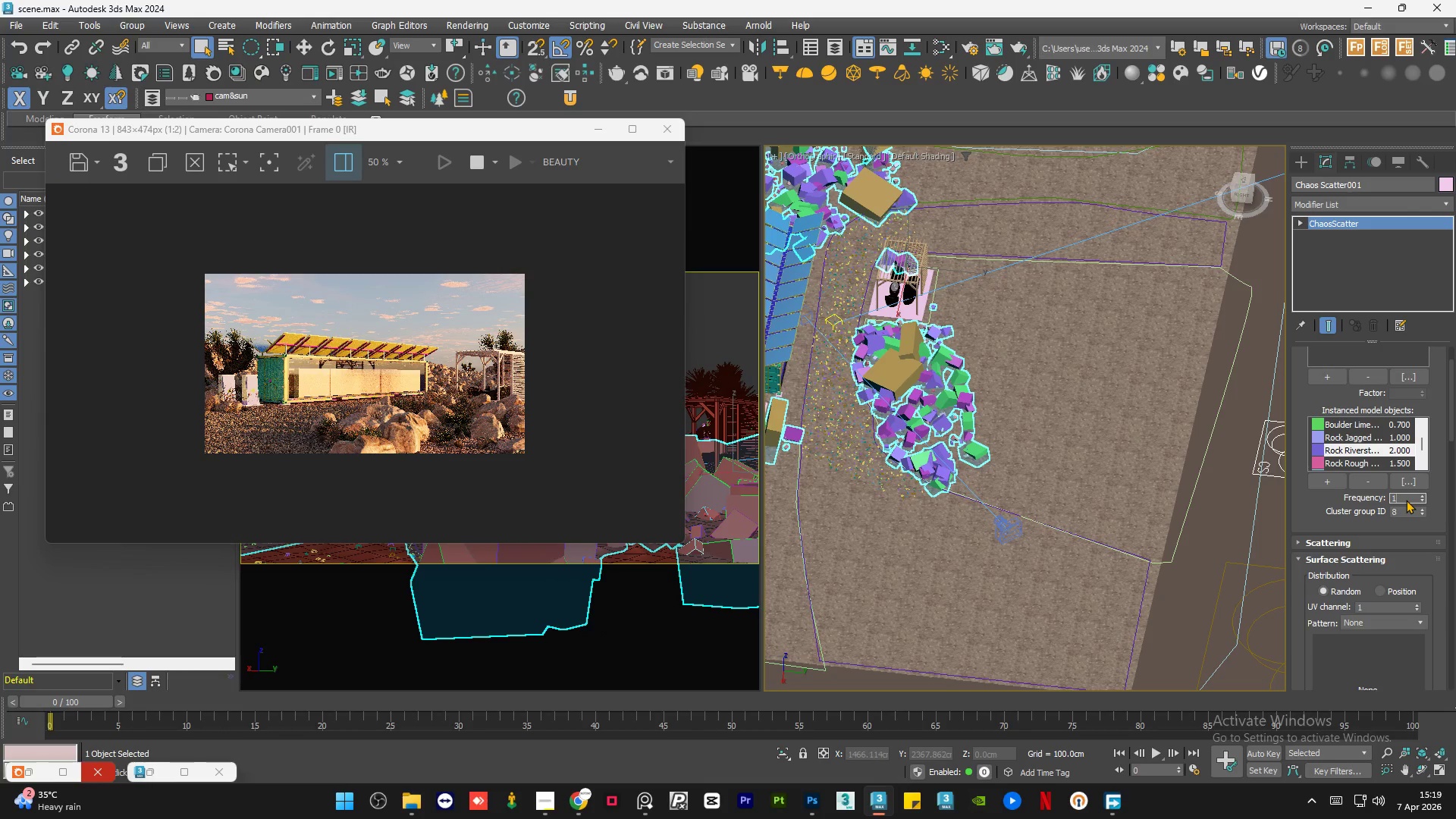 
key(NumpadEnter)
 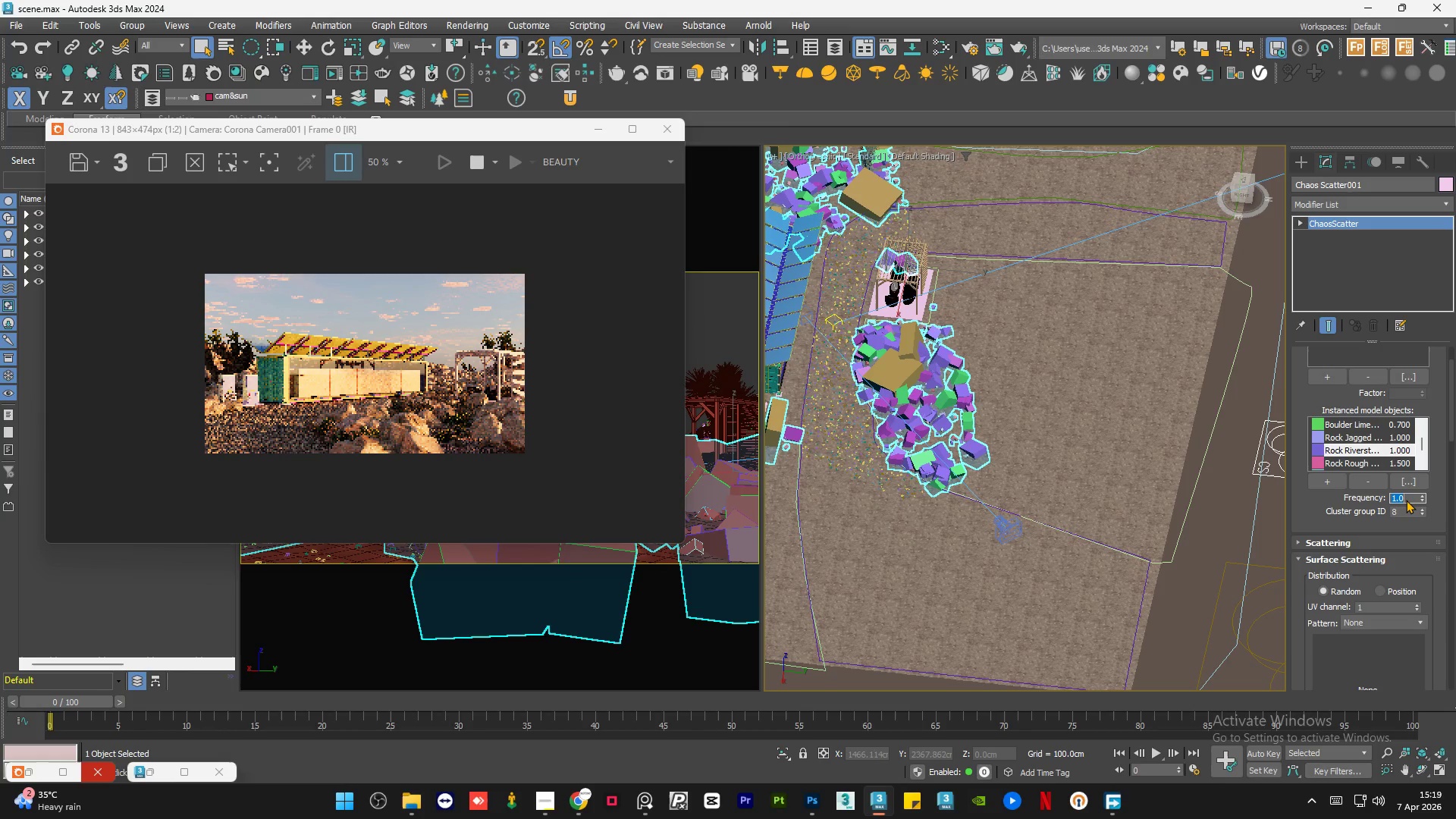 
key(Numpad1)
 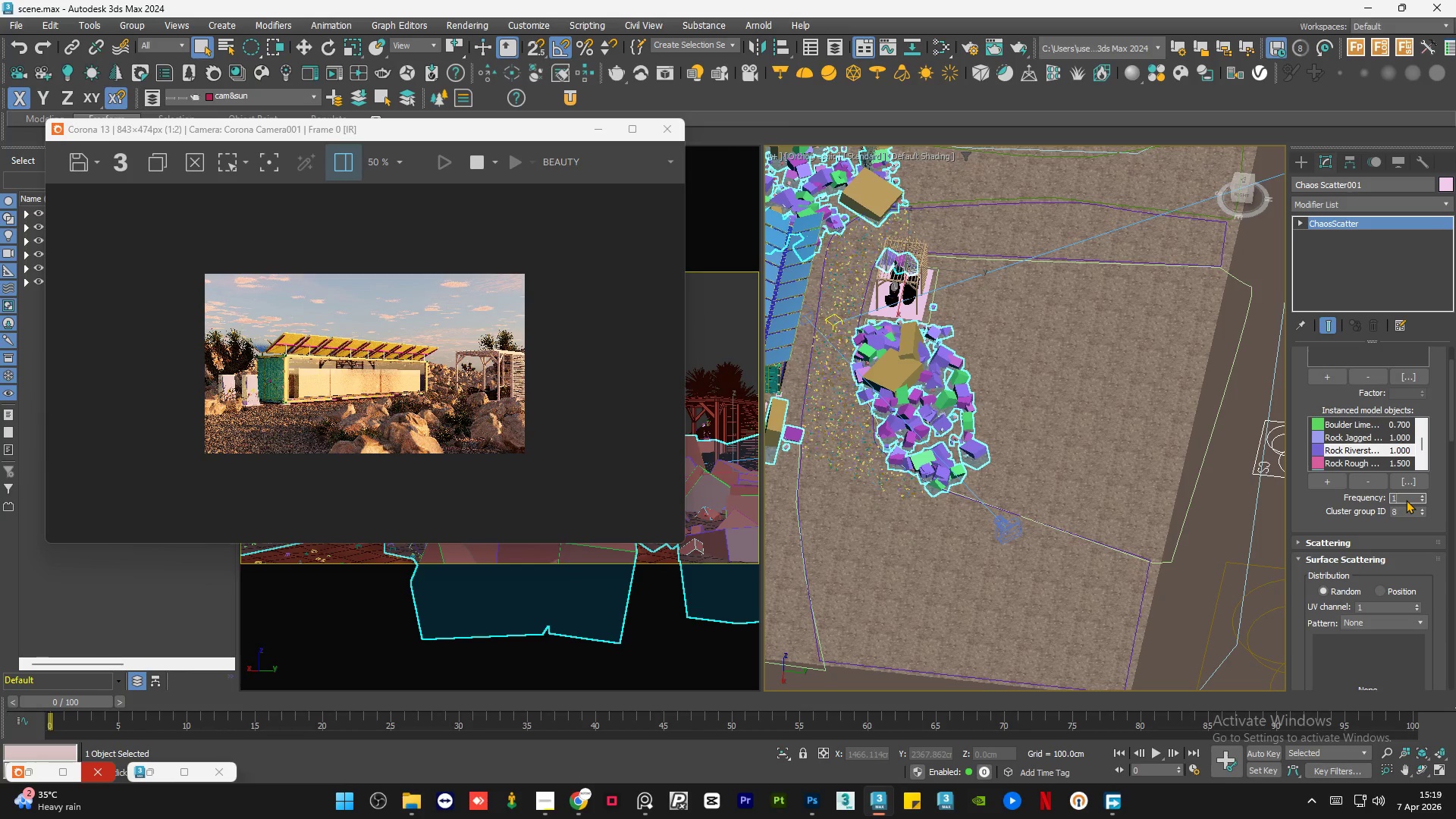 
key(NumpadDecimal)
 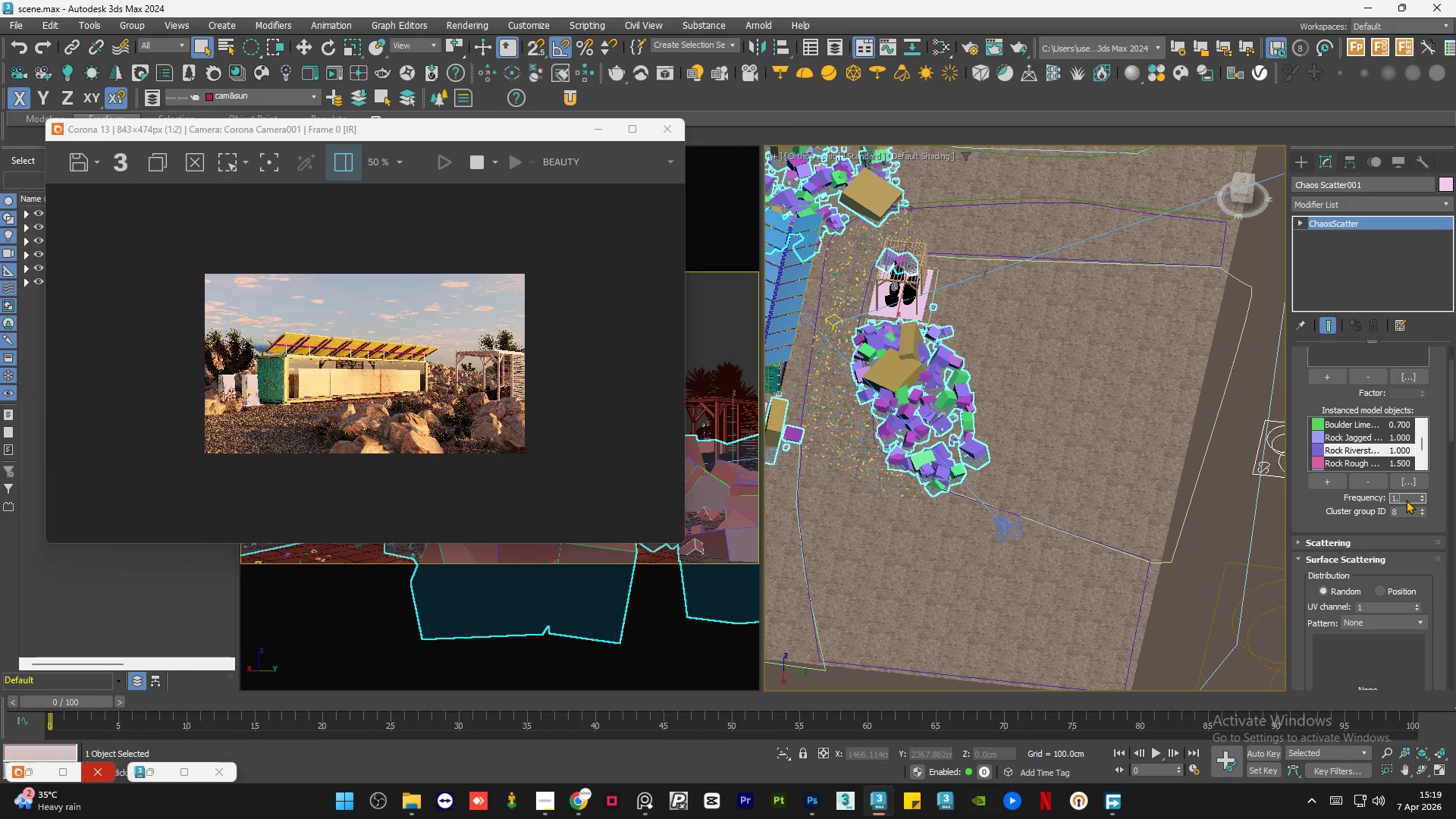 
key(Numpad2)
 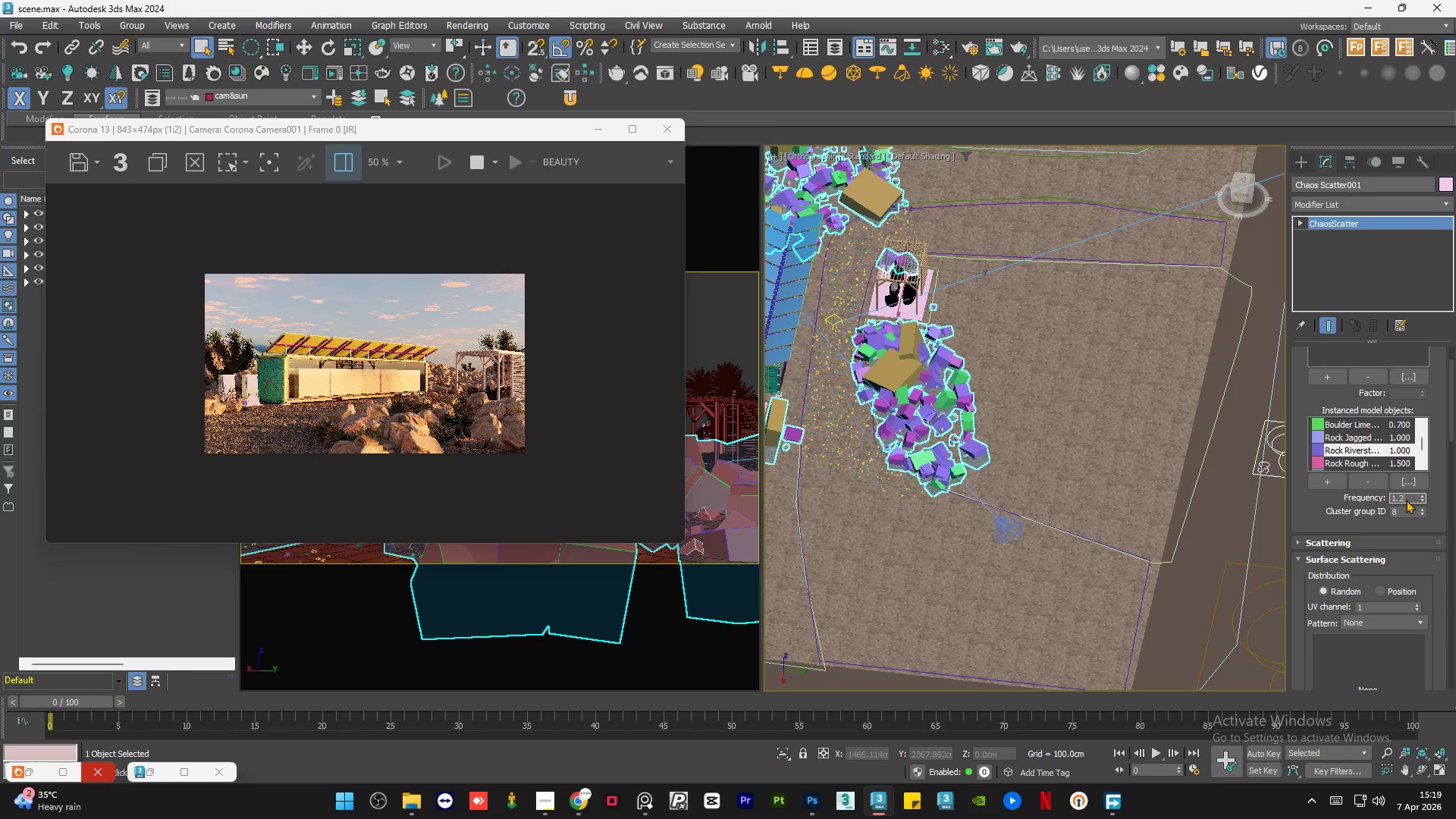 
key(NumpadEnter)
 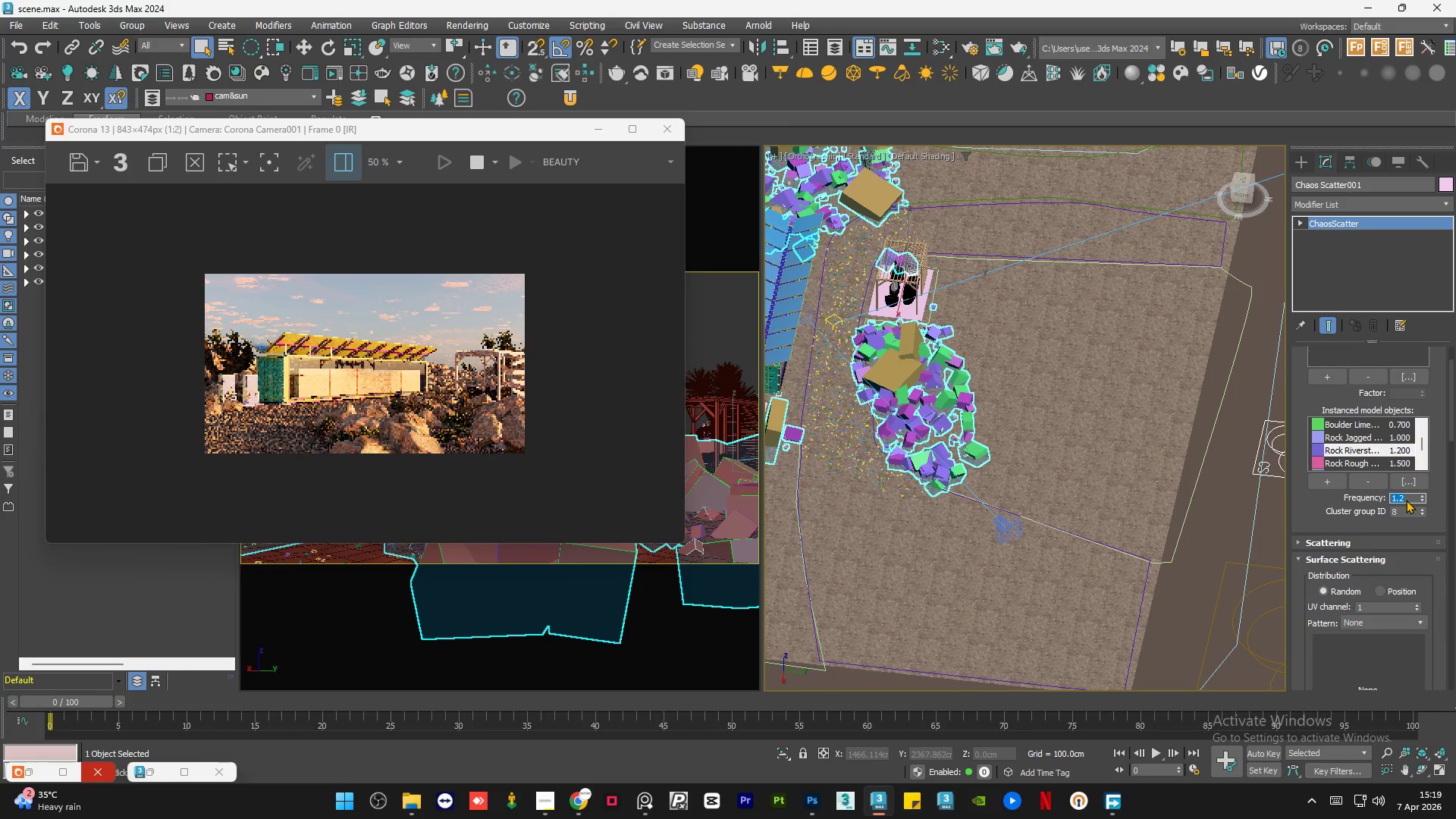 
key(Numpad1)
 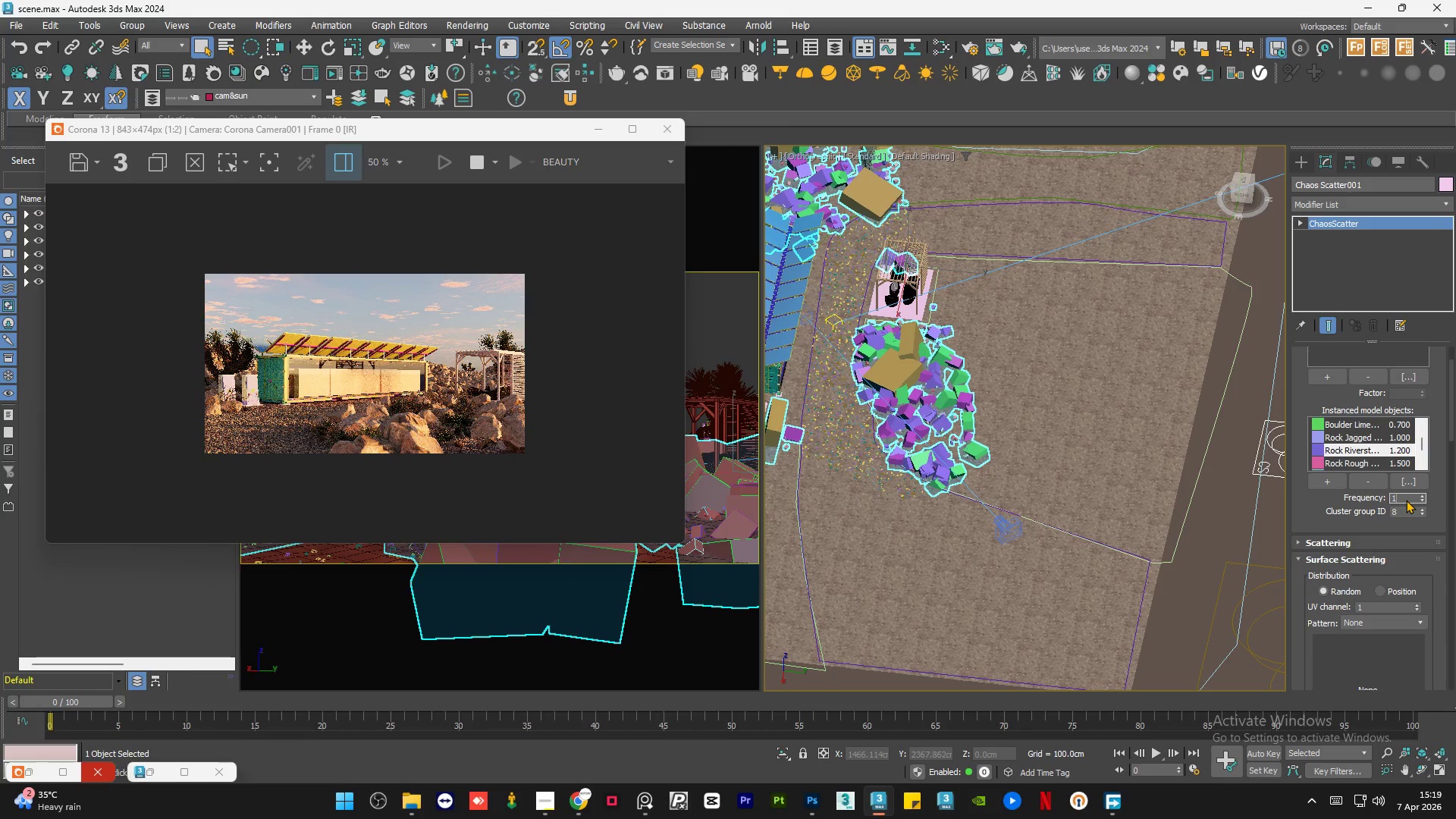 
key(NumpadDecimal)
 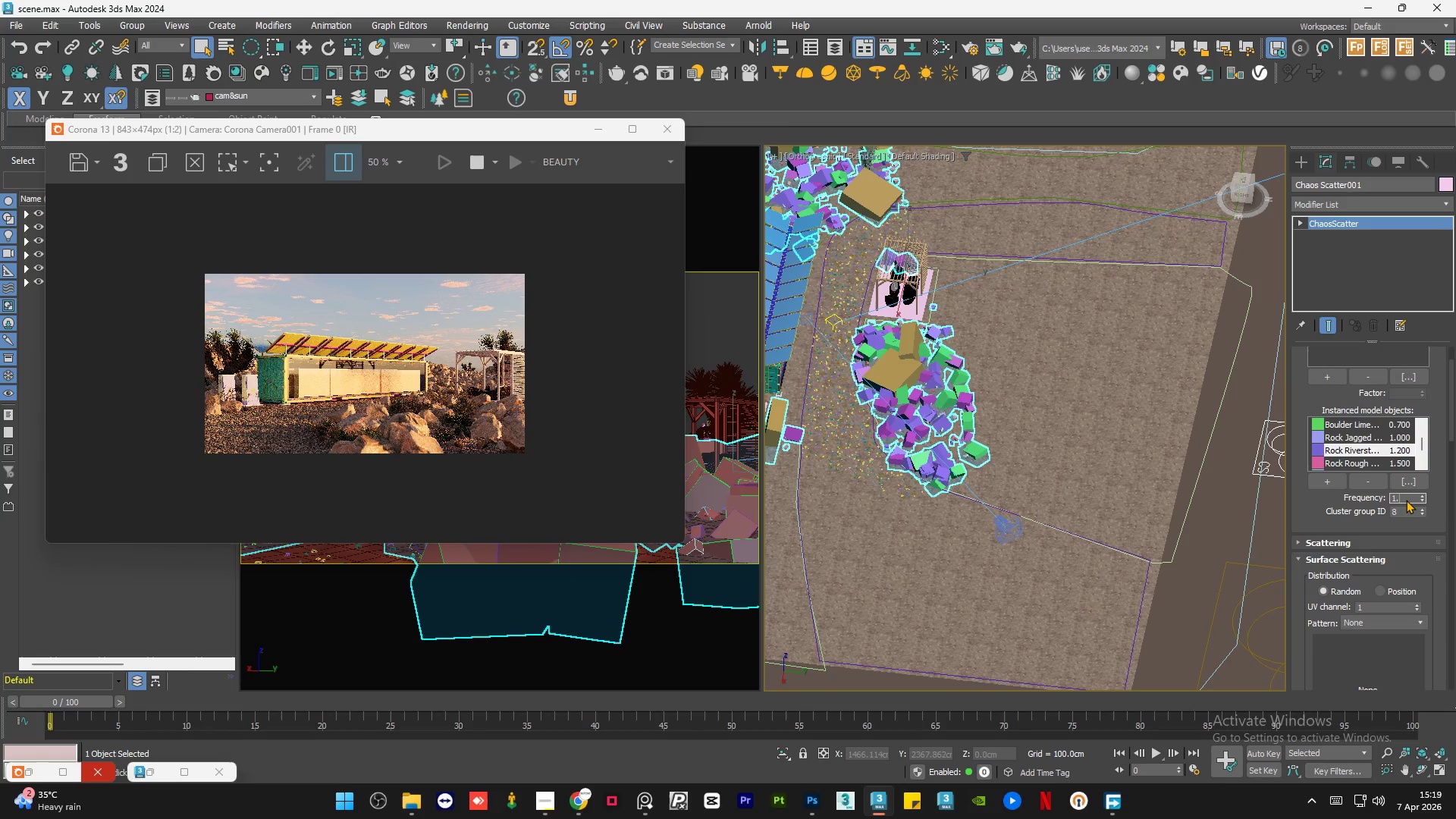 
key(Numpad5)
 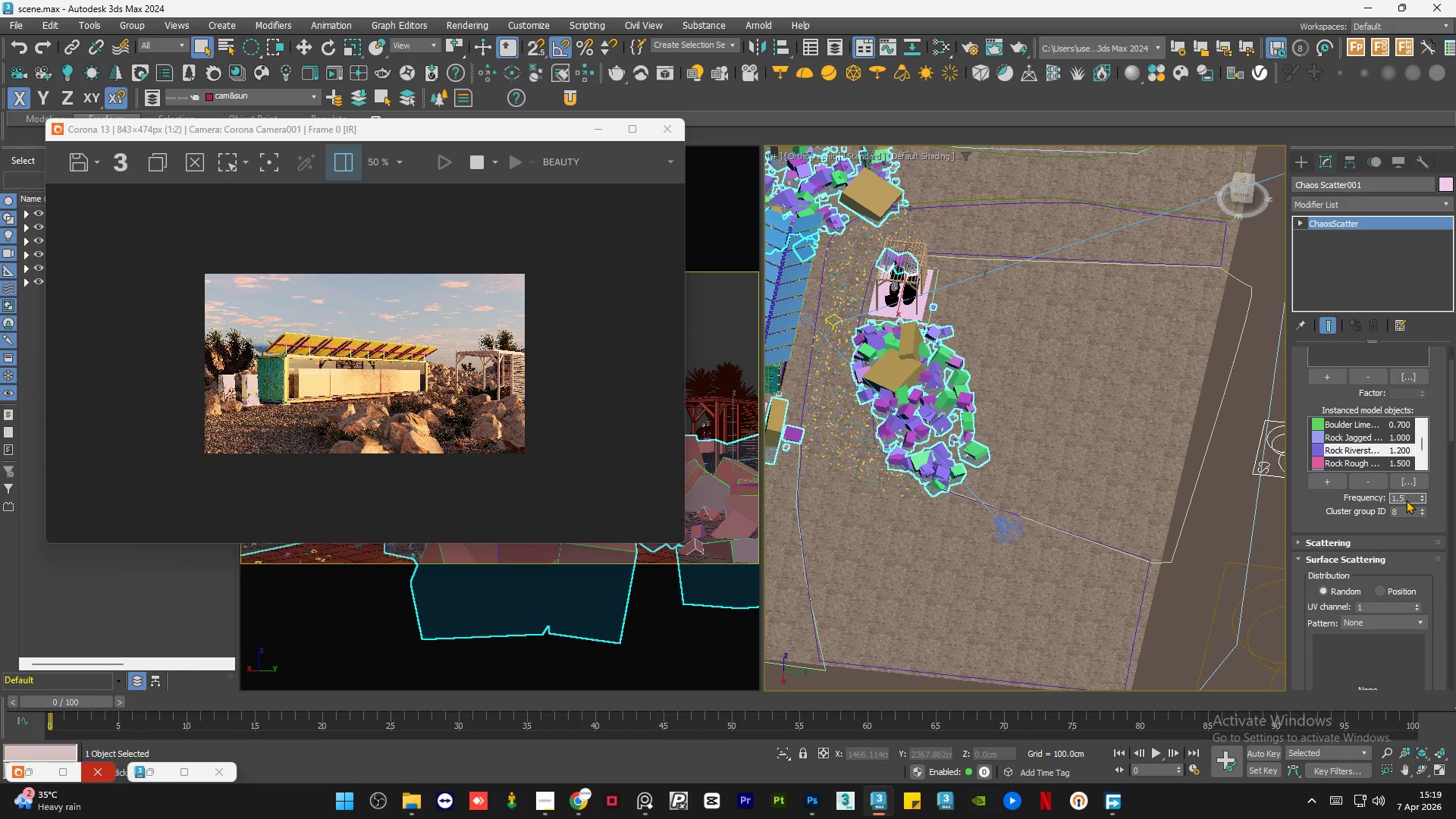 
key(NumpadEnter)
 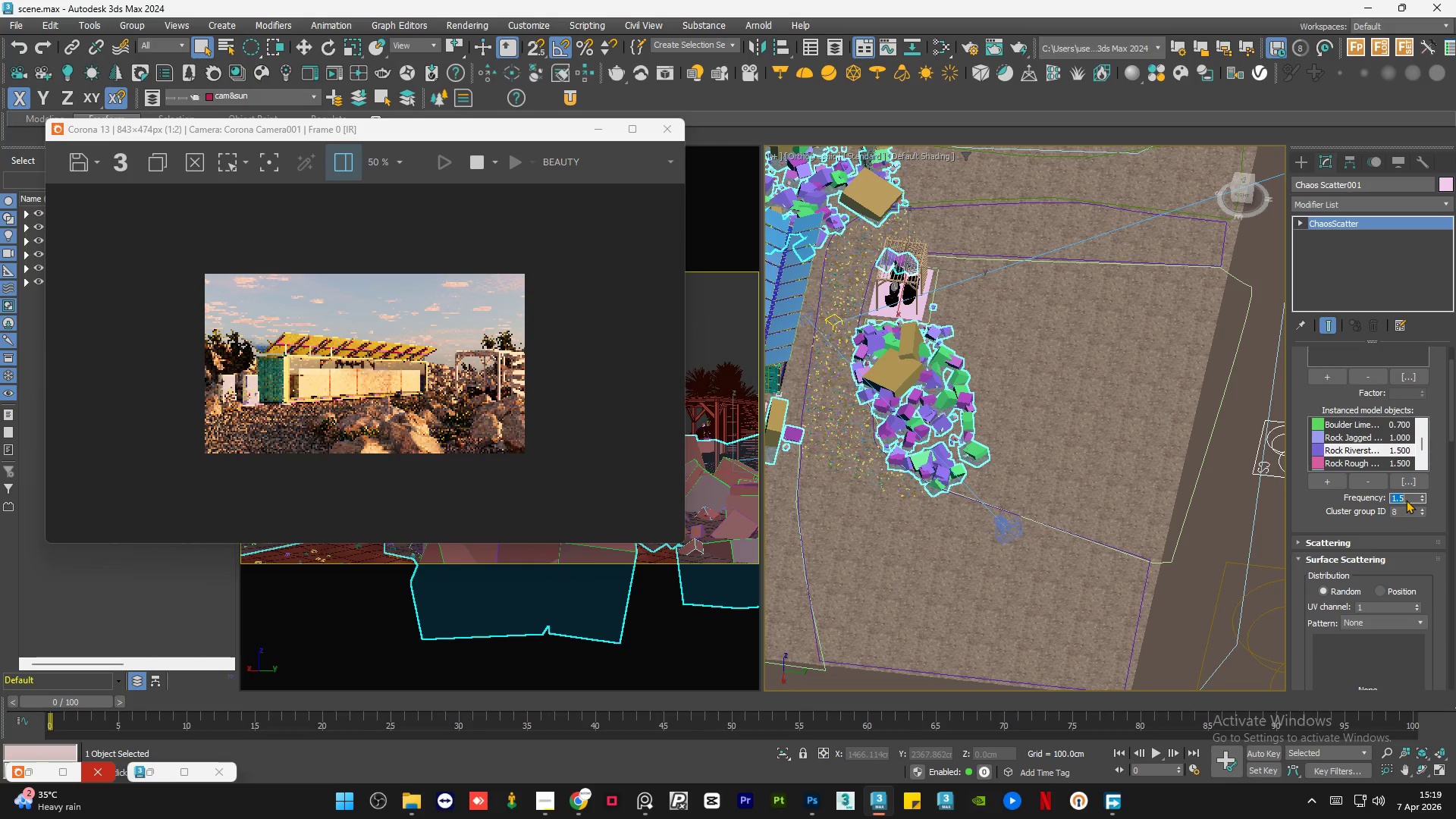 
key(Numpad1)
 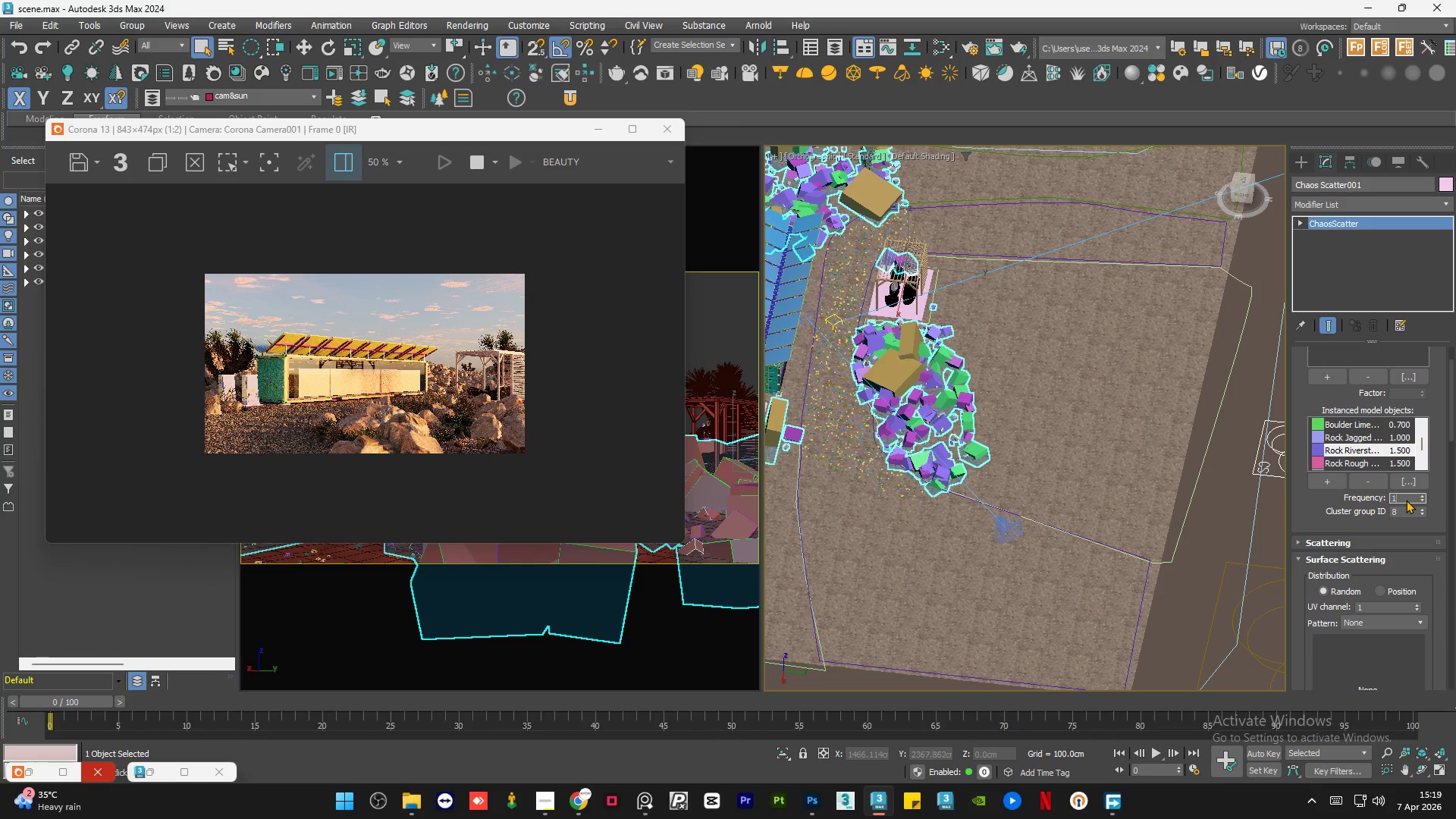 
key(NumpadDecimal)
 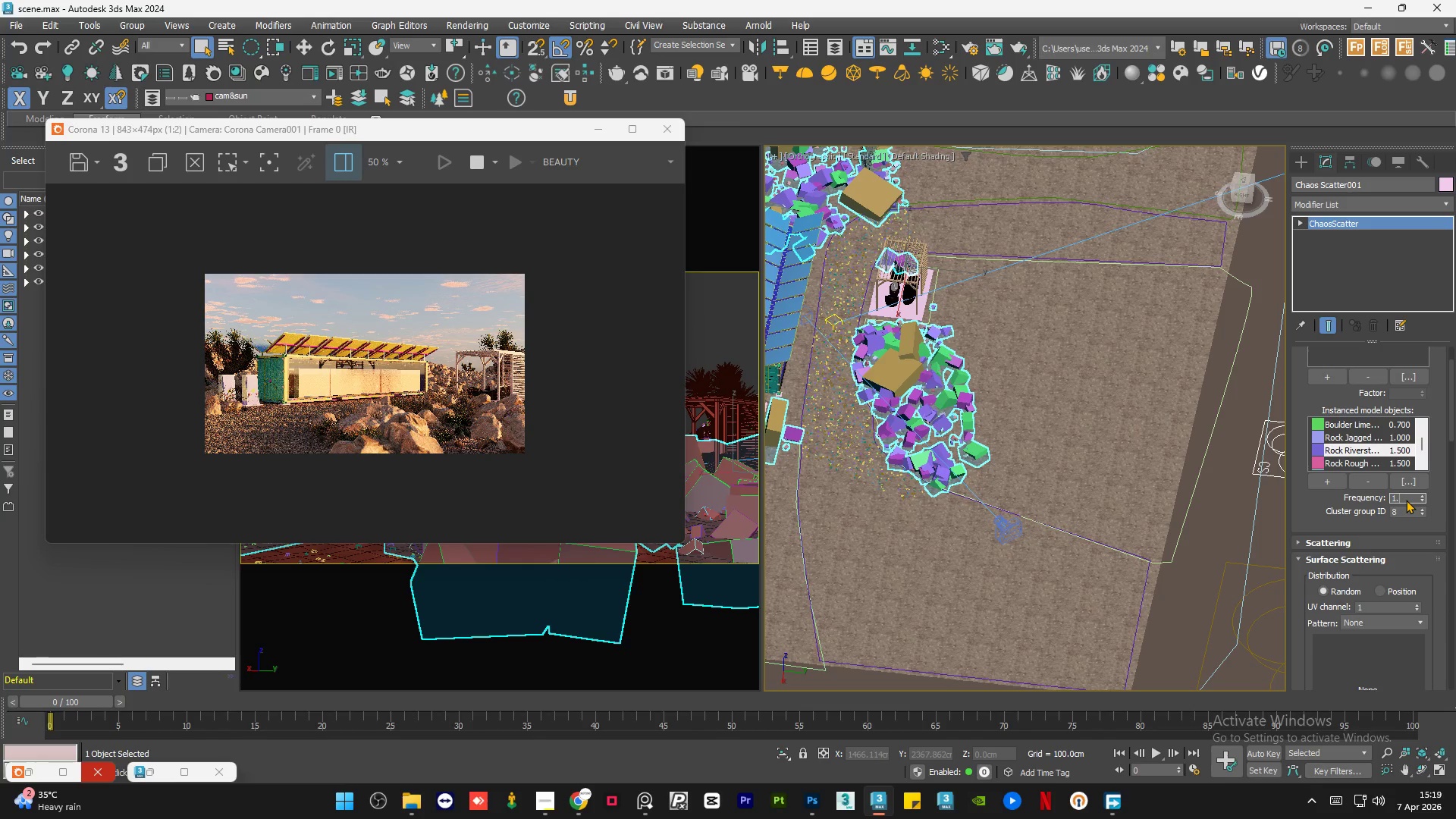 
key(Numpad2)
 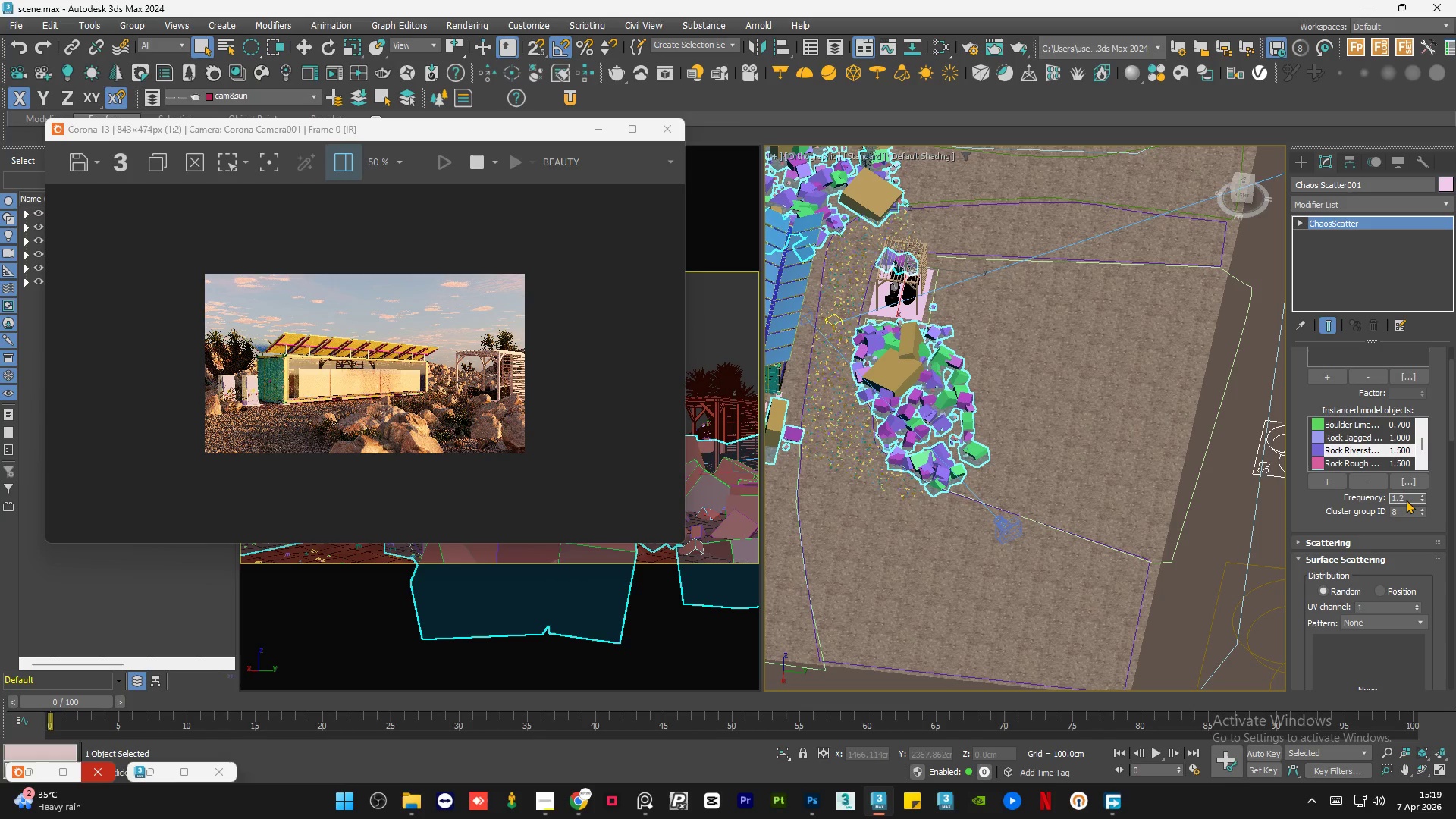 
key(NumpadEnter)
 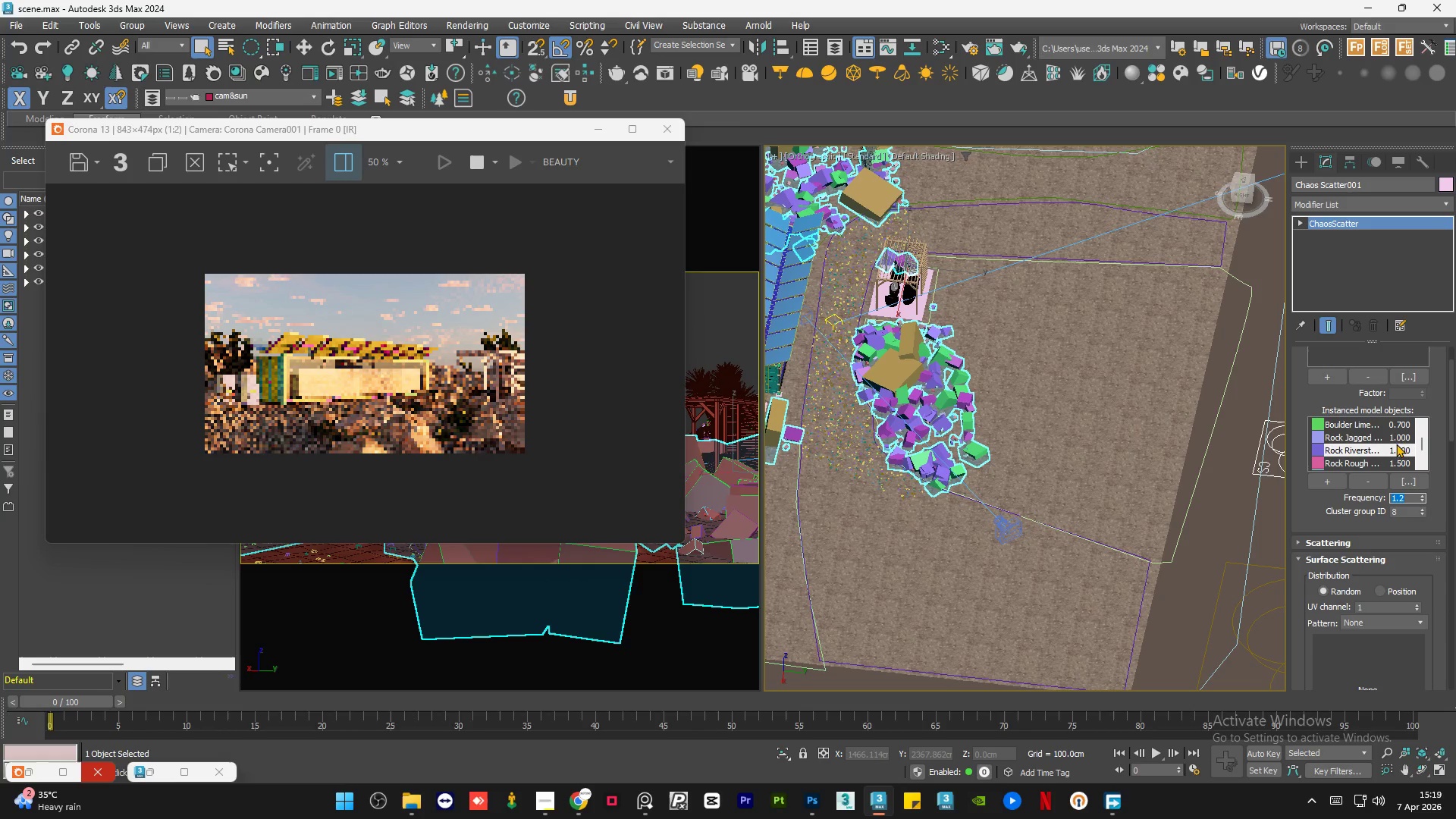 
left_click([1390, 435])
 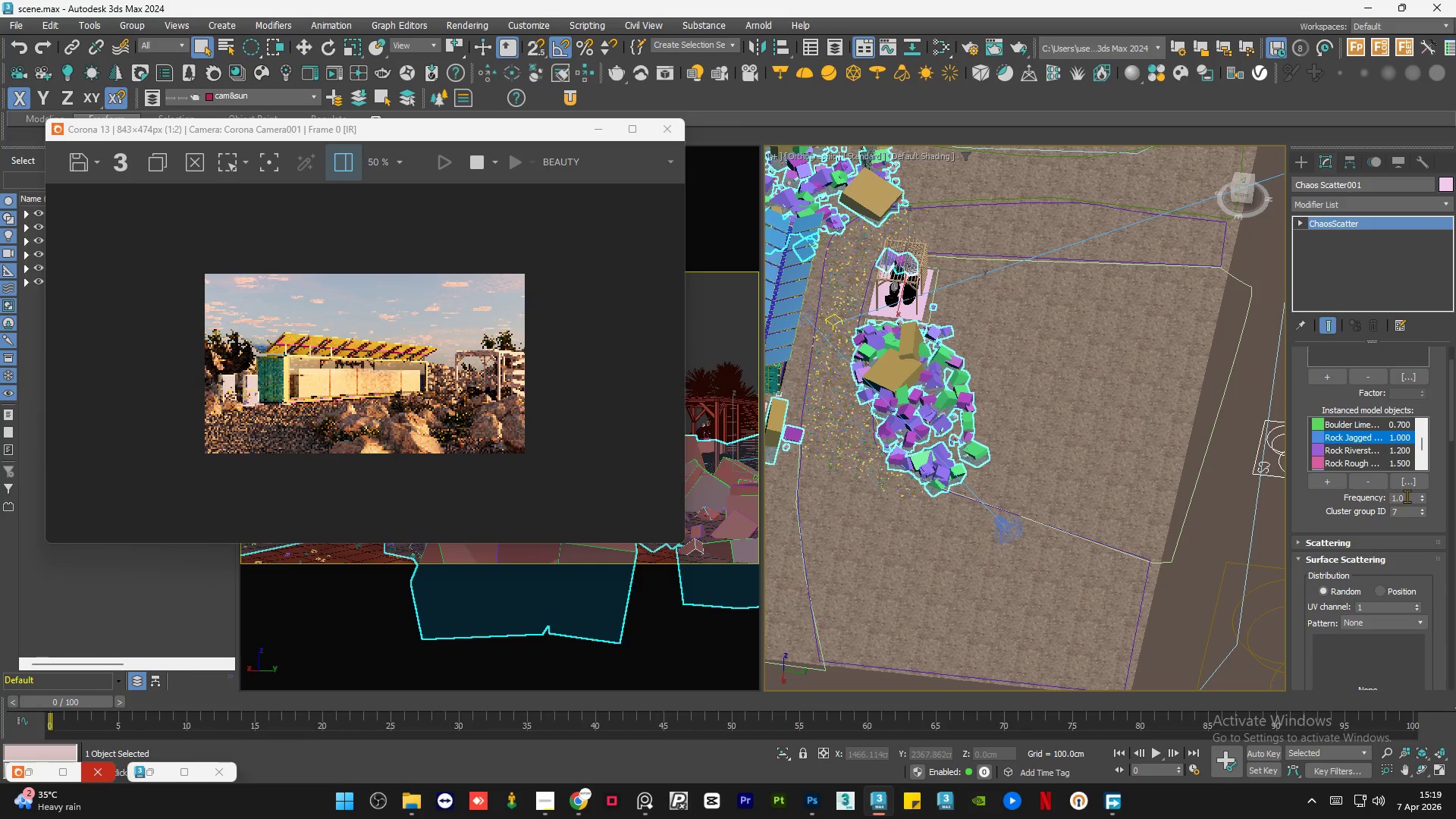 
double_click([1407, 496])
 